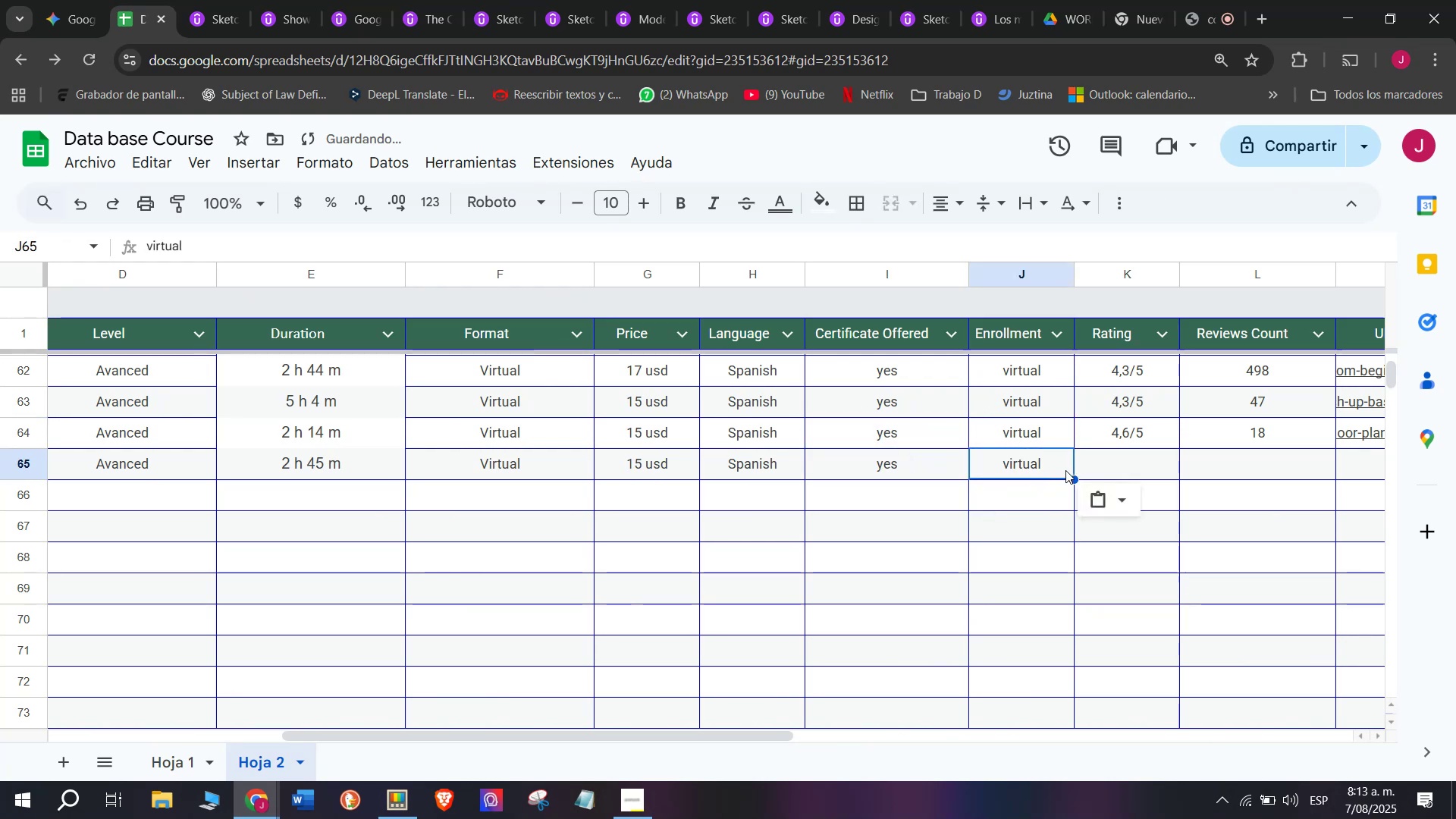 
key(Control+C)
 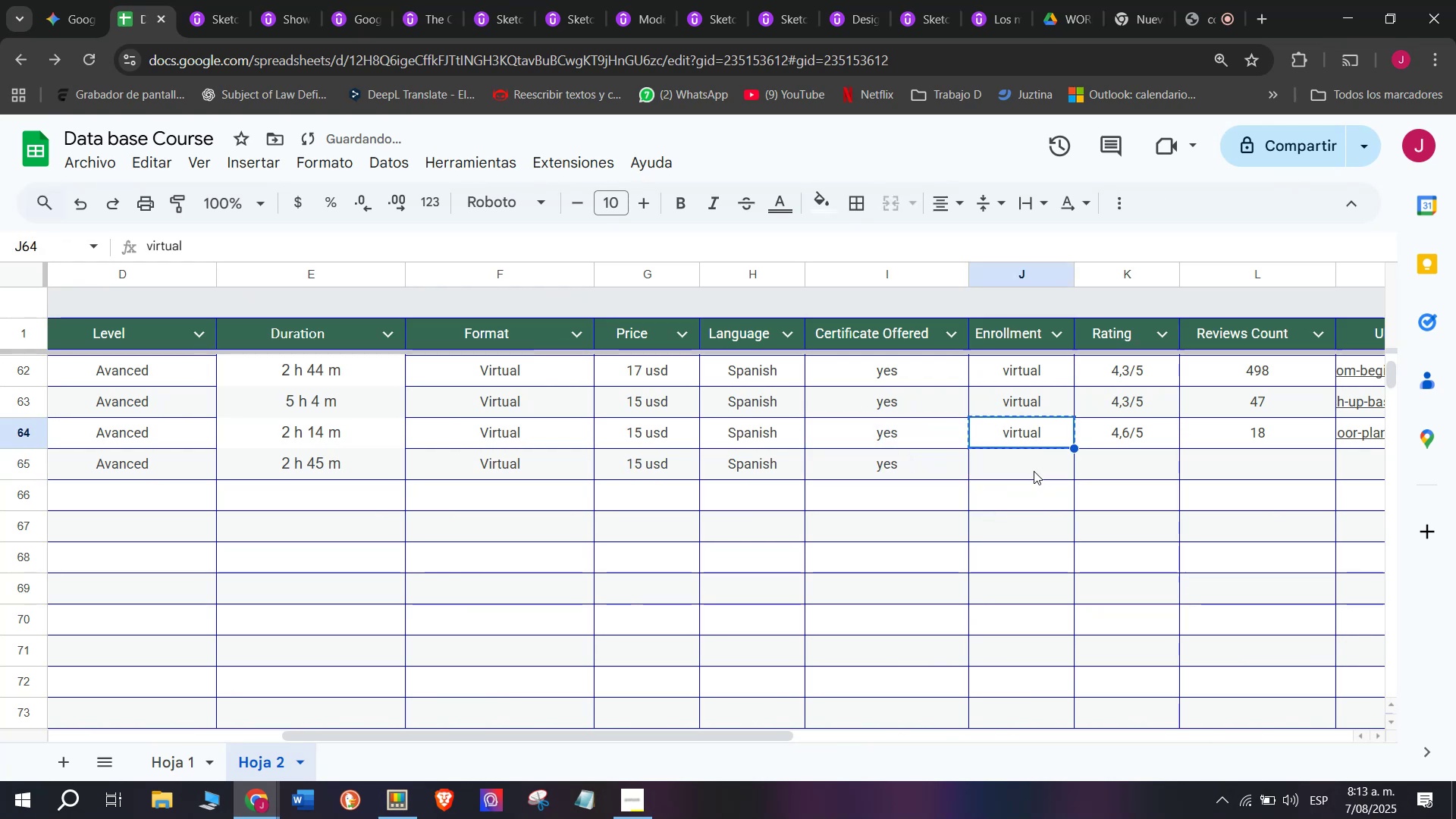 
double_click([1036, 470])
 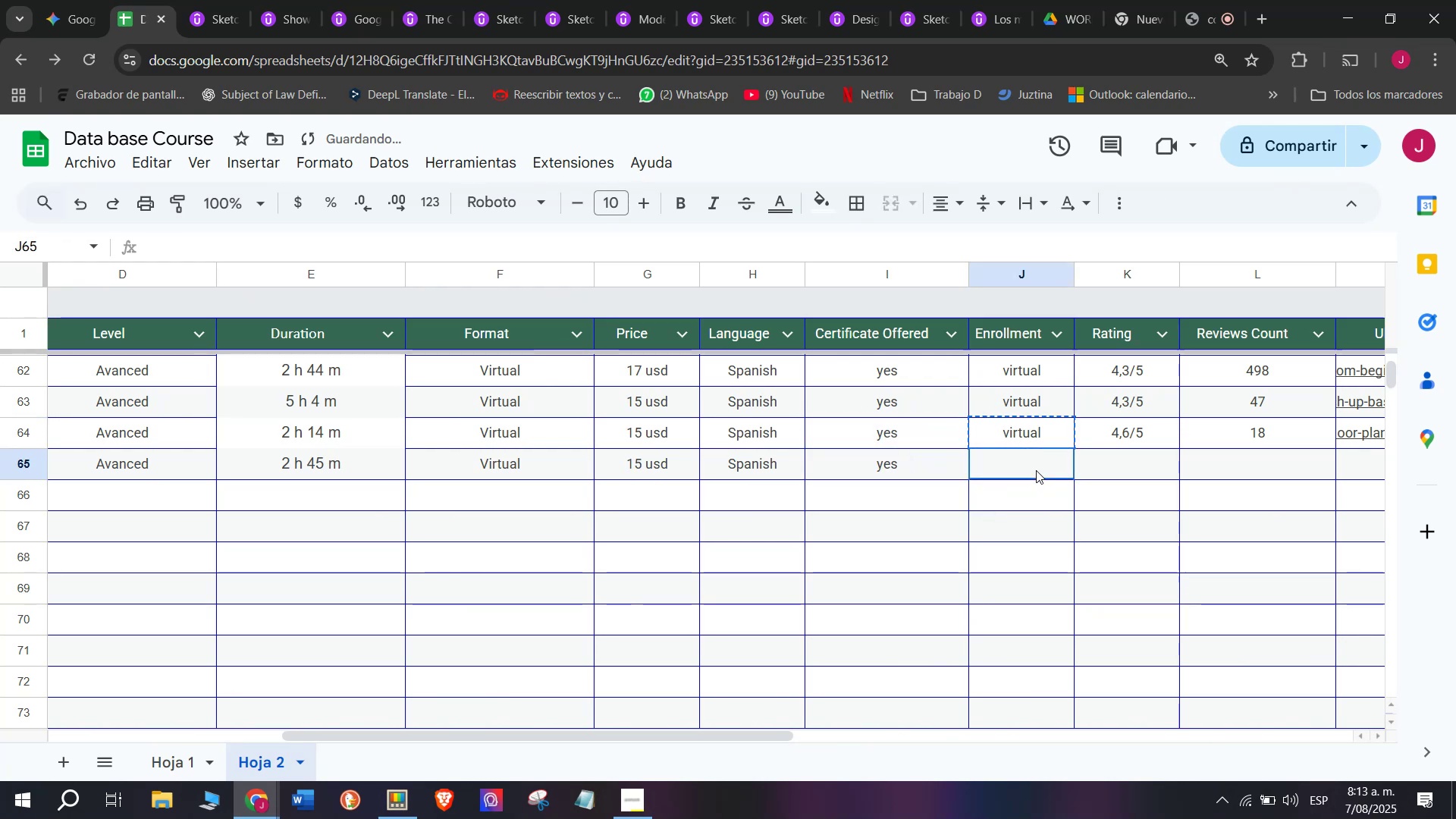 
key(Control+ControlLeft)
 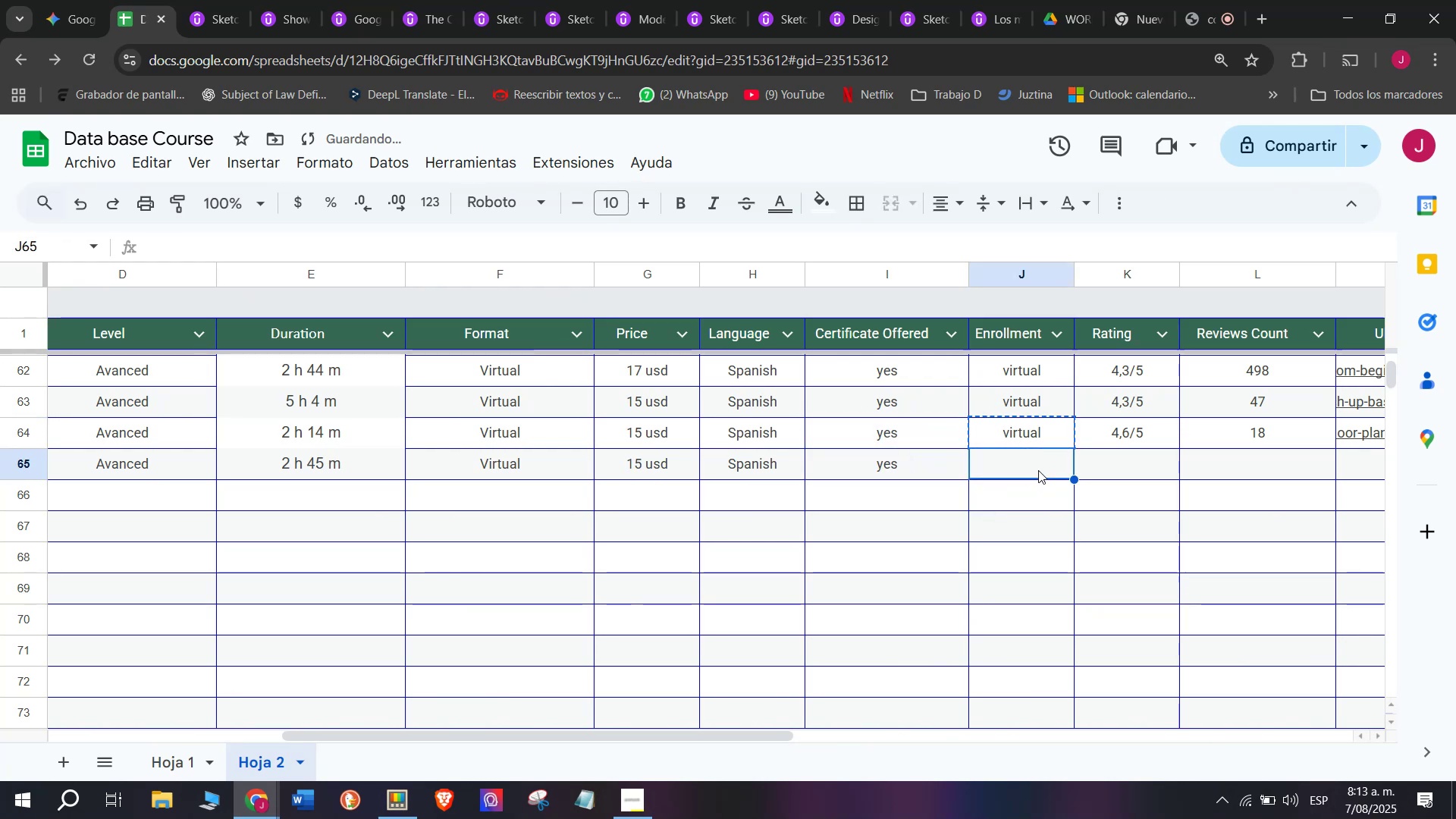 
key(Z)
 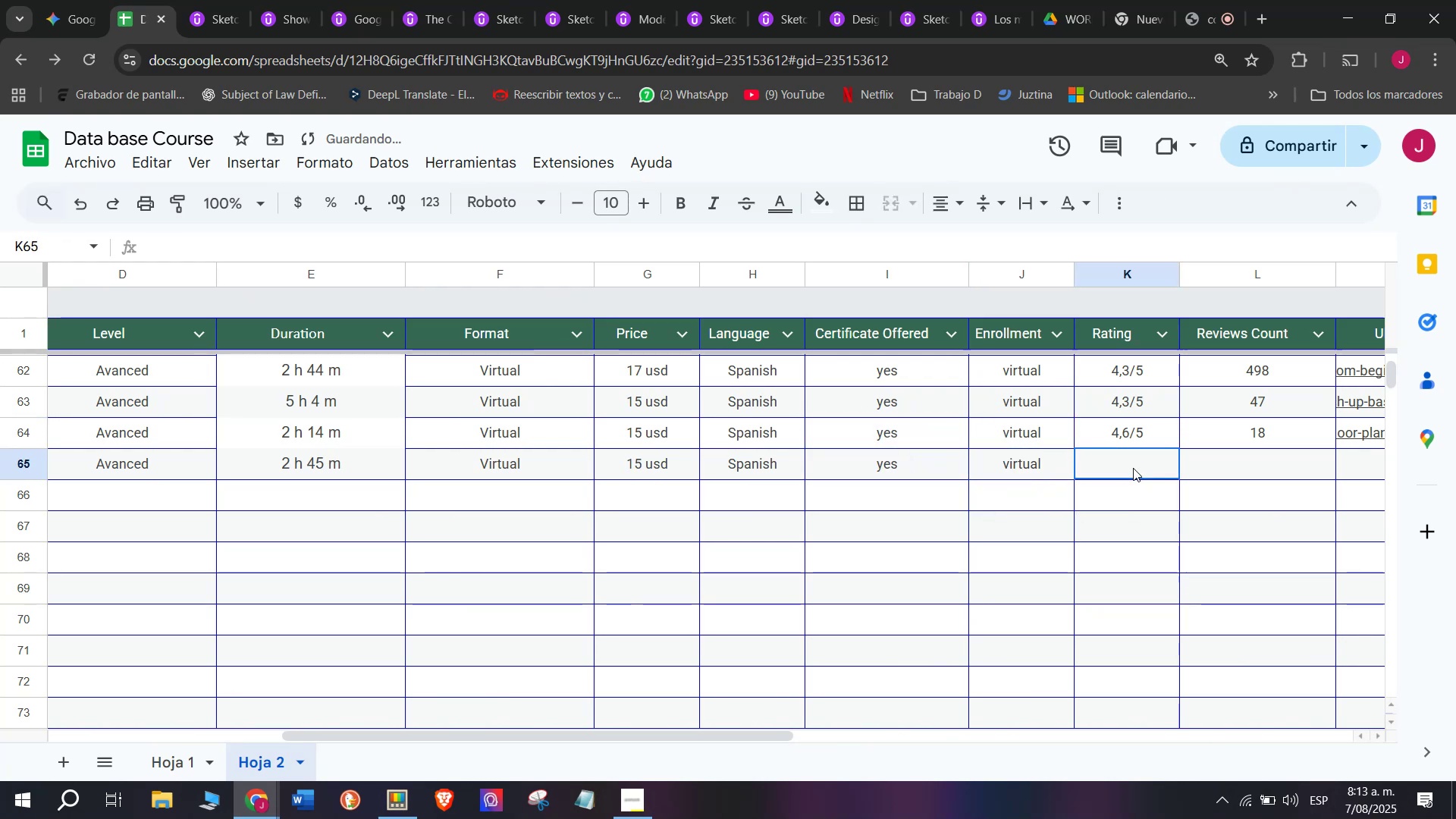 
key(Control+V)
 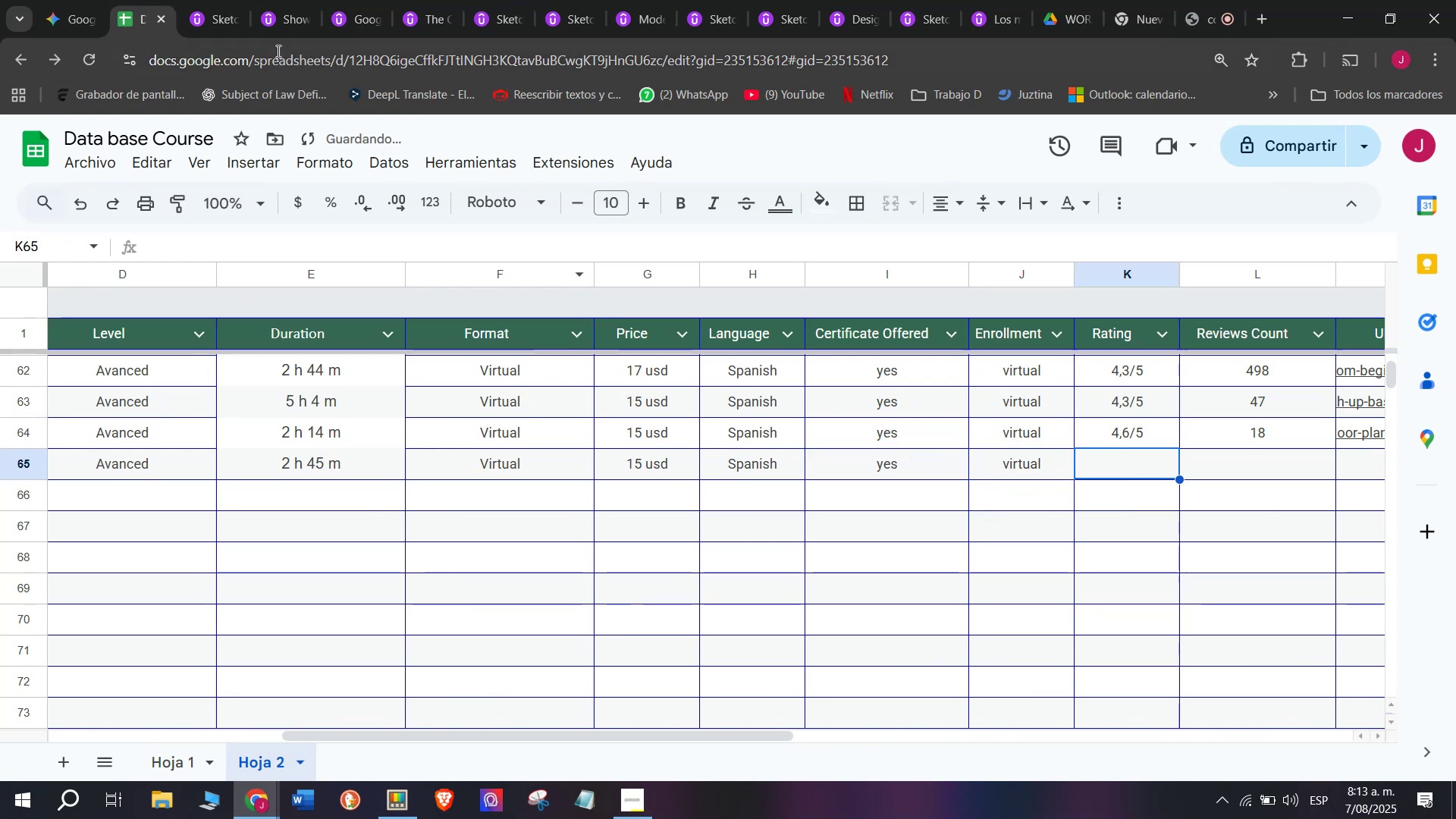 
left_click([228, 0])
 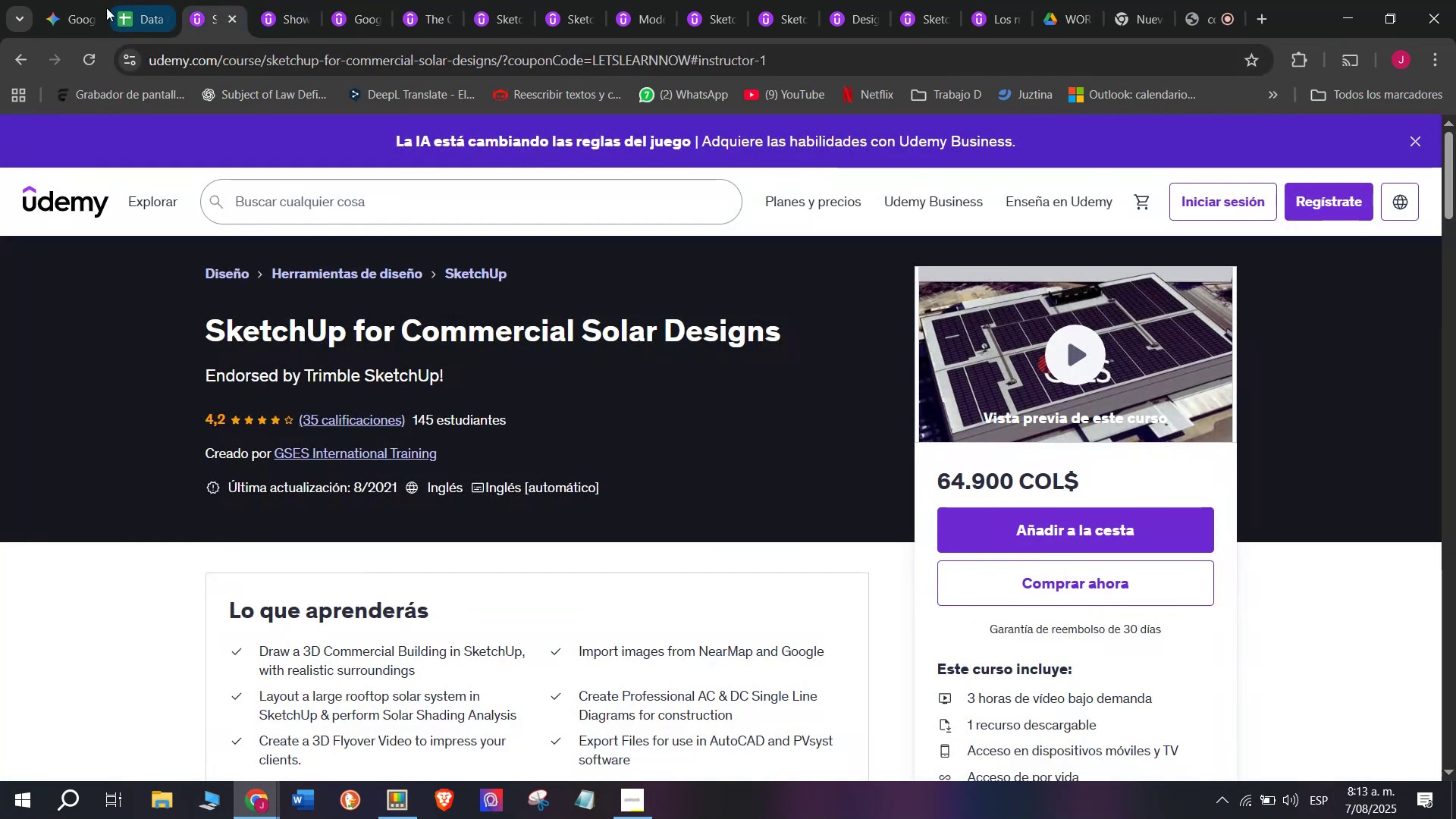 
left_click([130, 0])
 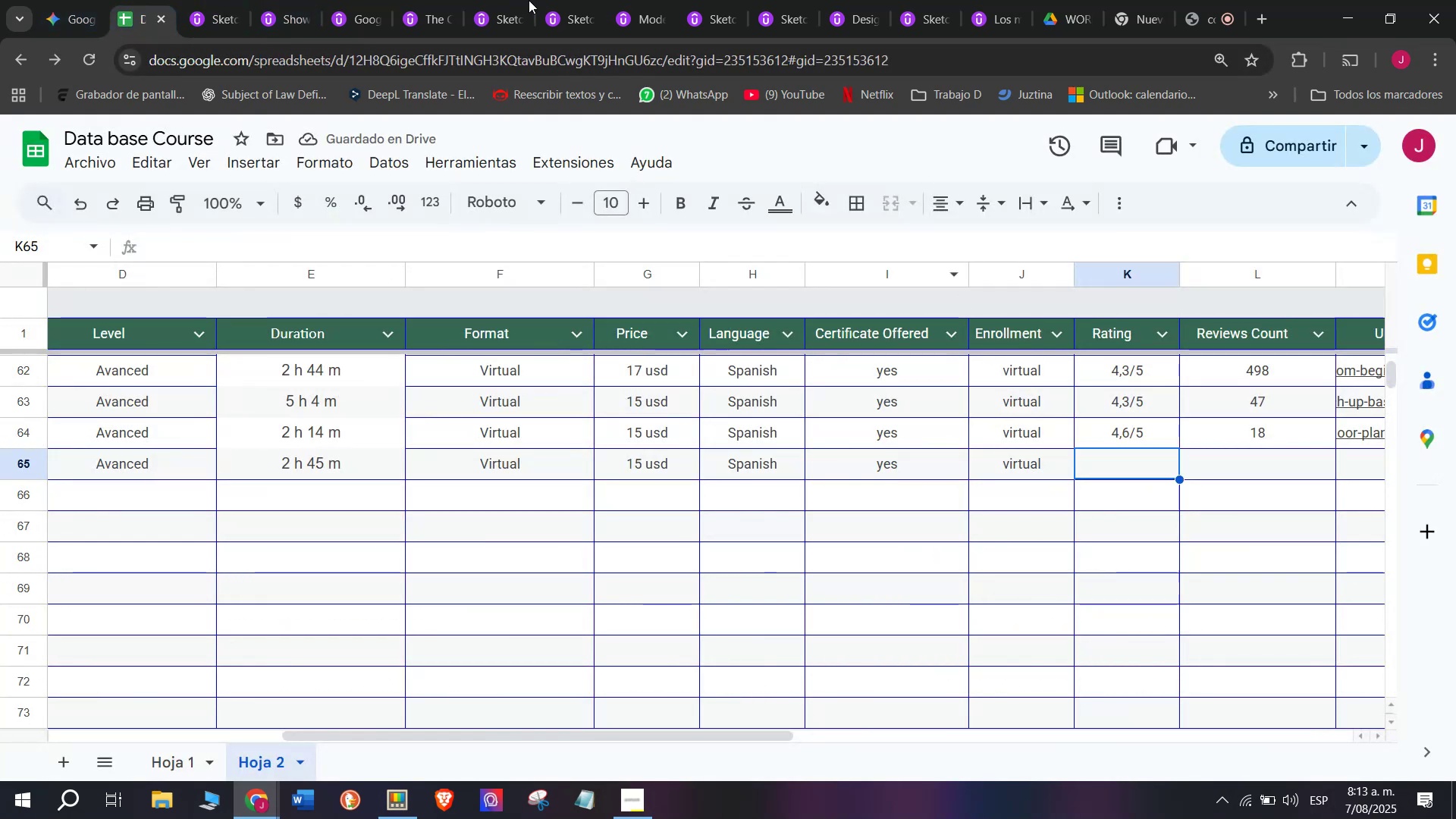 
left_click([219, 0])
 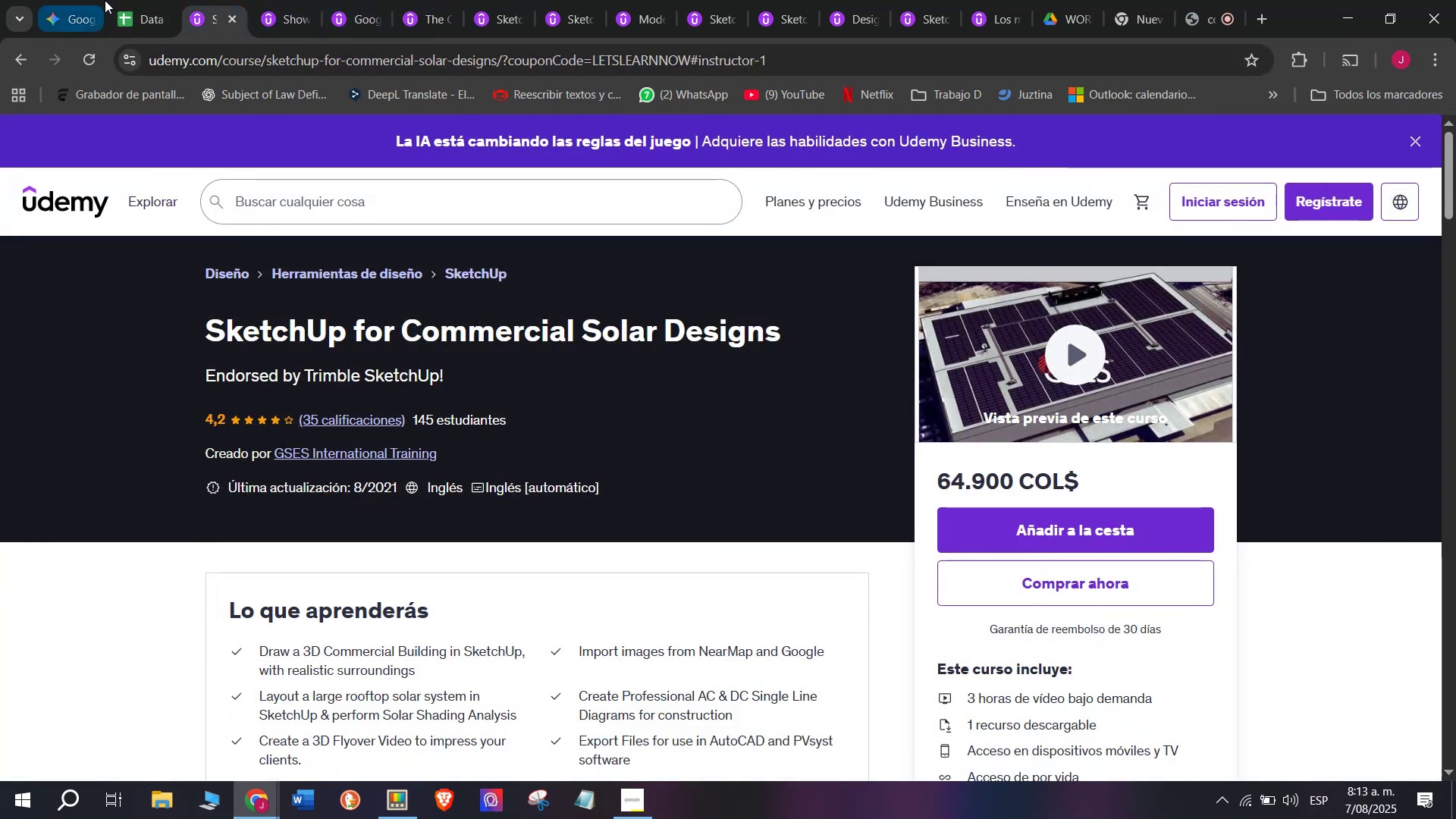 
left_click([121, 0])
 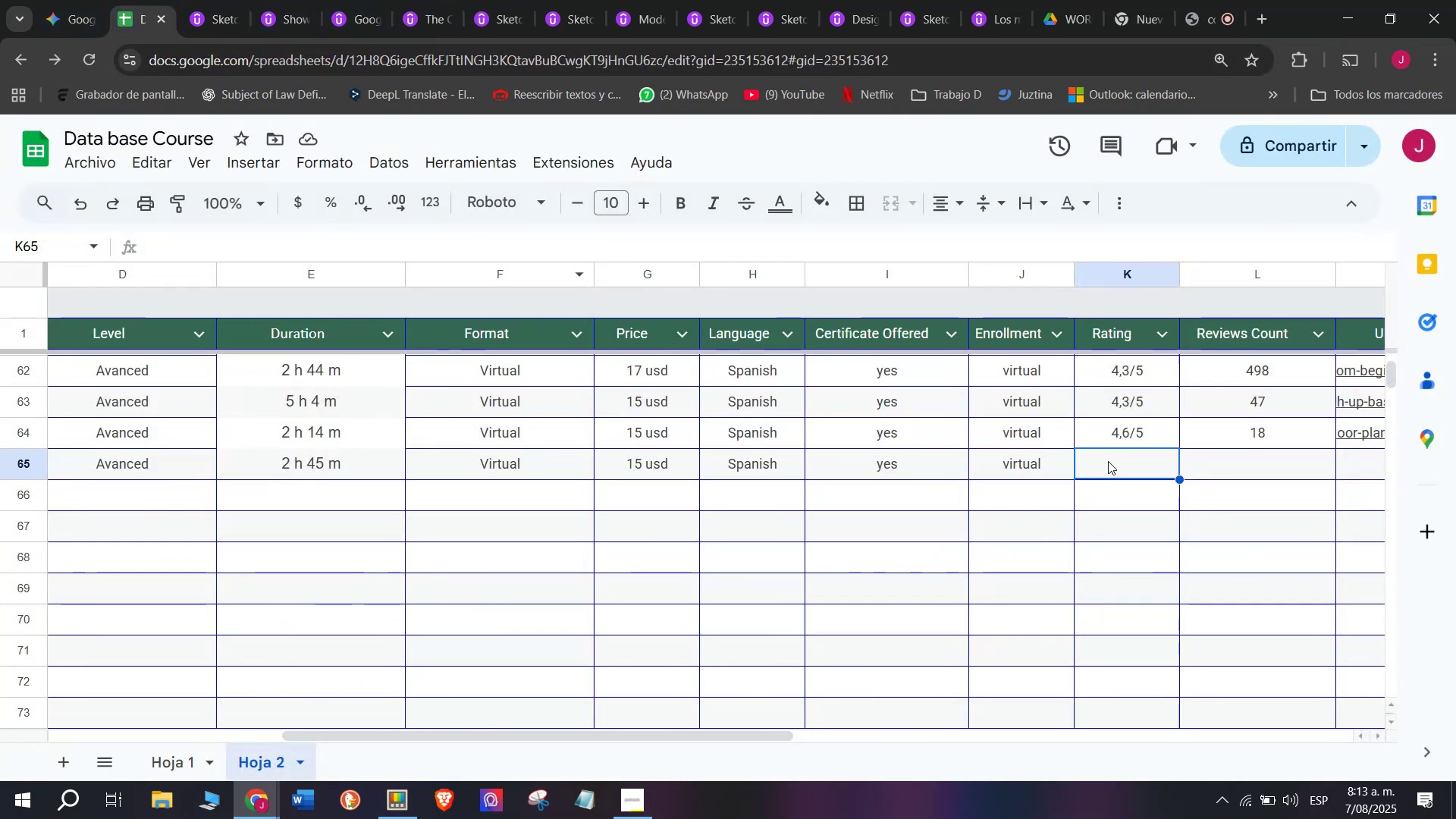 
left_click([1122, 438])
 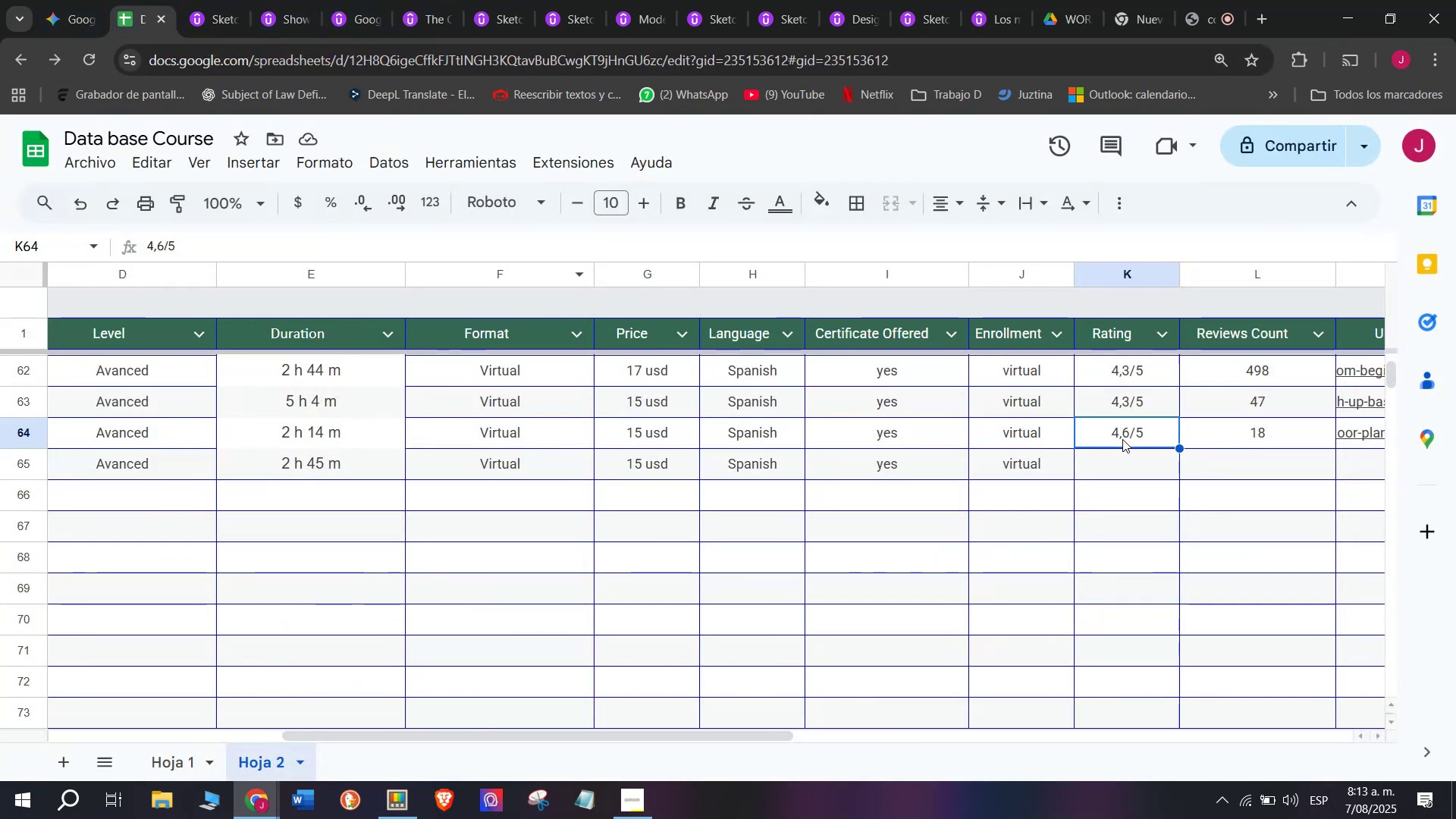 
key(Control+ControlLeft)
 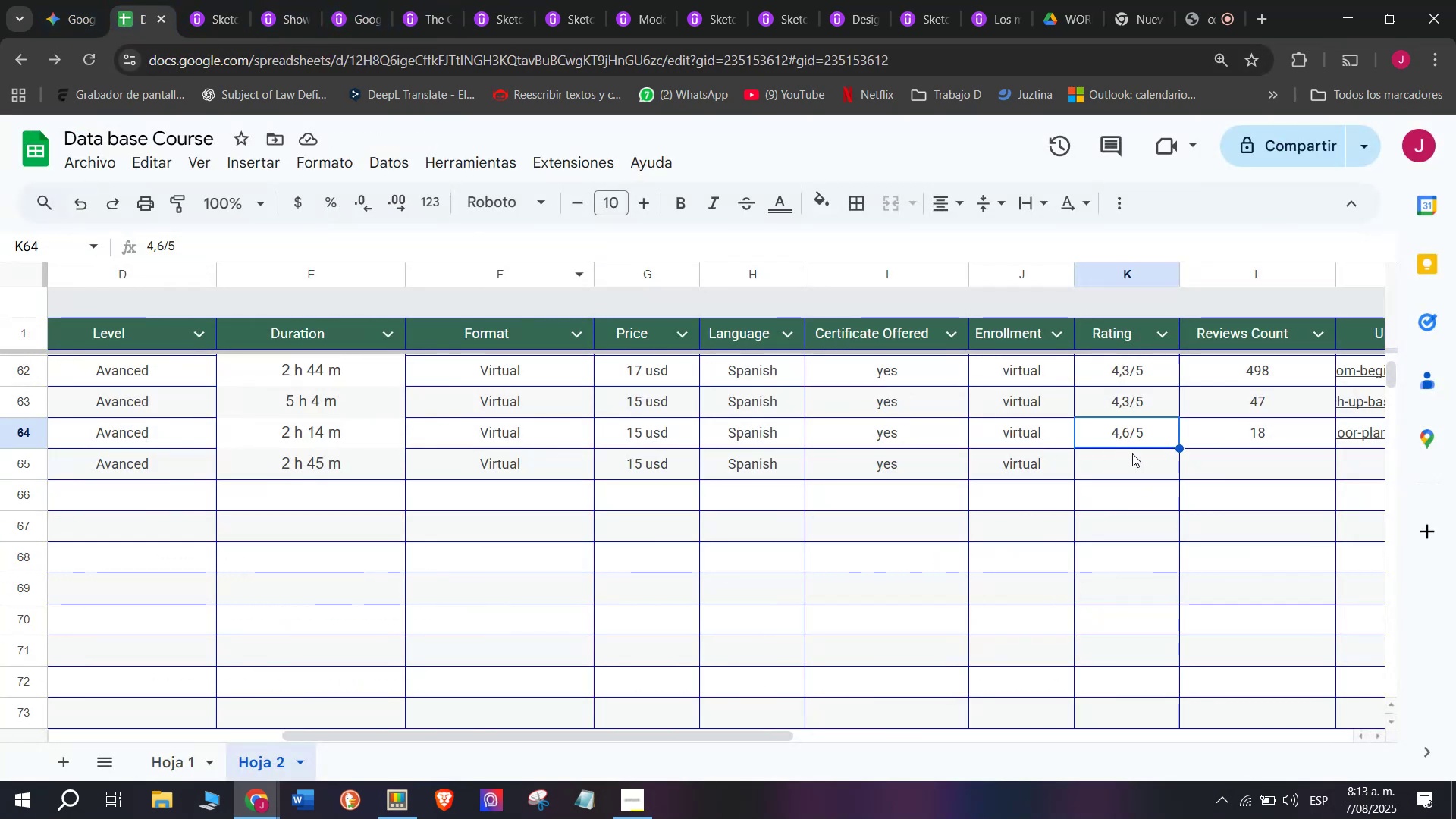 
key(Break)
 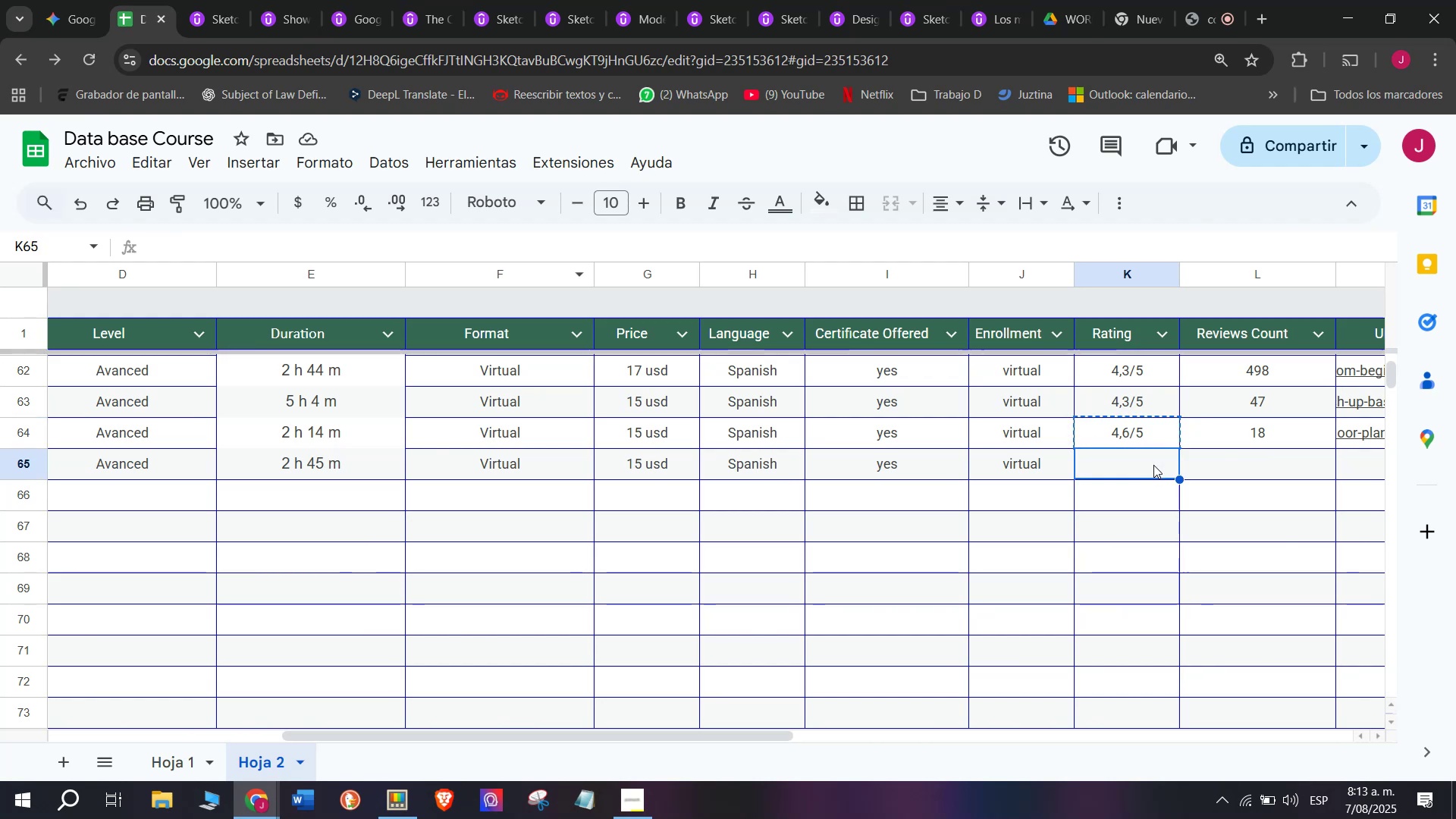 
key(Control+C)
 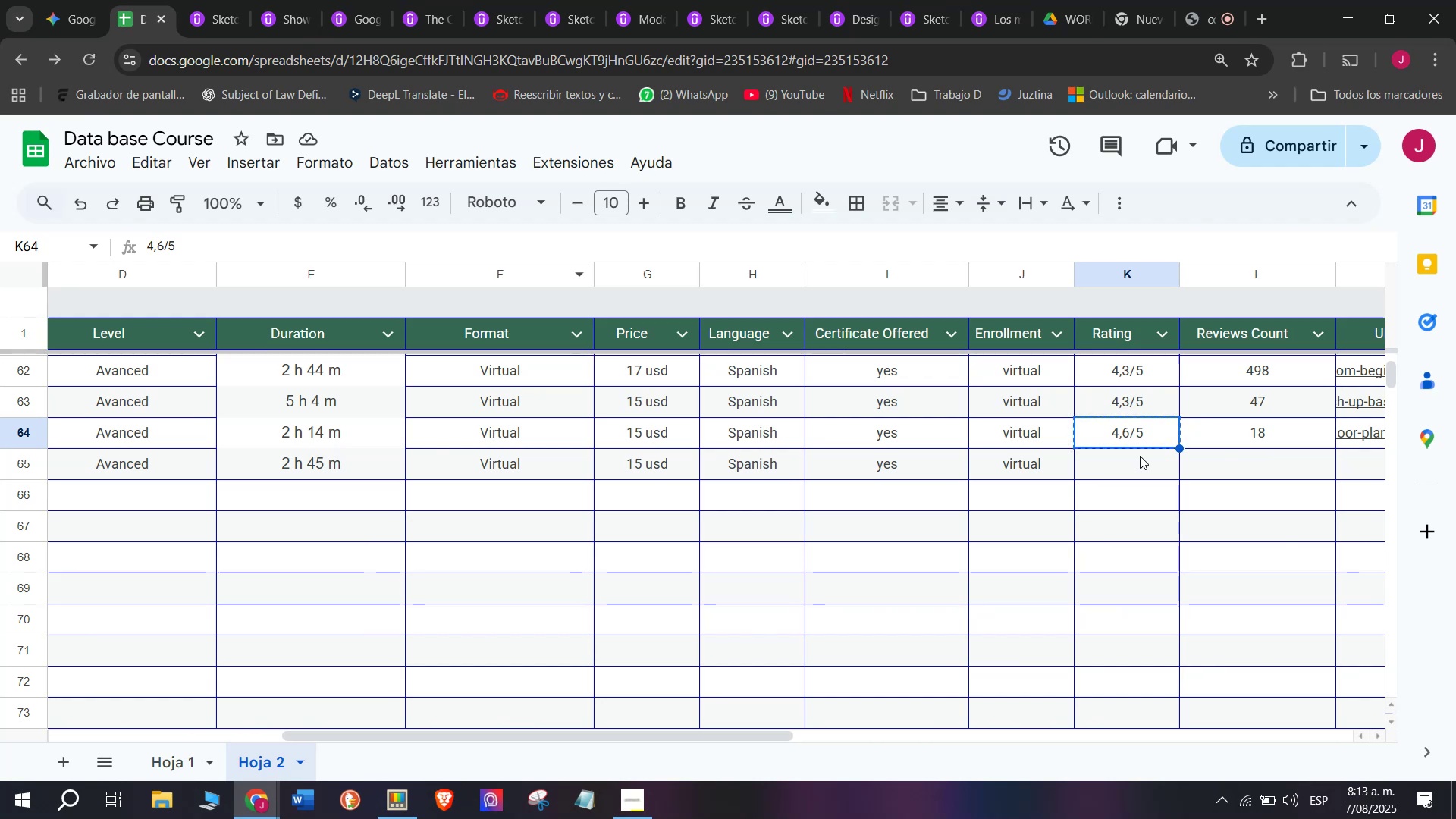 
double_click([1140, 456])
 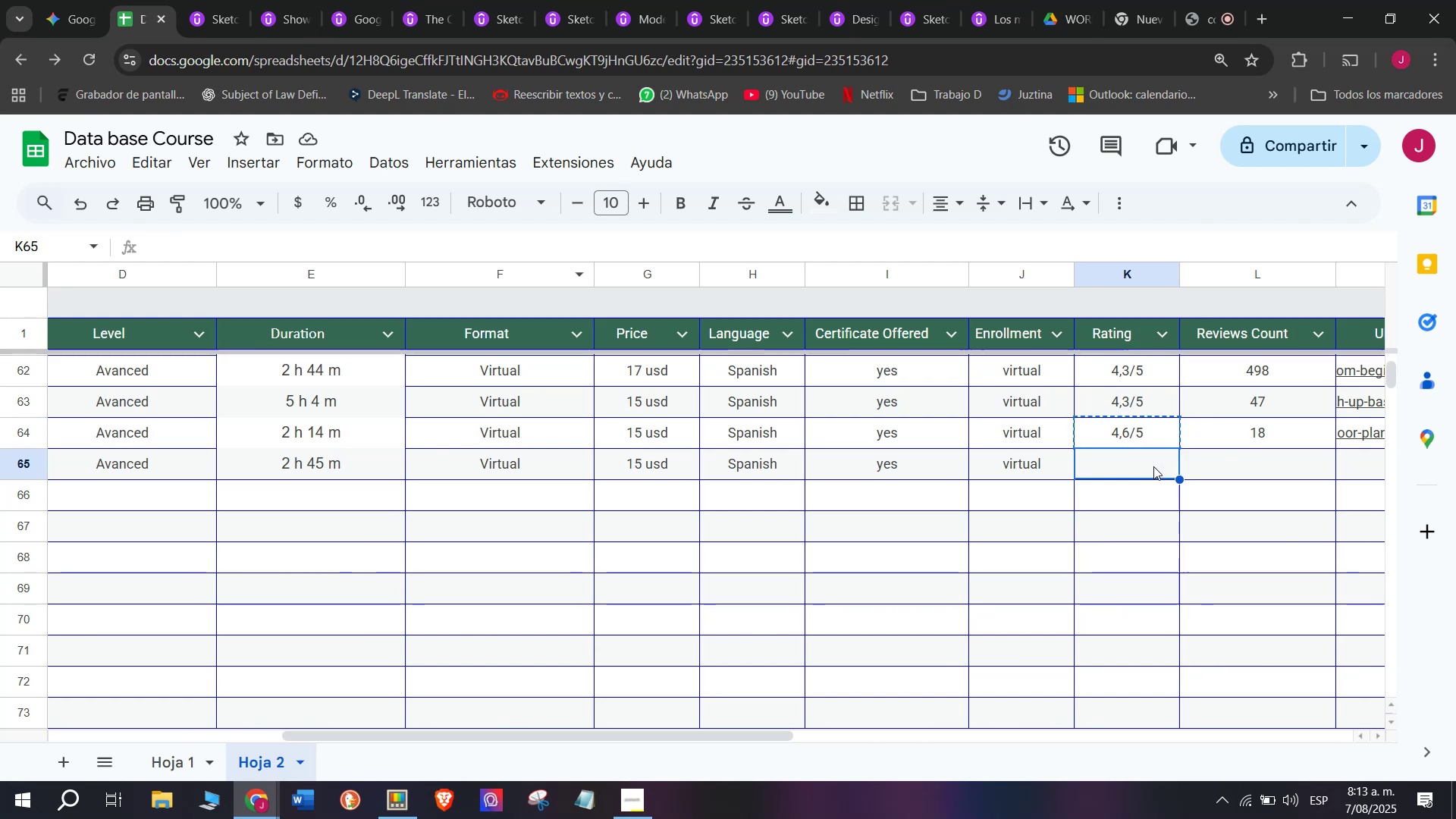 
key(Z)
 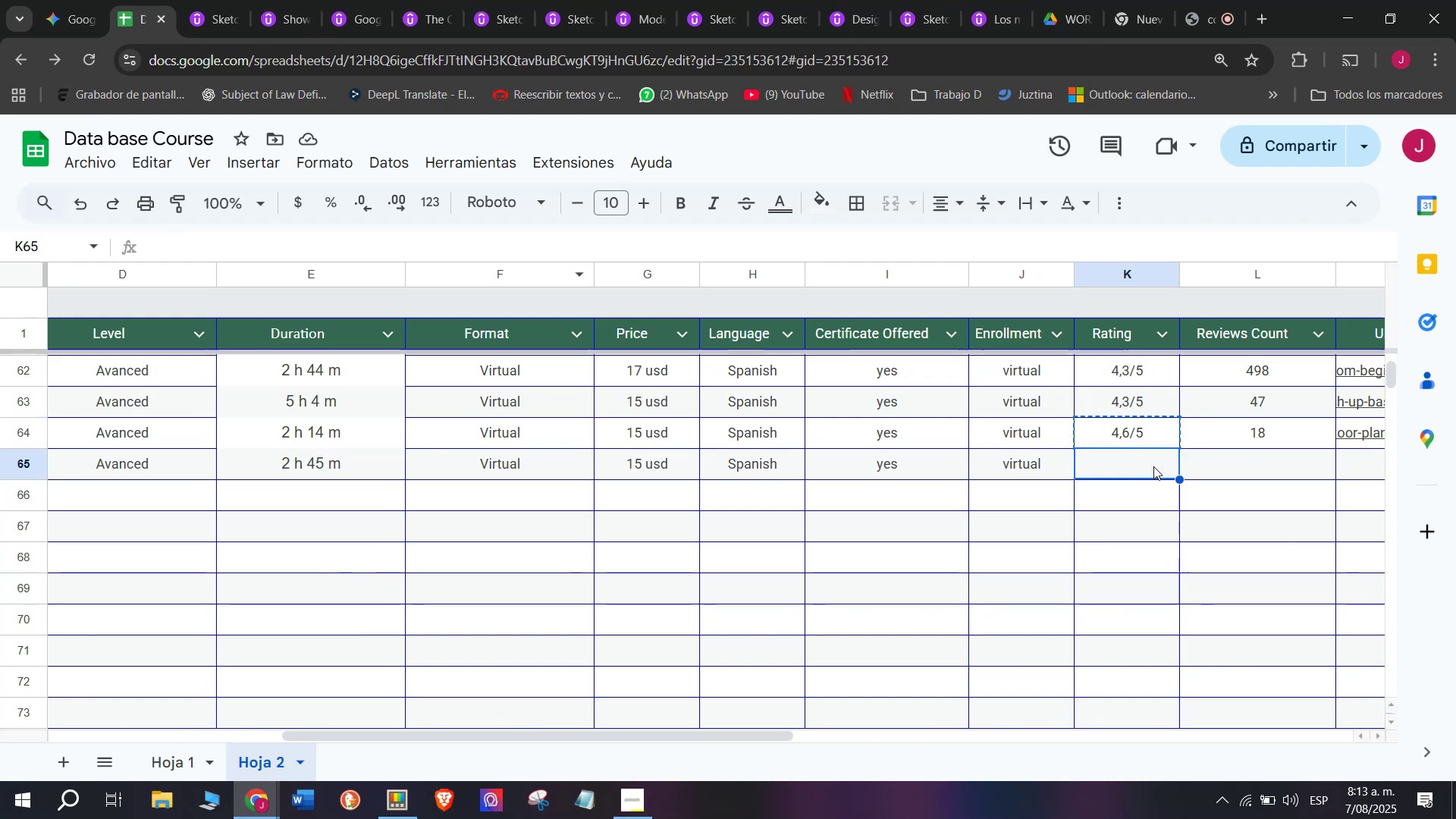 
key(Control+ControlLeft)
 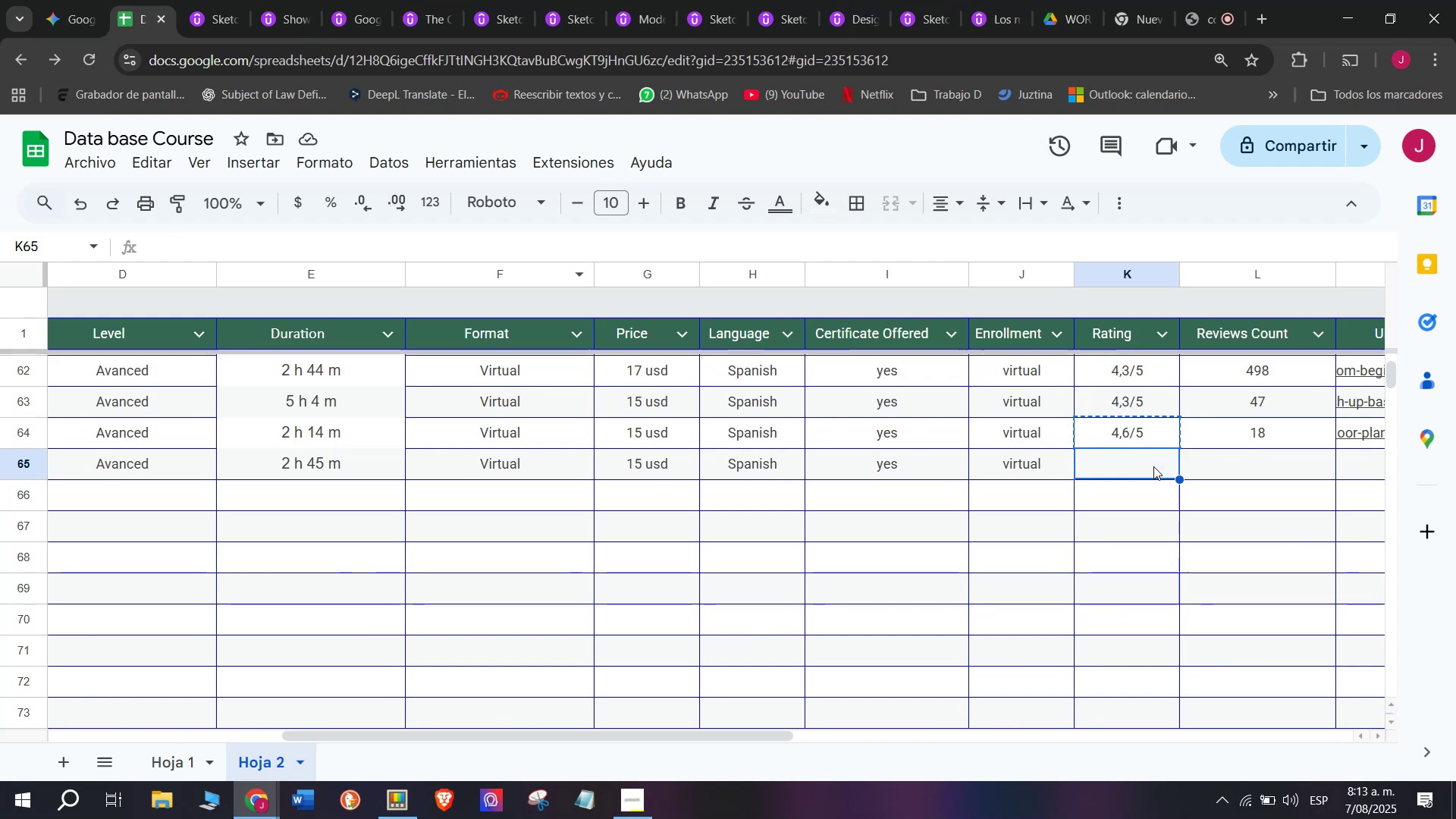 
key(Control+V)
 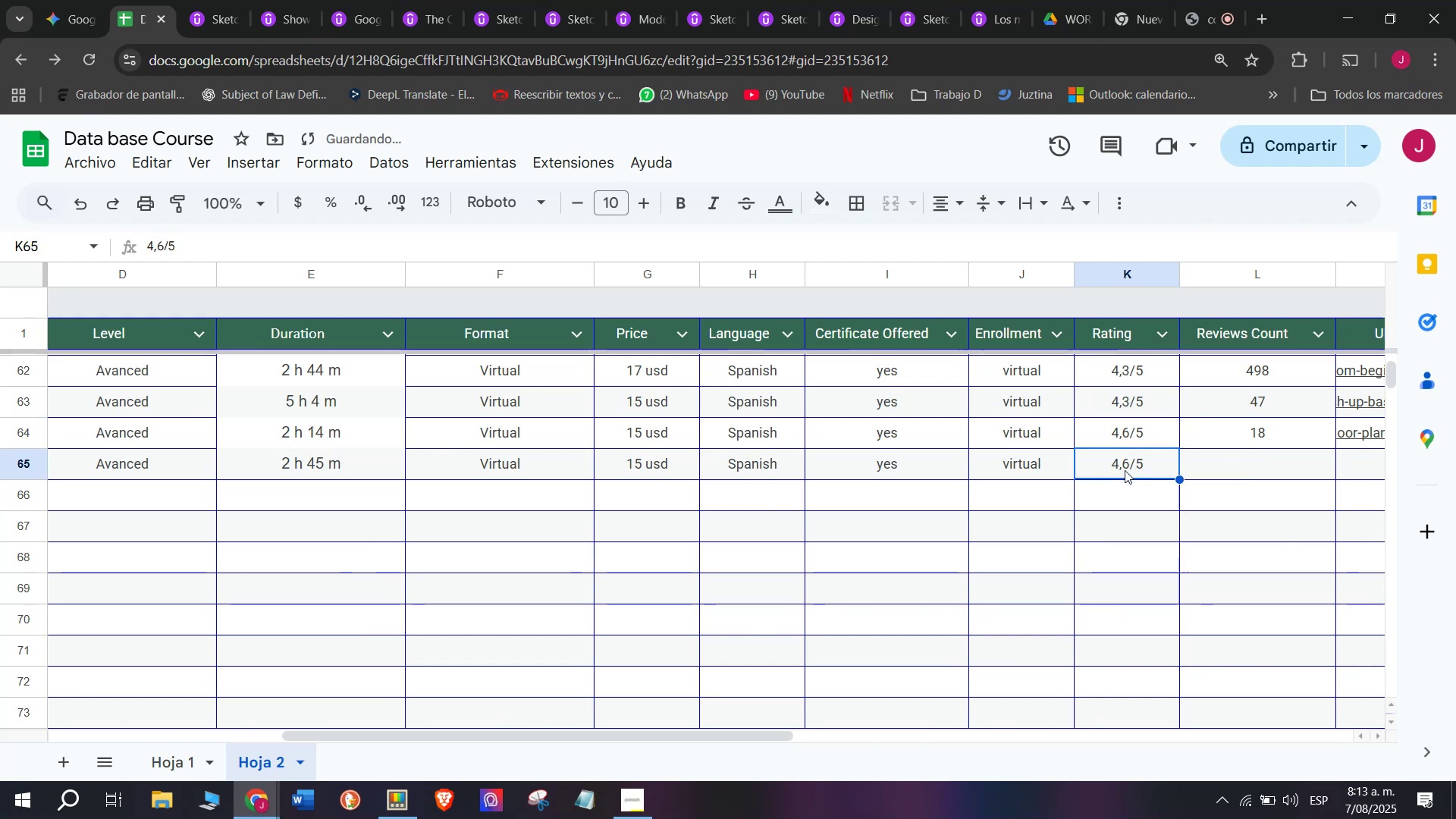 
double_click([1125, 470])
 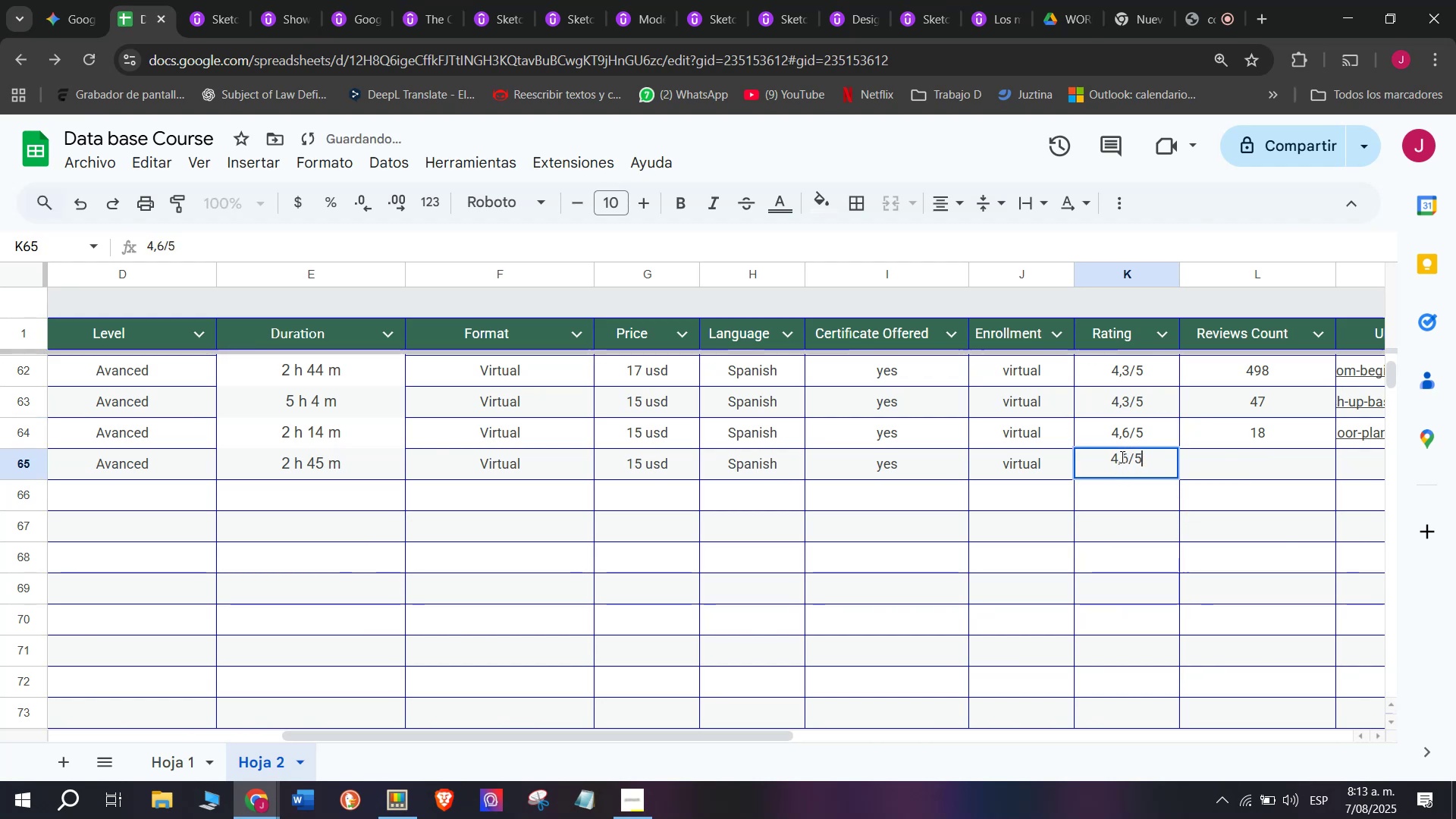 
left_click([1126, 460])
 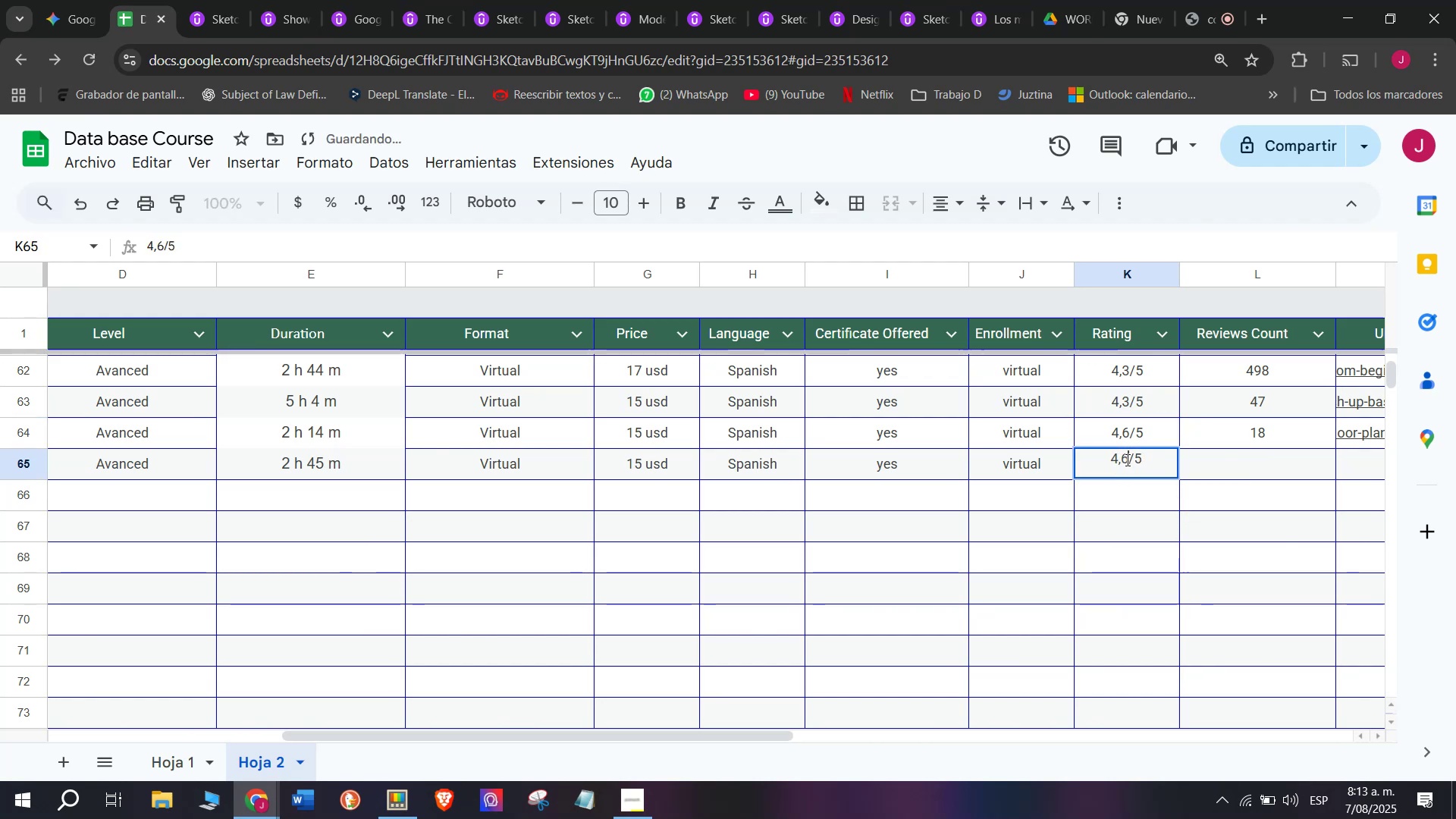 
key(Backspace)
type(q2)
 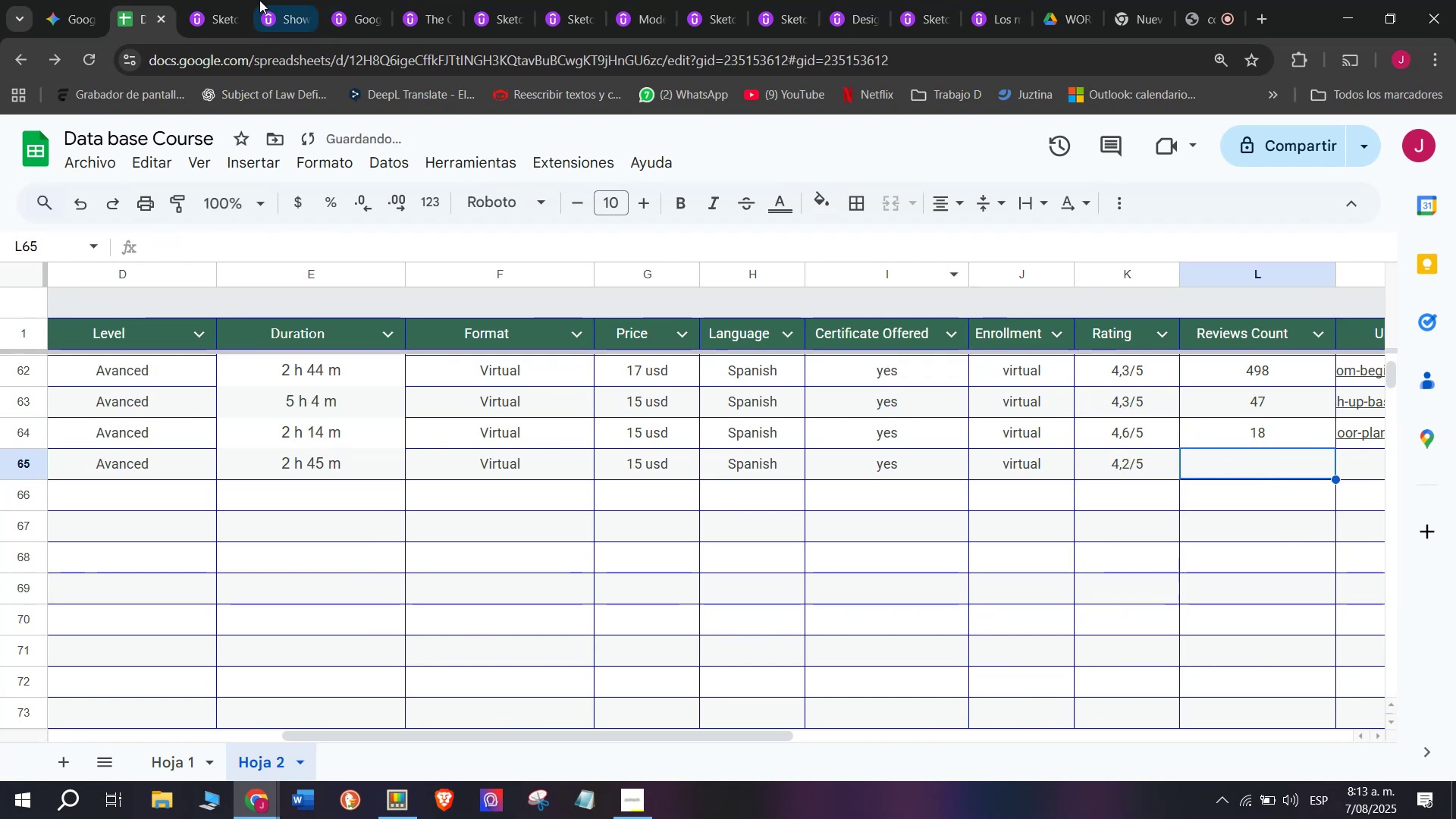 
left_click([213, 0])
 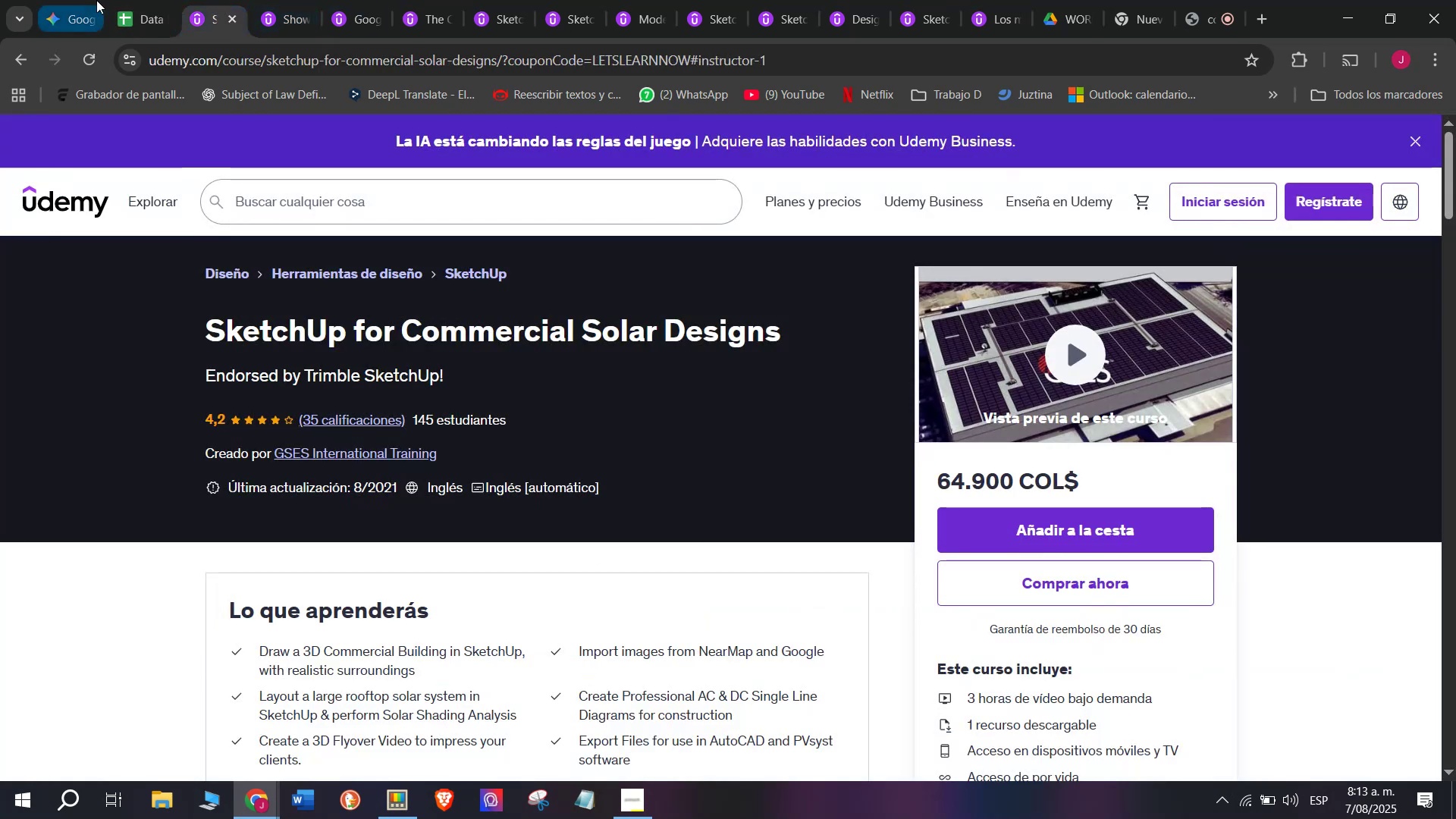 
left_click([130, 0])
 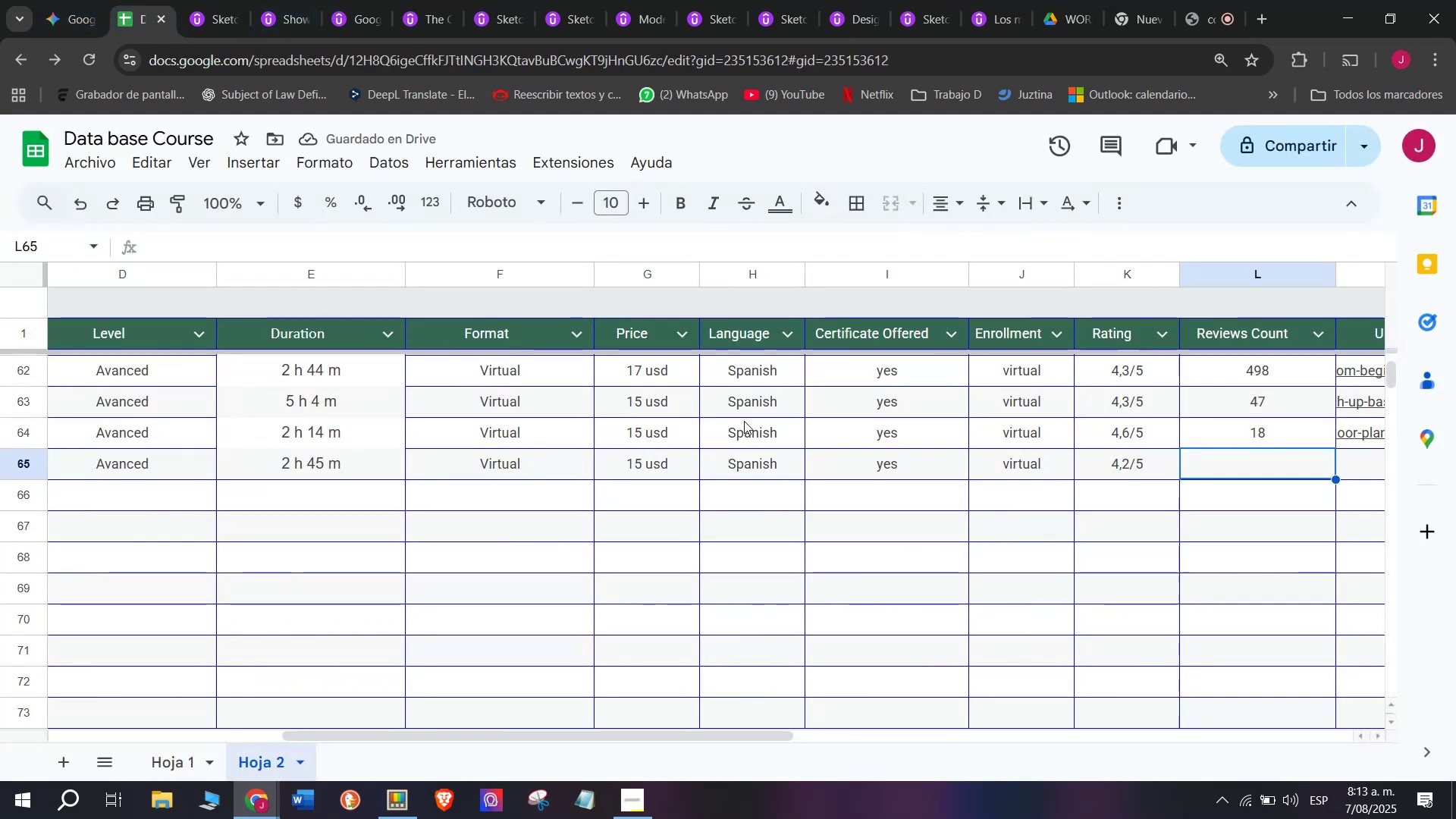 
type(35)
 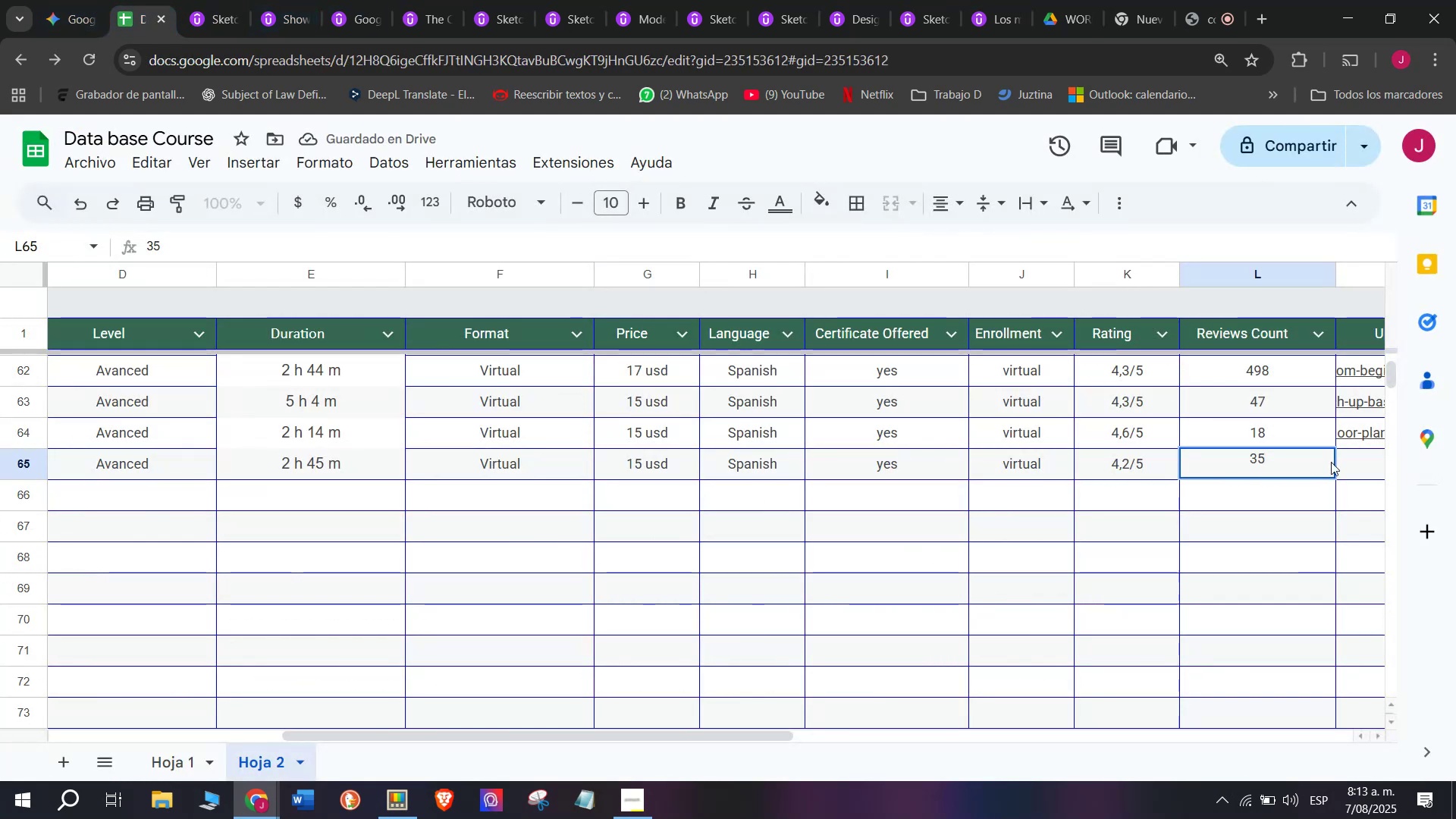 
left_click([1350, 460])
 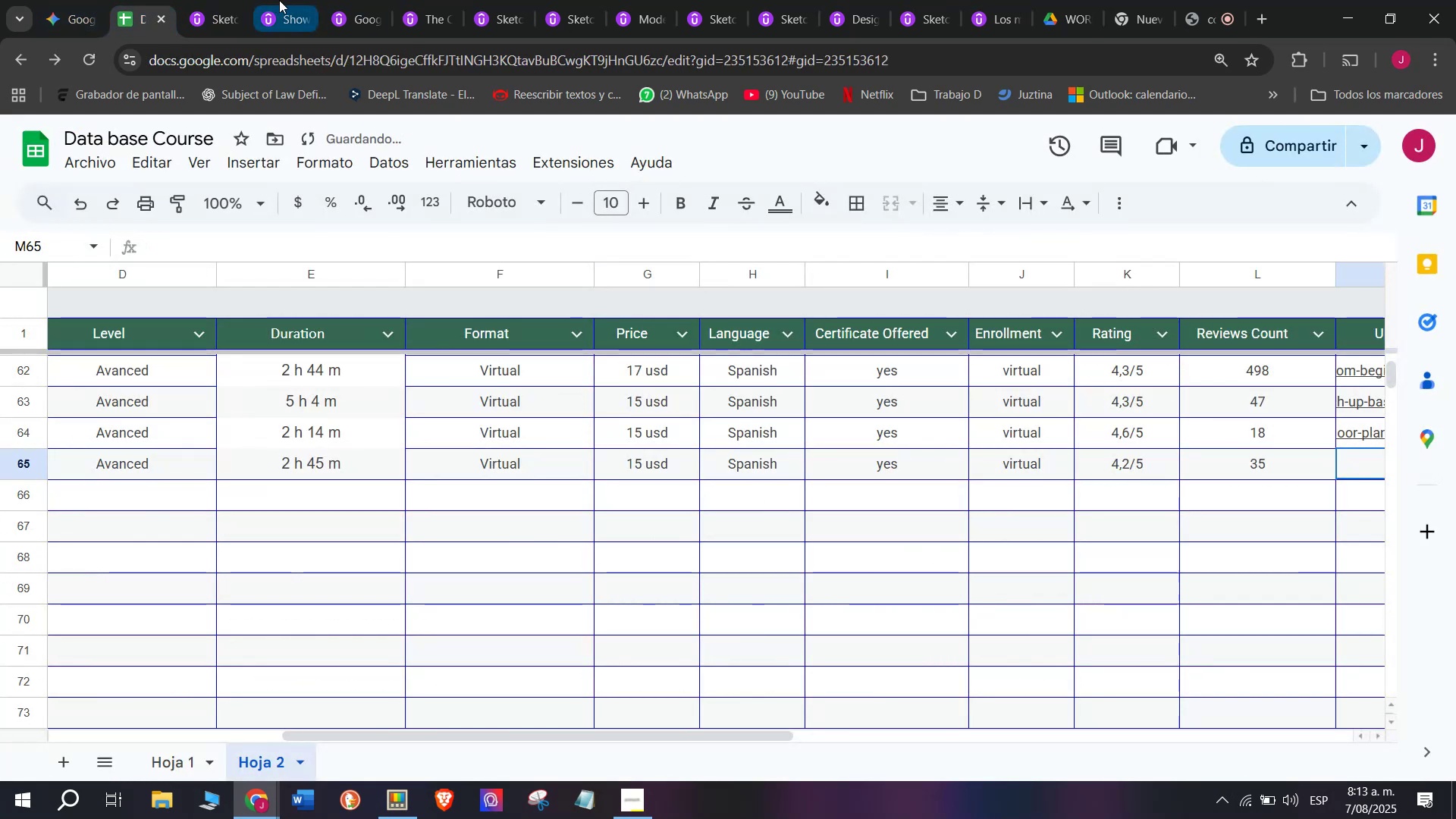 
left_click([225, 0])
 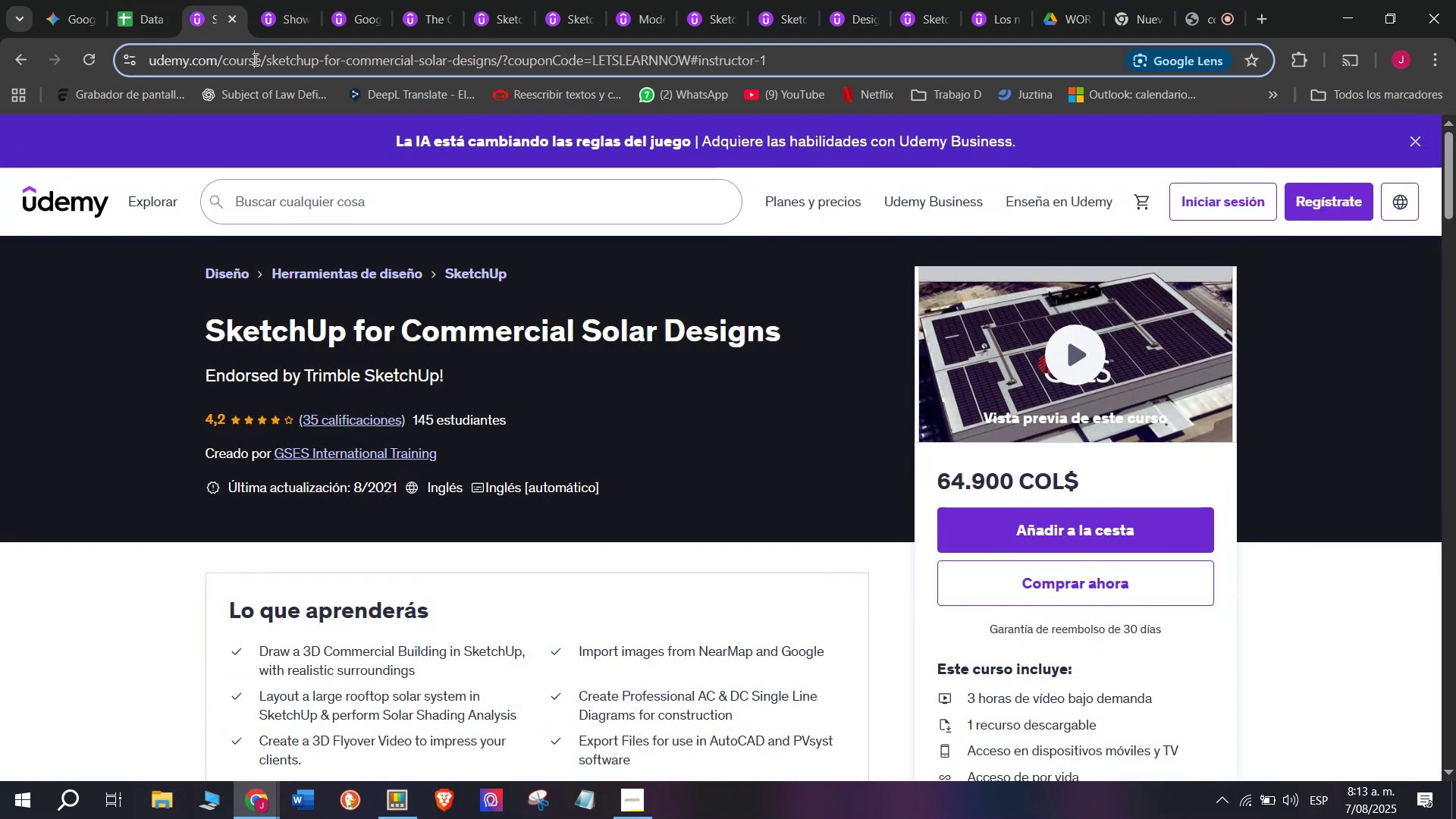 
triple_click([254, 59])
 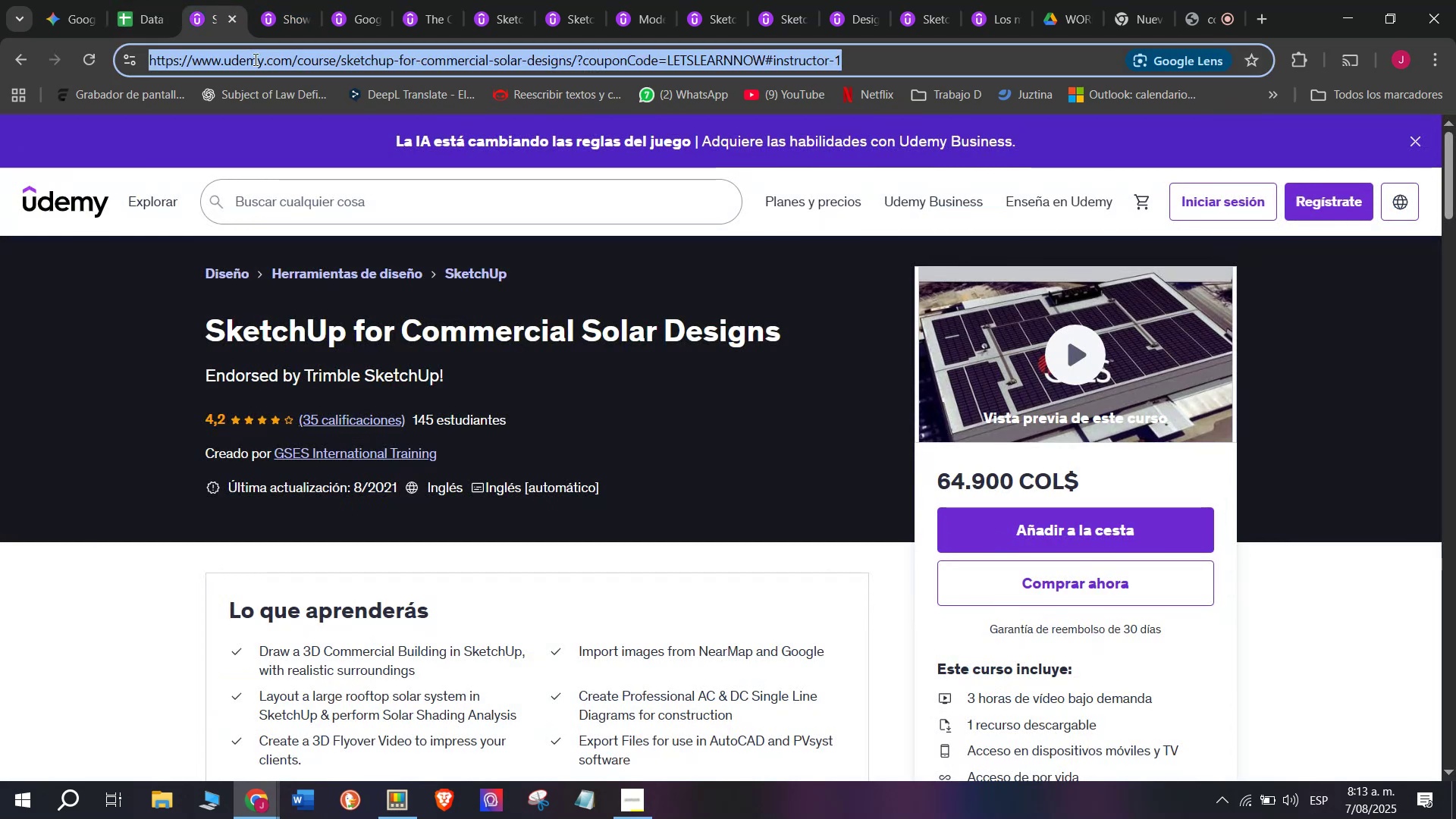 
triple_click([254, 59])
 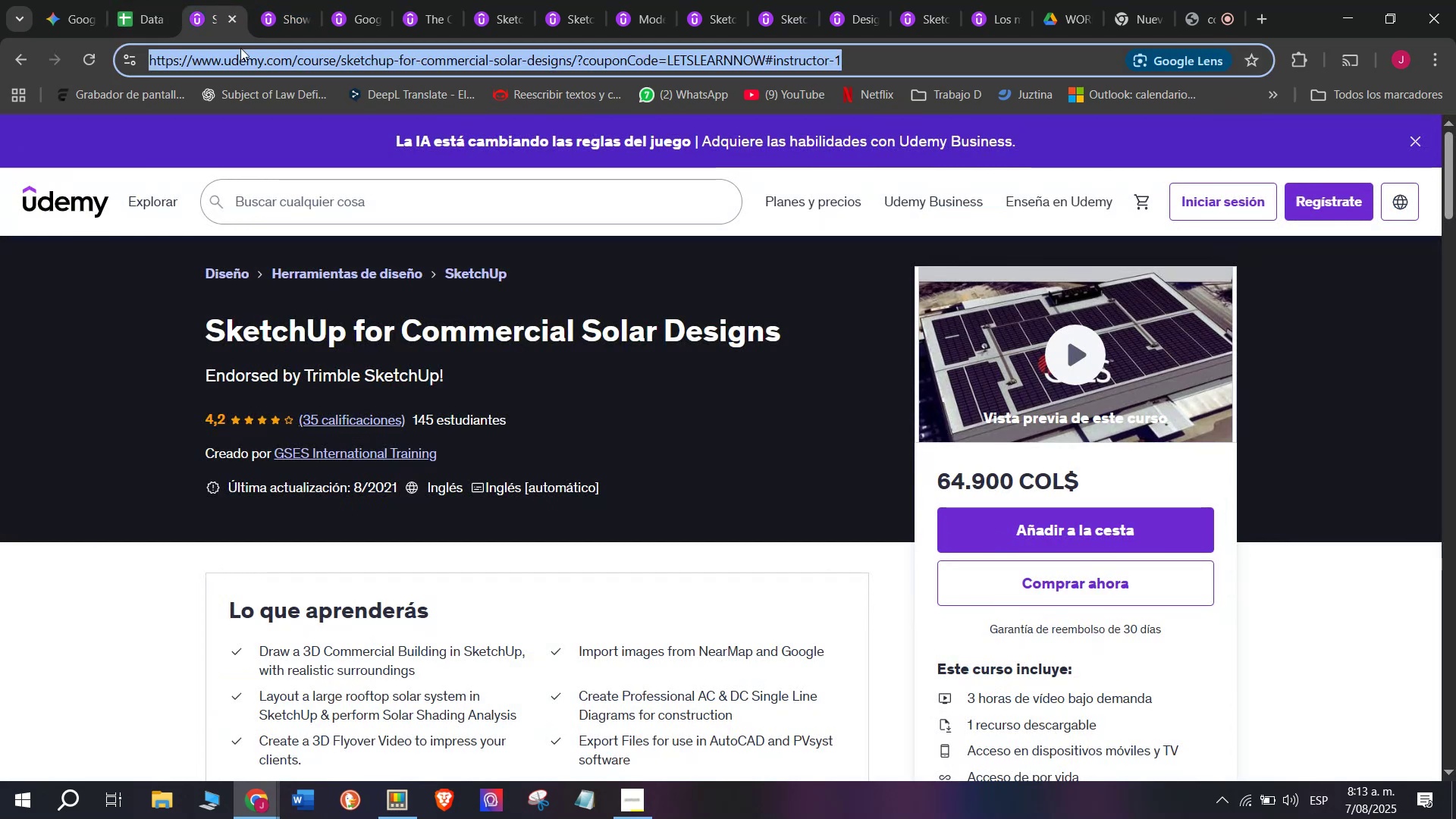 
key(Break)
 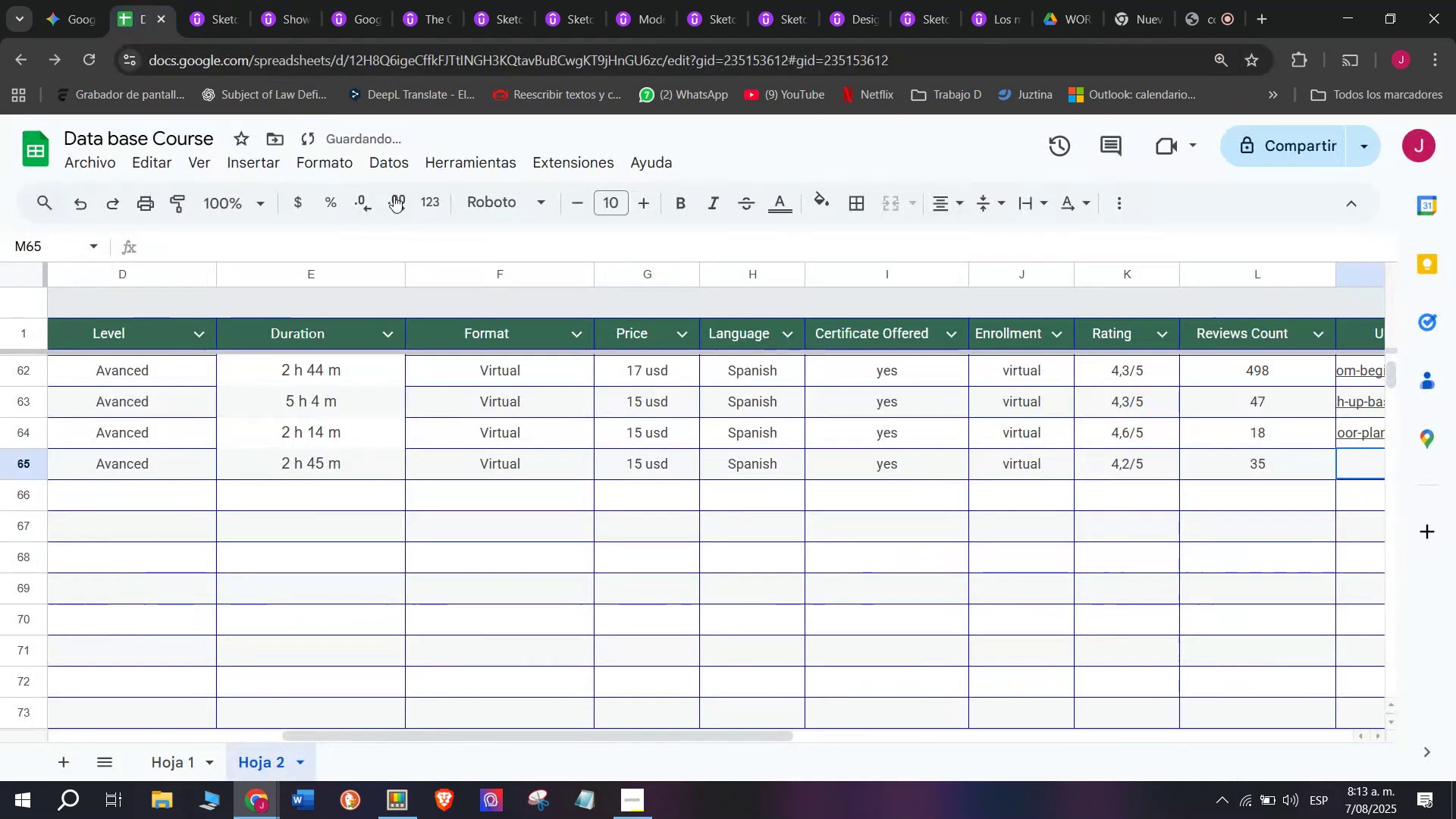 
key(Control+ControlLeft)
 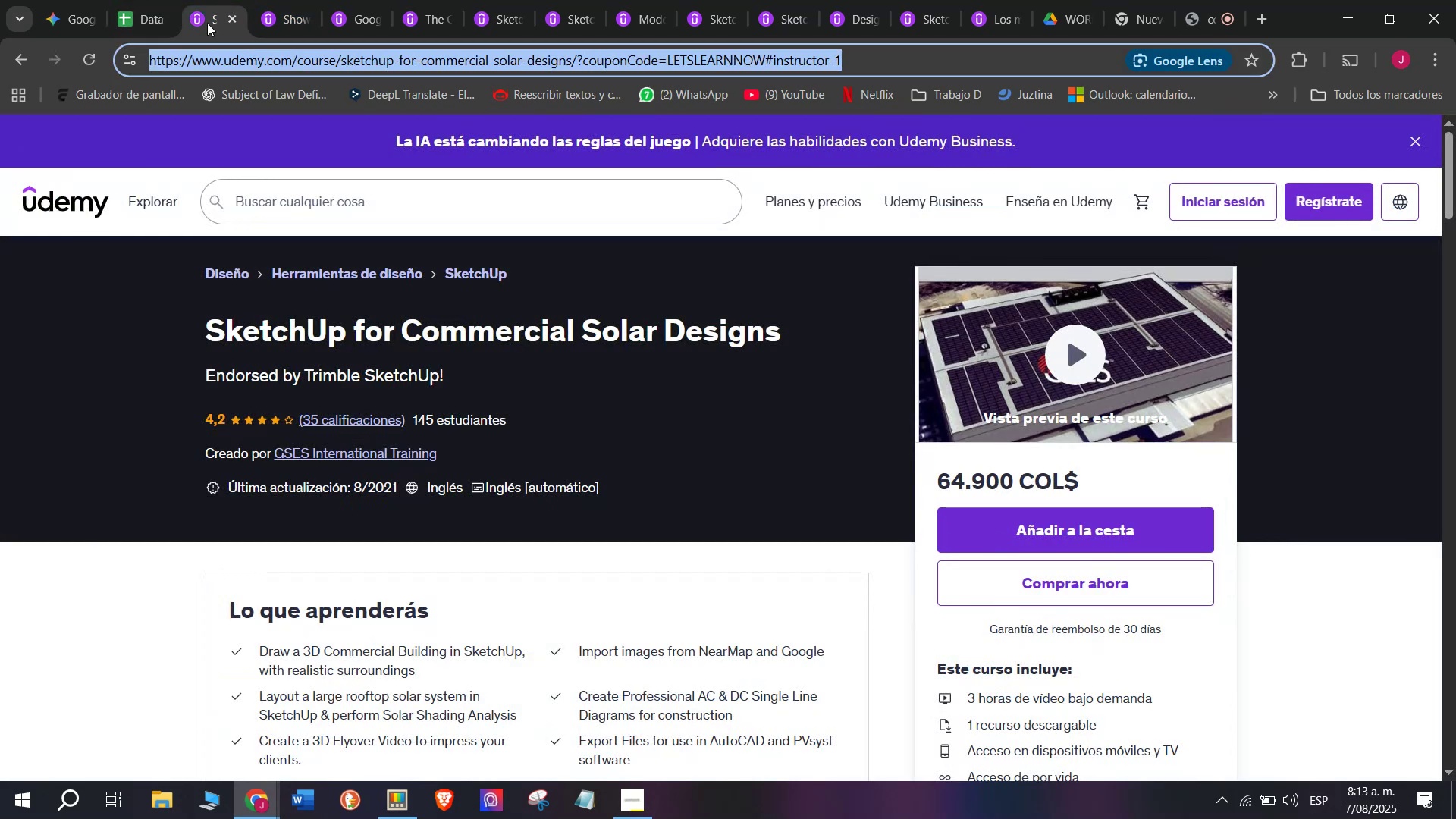 
key(Control+C)
 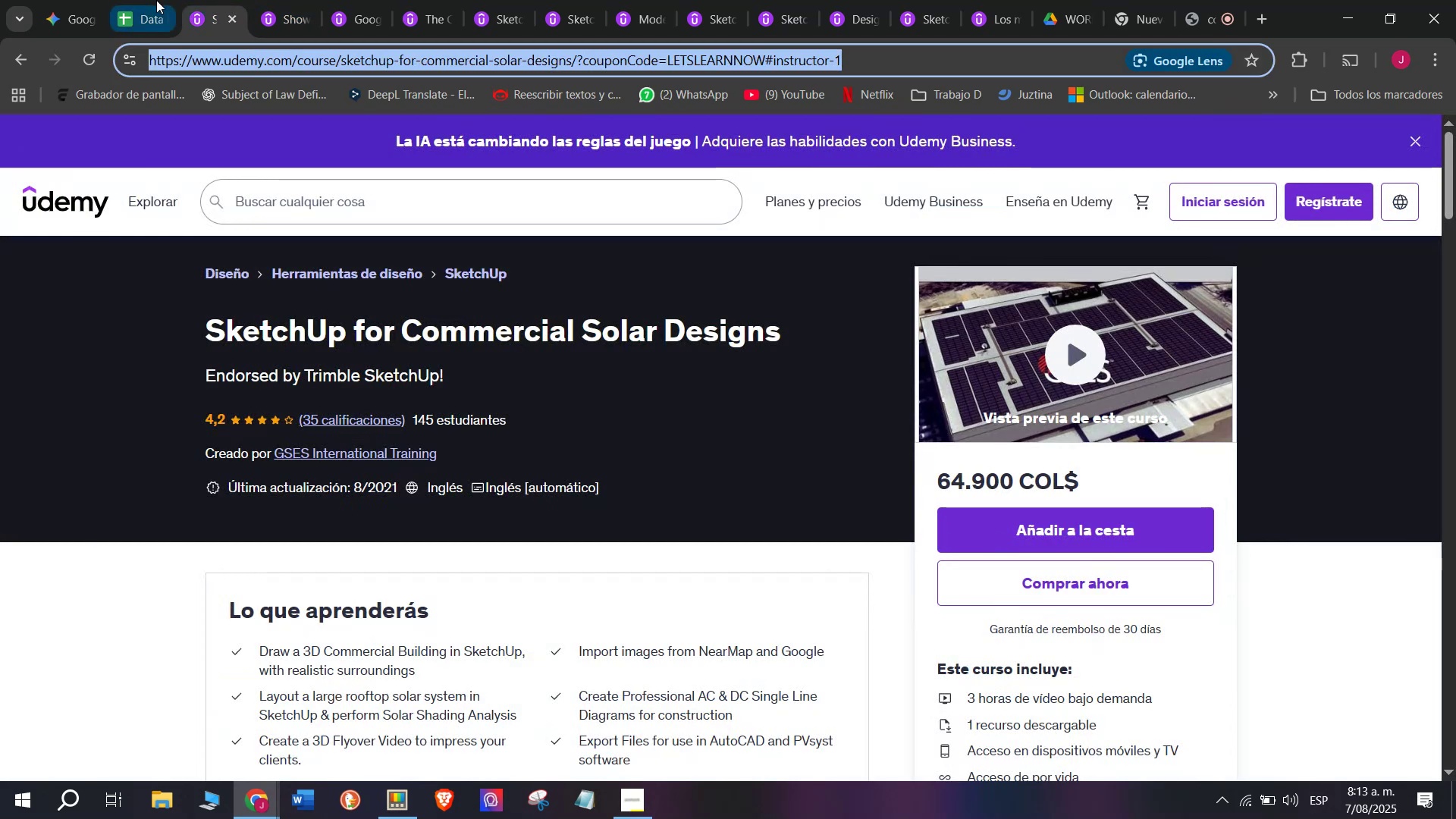 
triple_click([156, 0])
 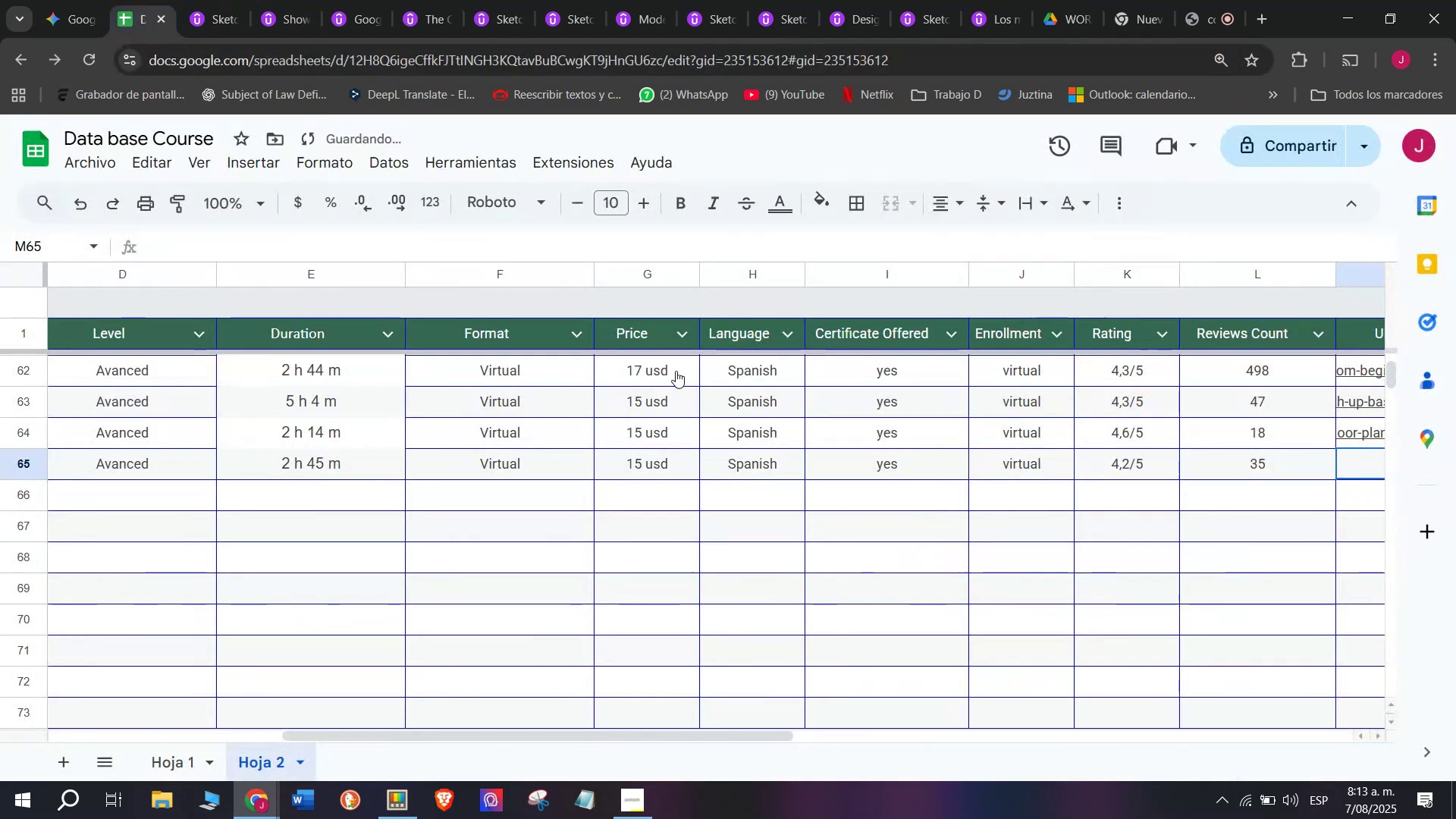 
key(Control+ControlLeft)
 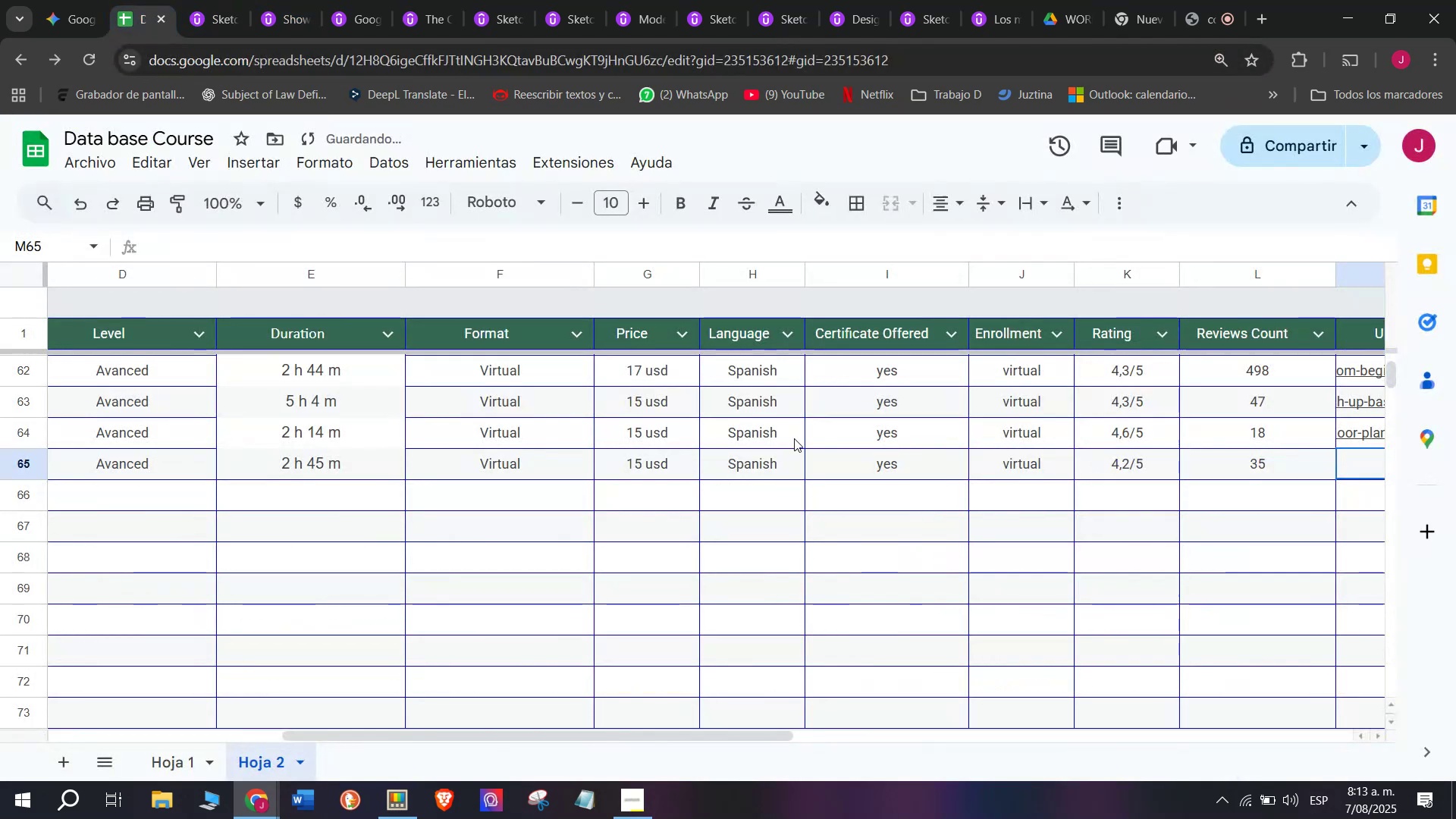 
key(Z)
 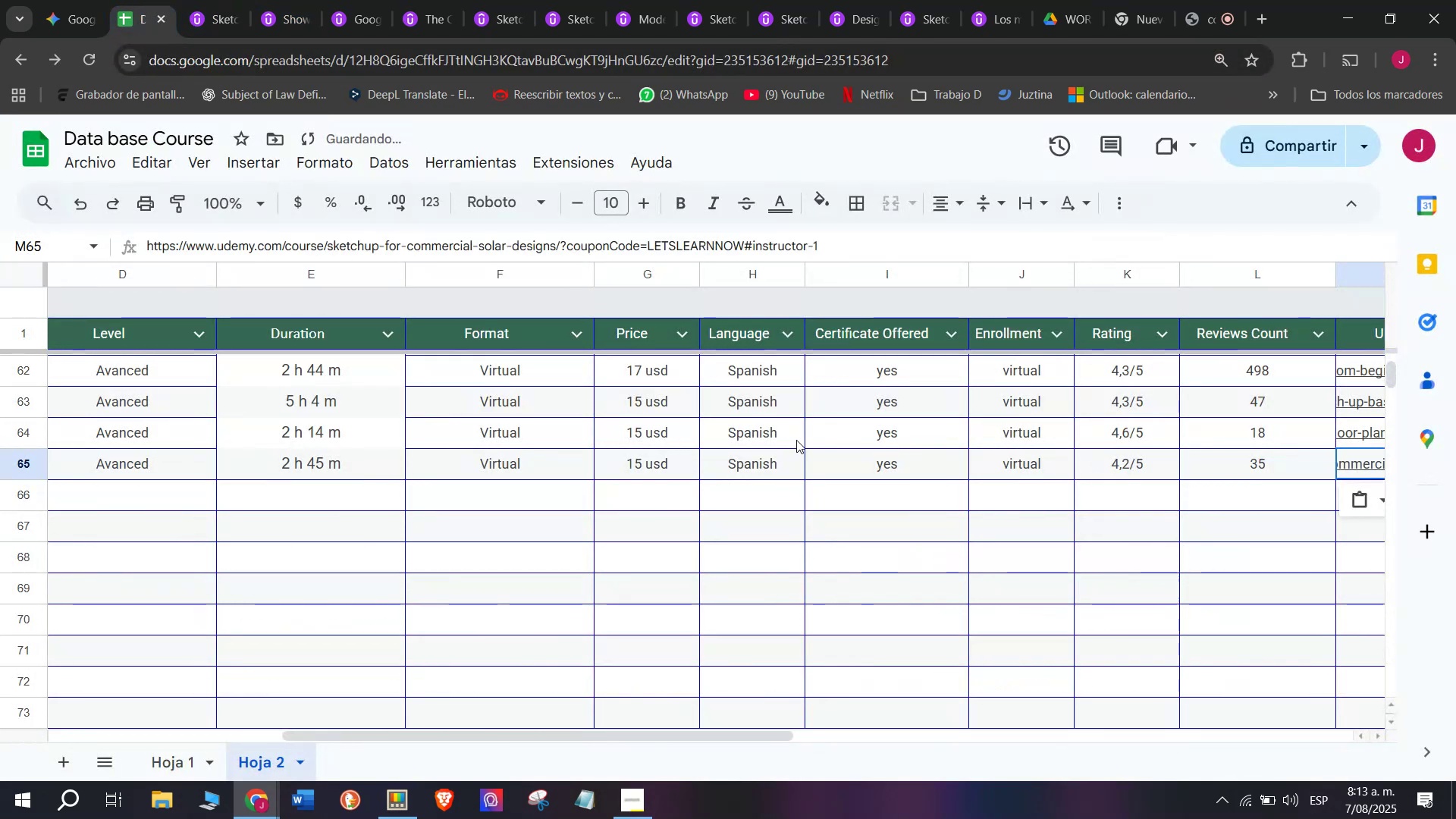 
key(Control+V)
 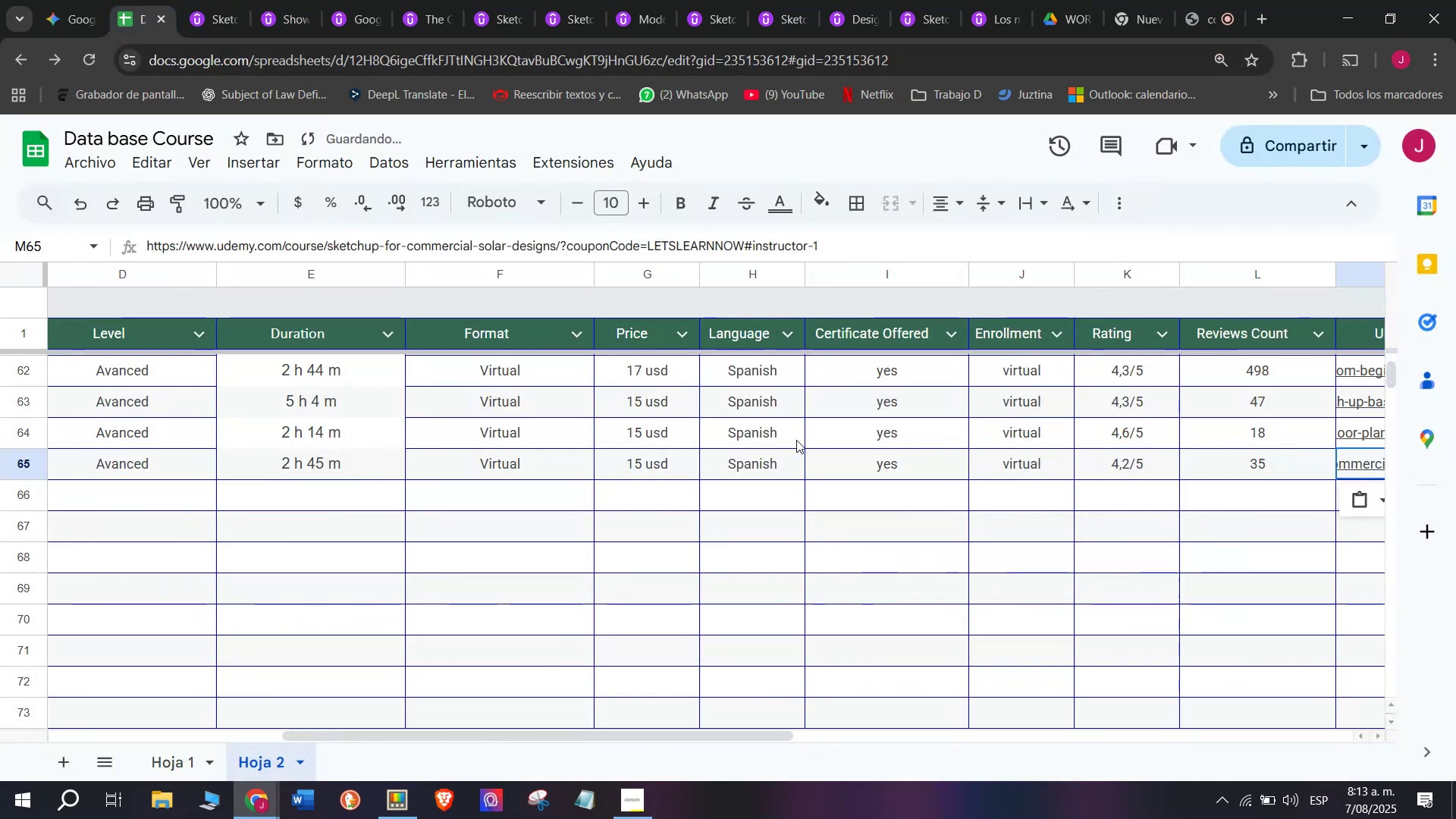 
scroll: coordinate [137, 512], scroll_direction: up, amount: 8.0
 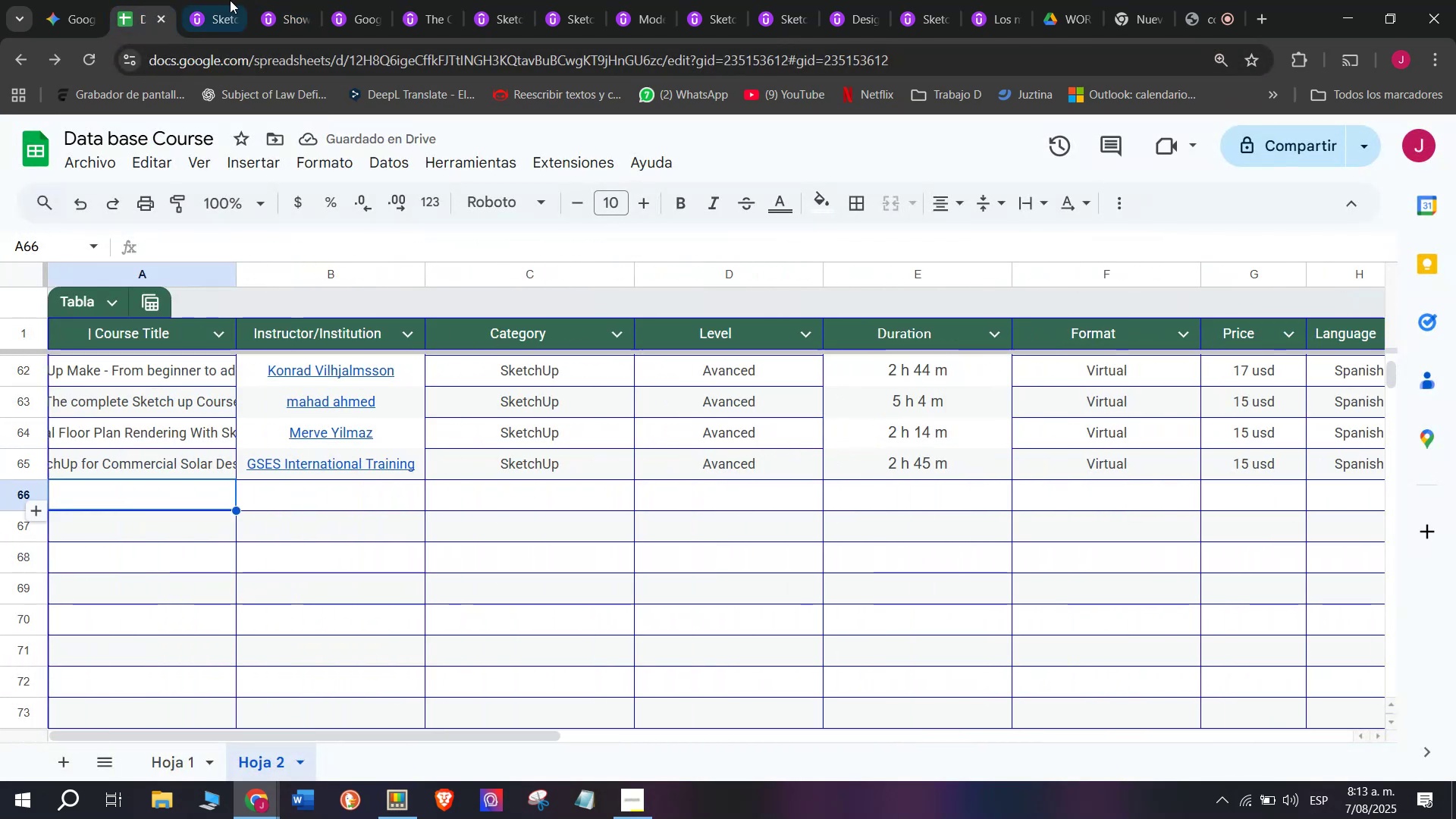 
left_click([241, 0])
 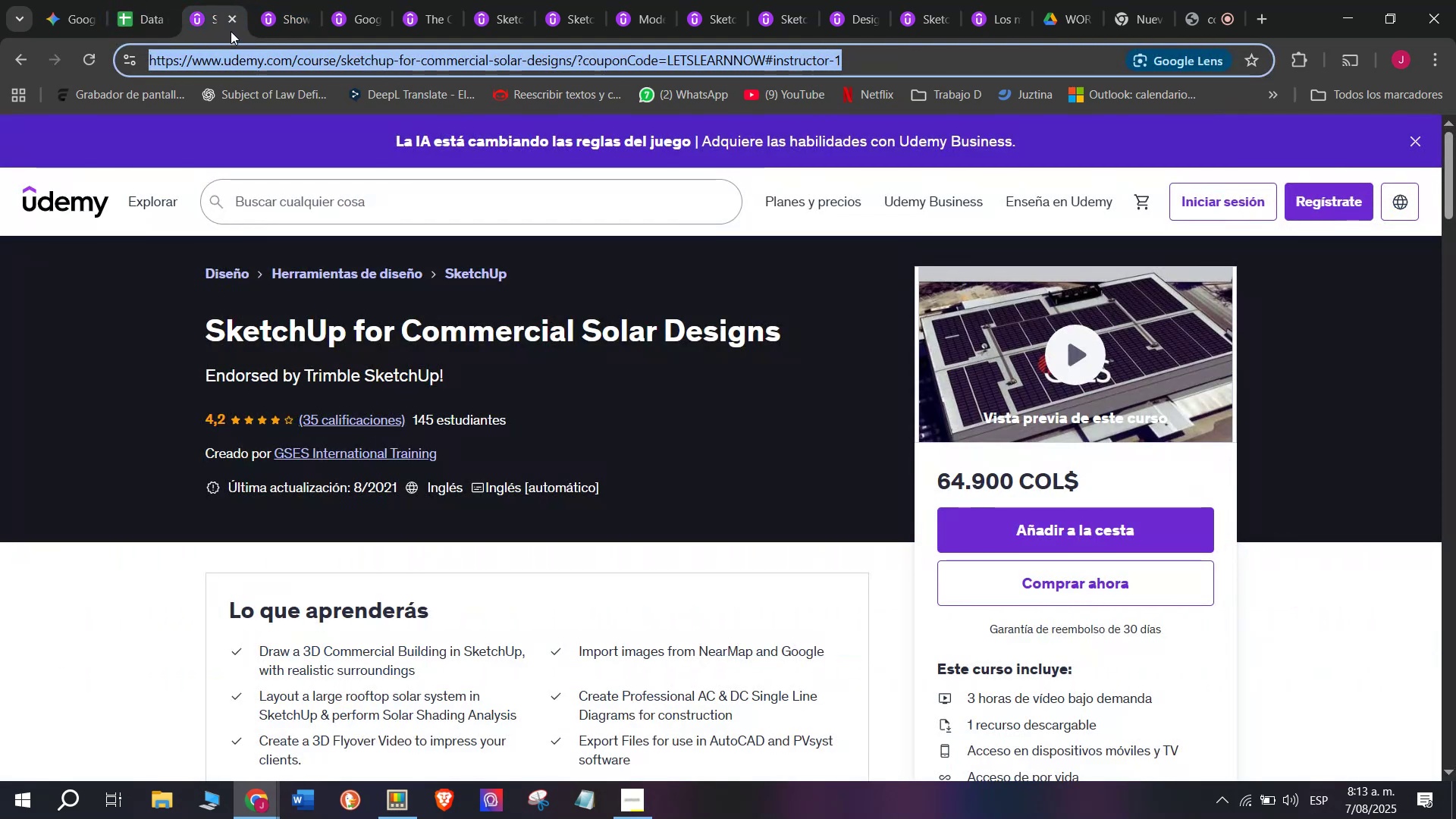 
left_click([231, 27])
 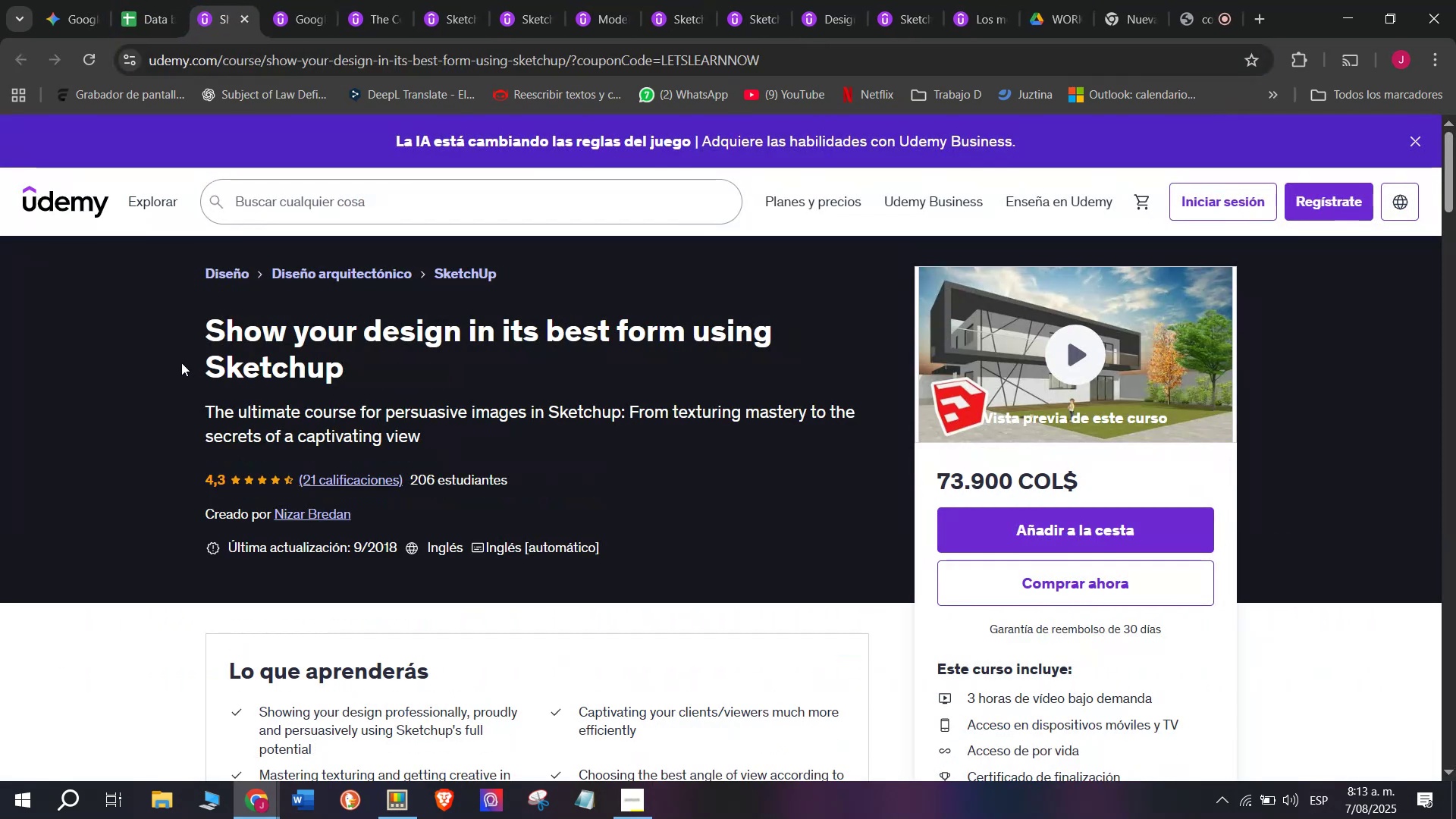 
left_click_drag(start_coordinate=[192, 318], to_coordinate=[395, 370])
 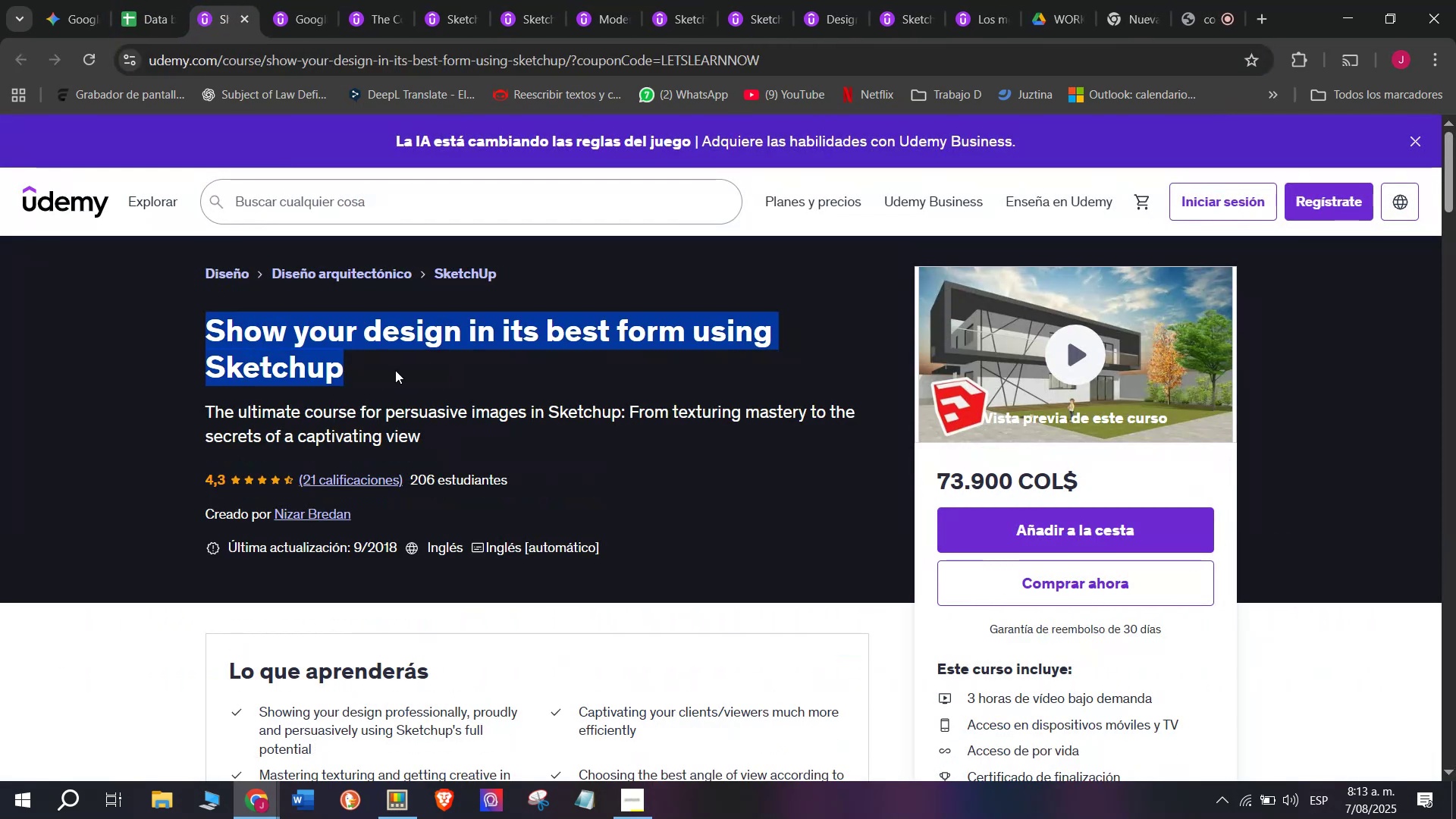 
key(Control+ControlLeft)
 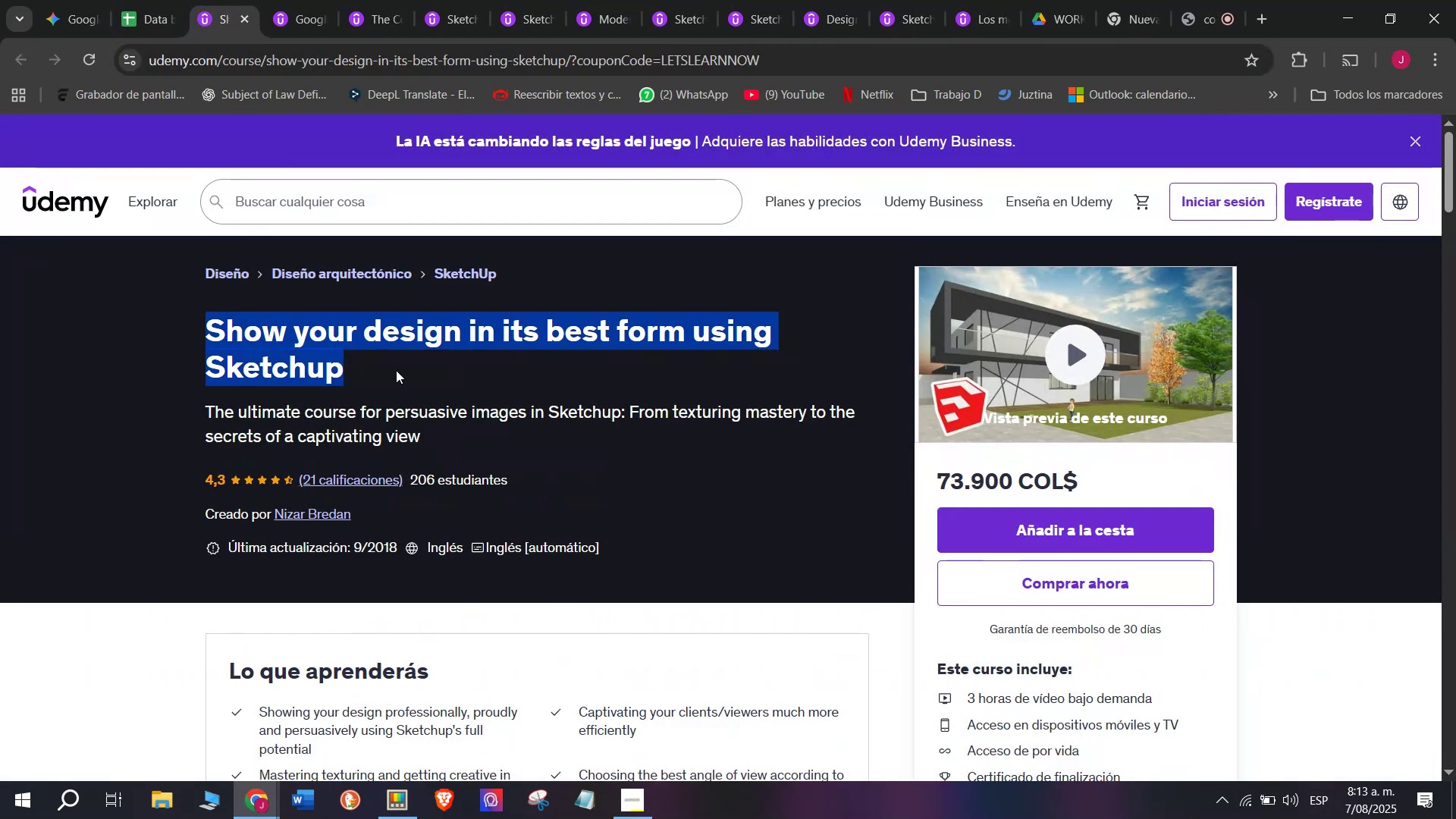 
key(Break)
 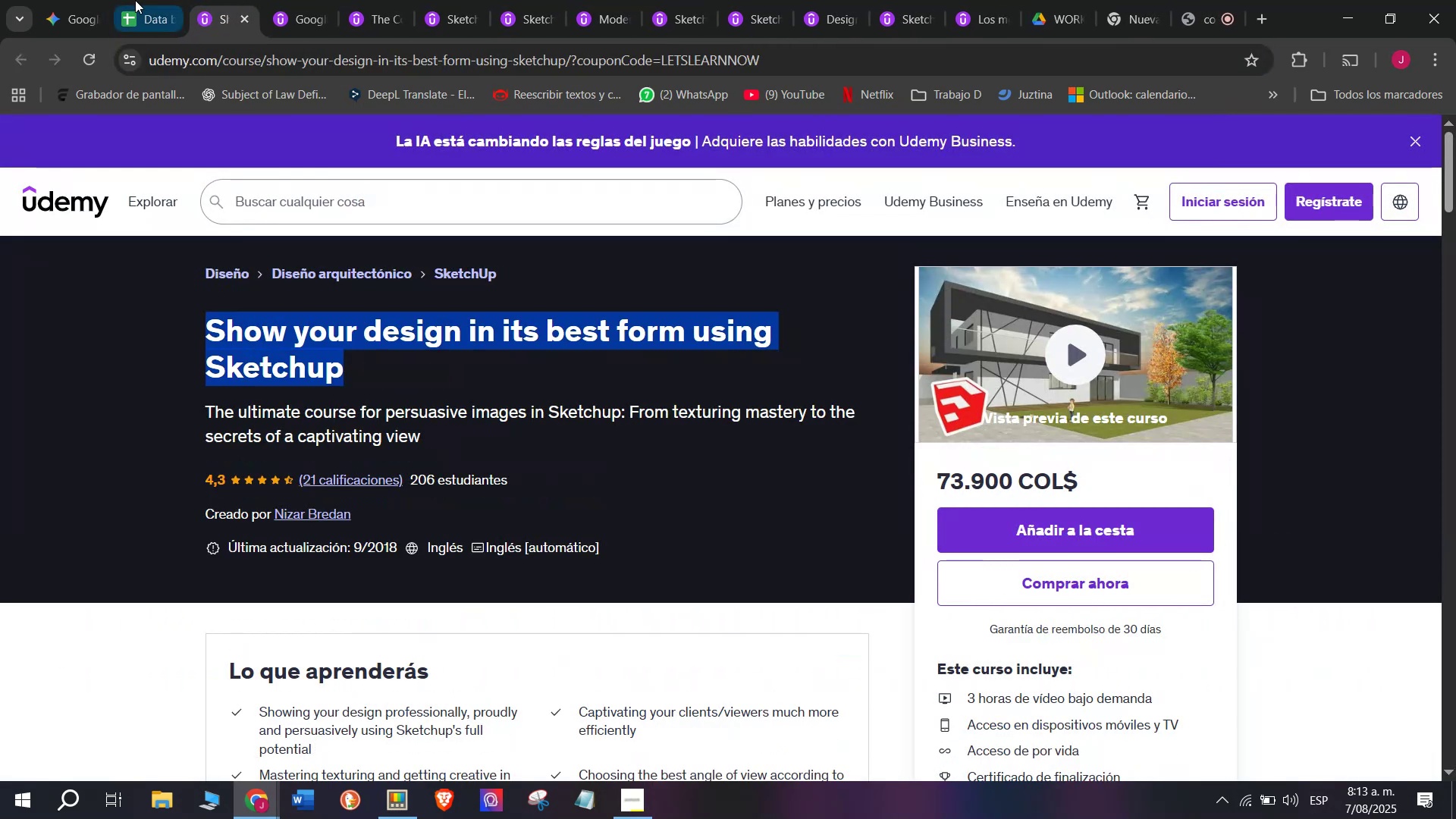 
key(Control+C)
 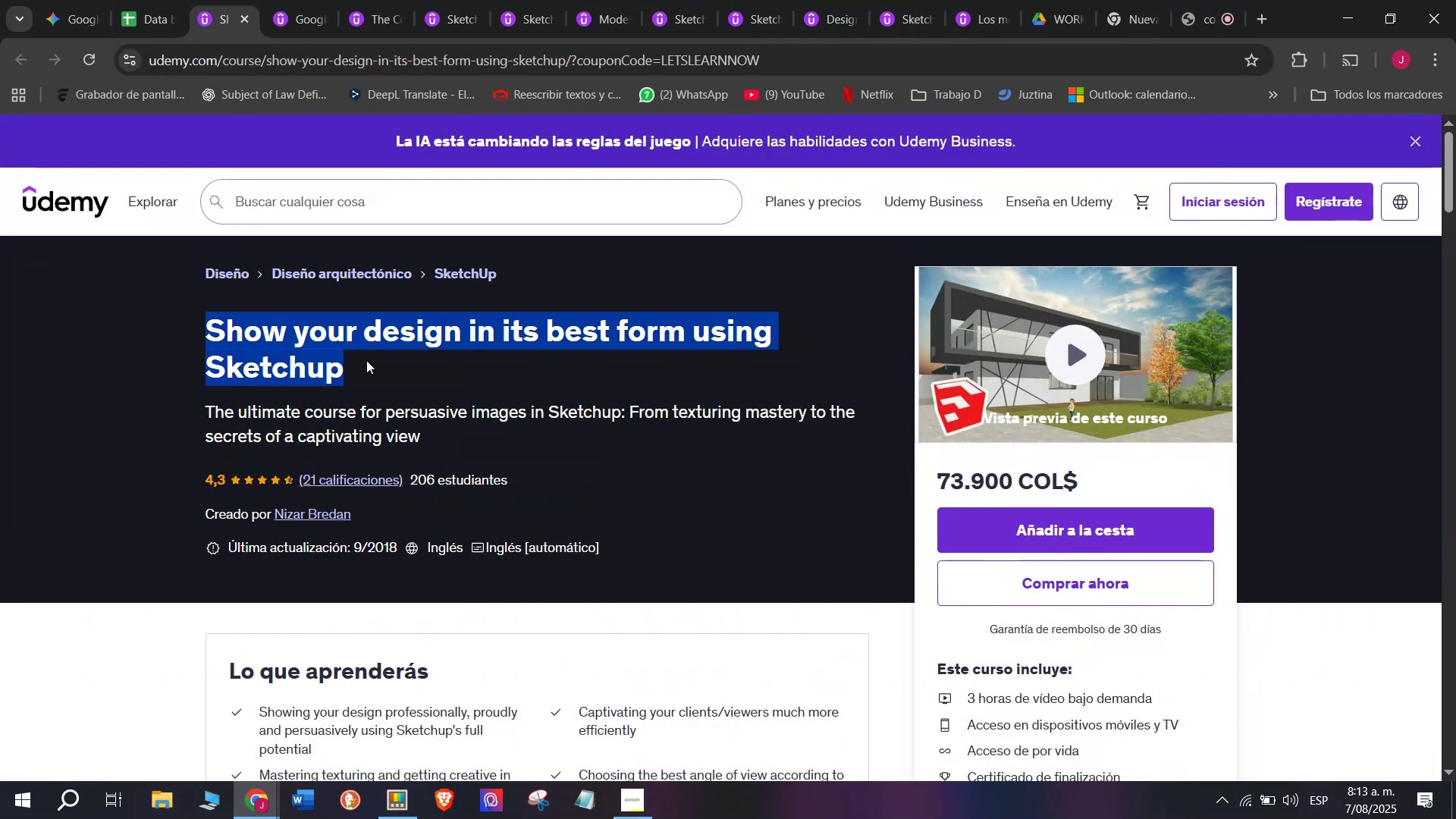 
key(Control+ControlLeft)
 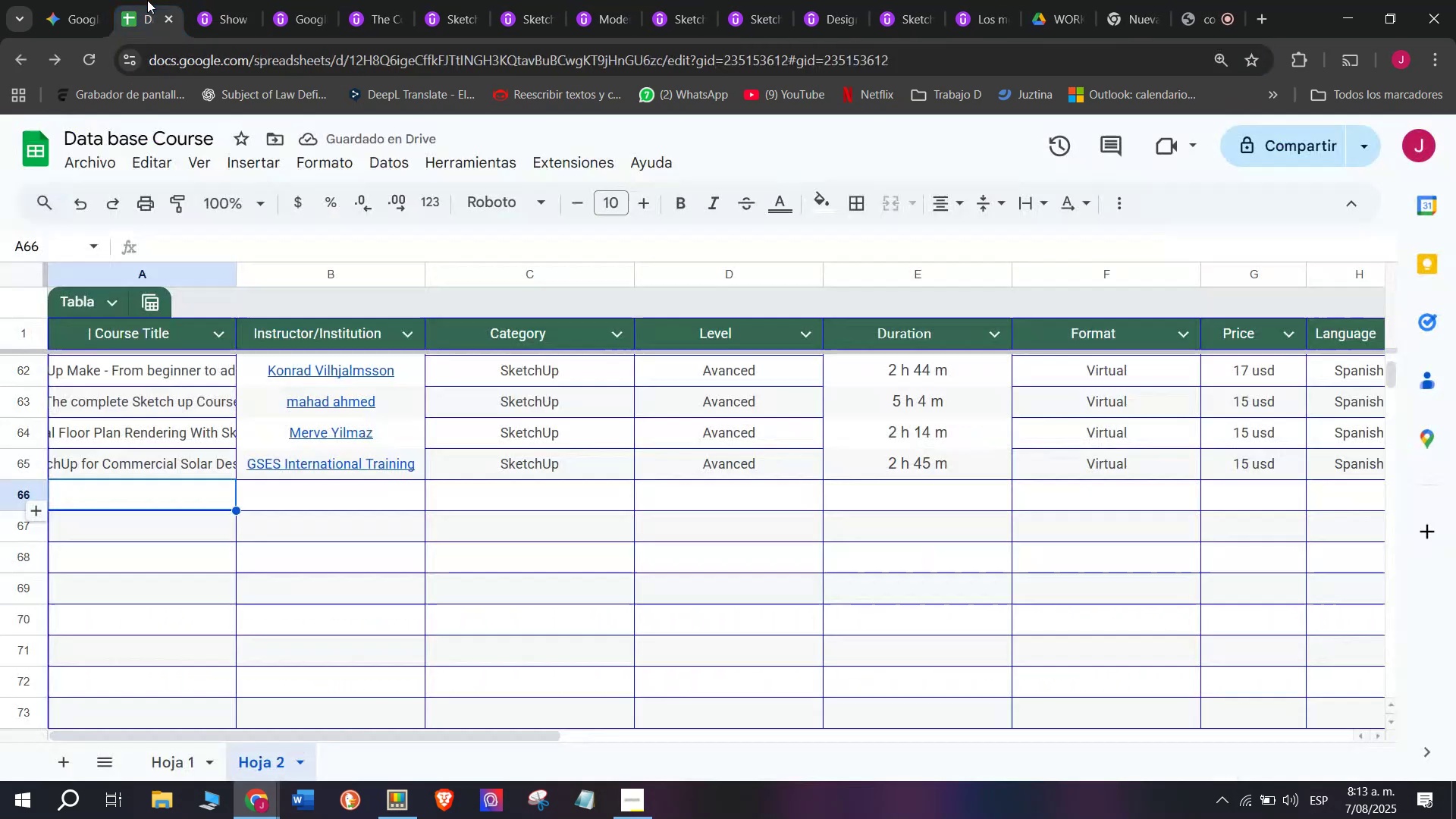 
key(Break)
 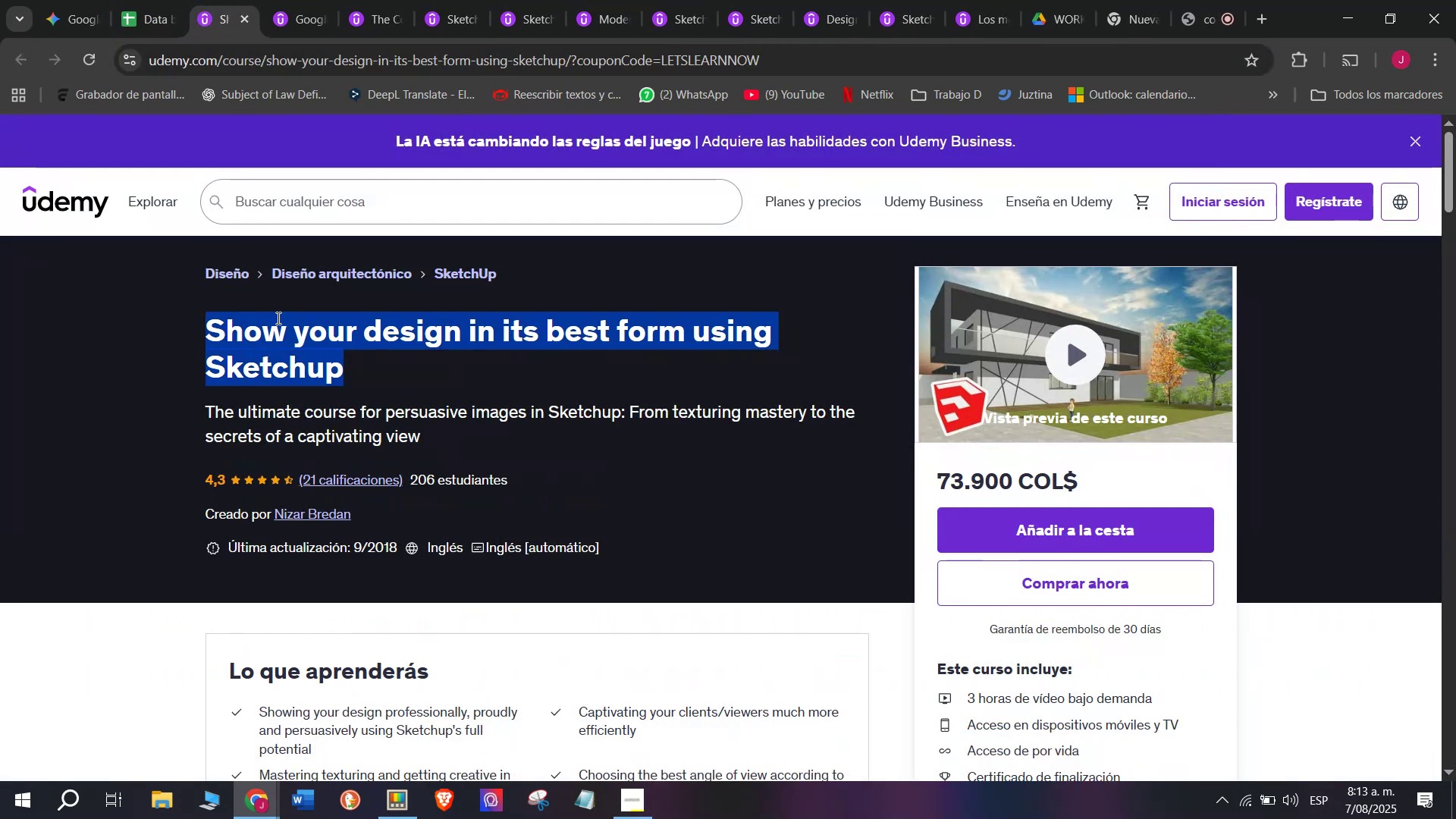 
key(Control+C)
 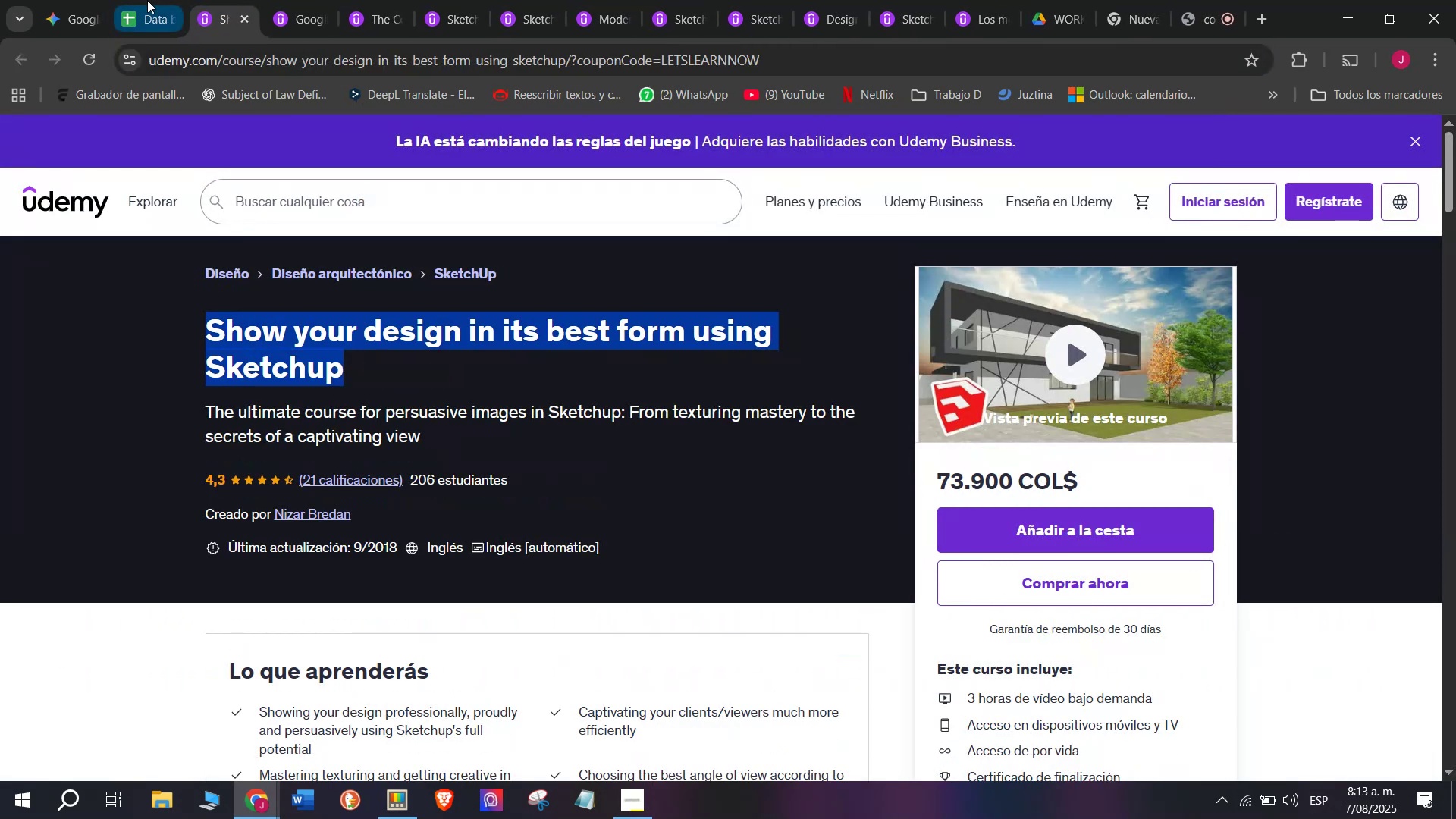 
left_click([147, 0])
 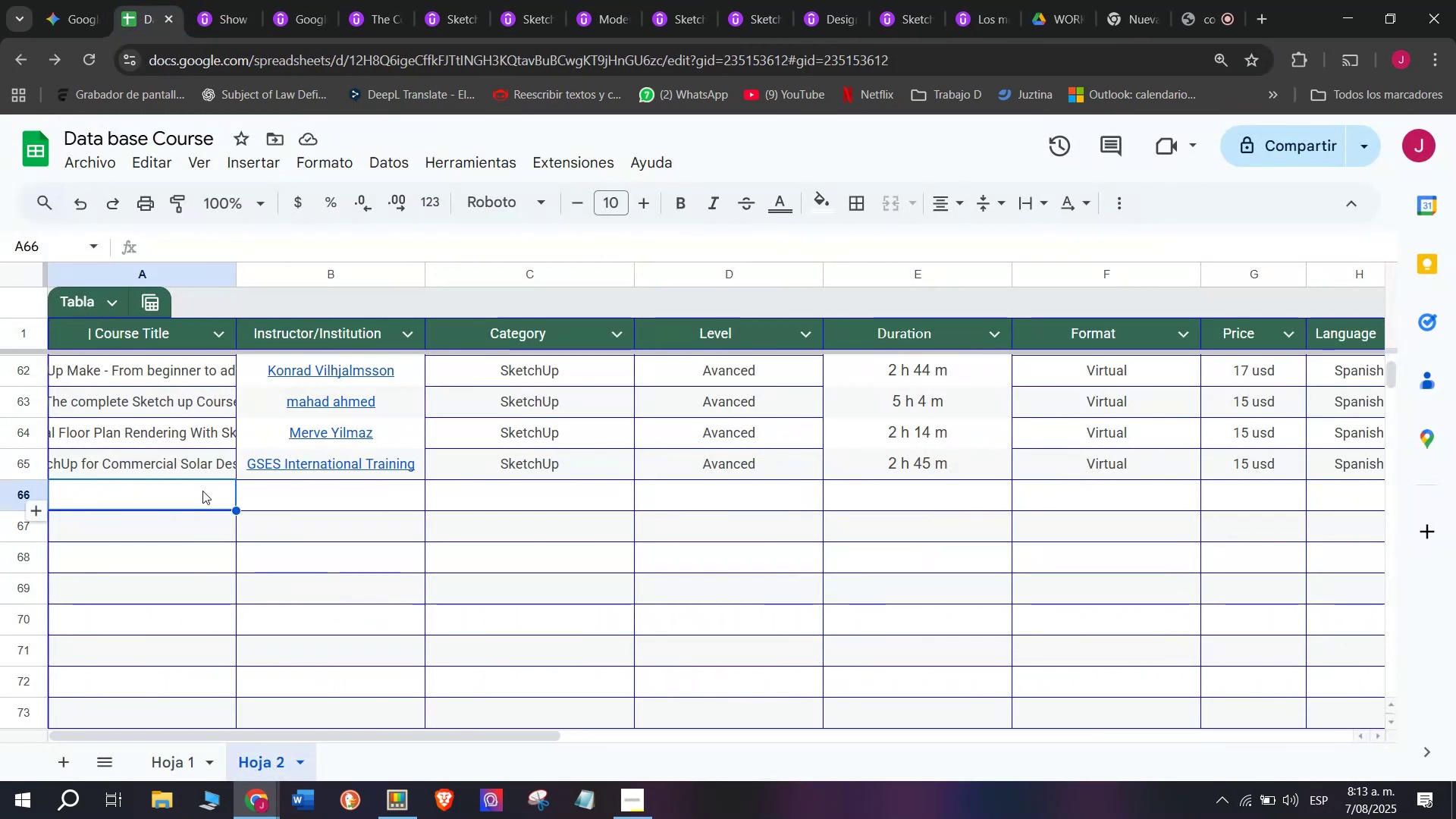 
double_click([202, 491])
 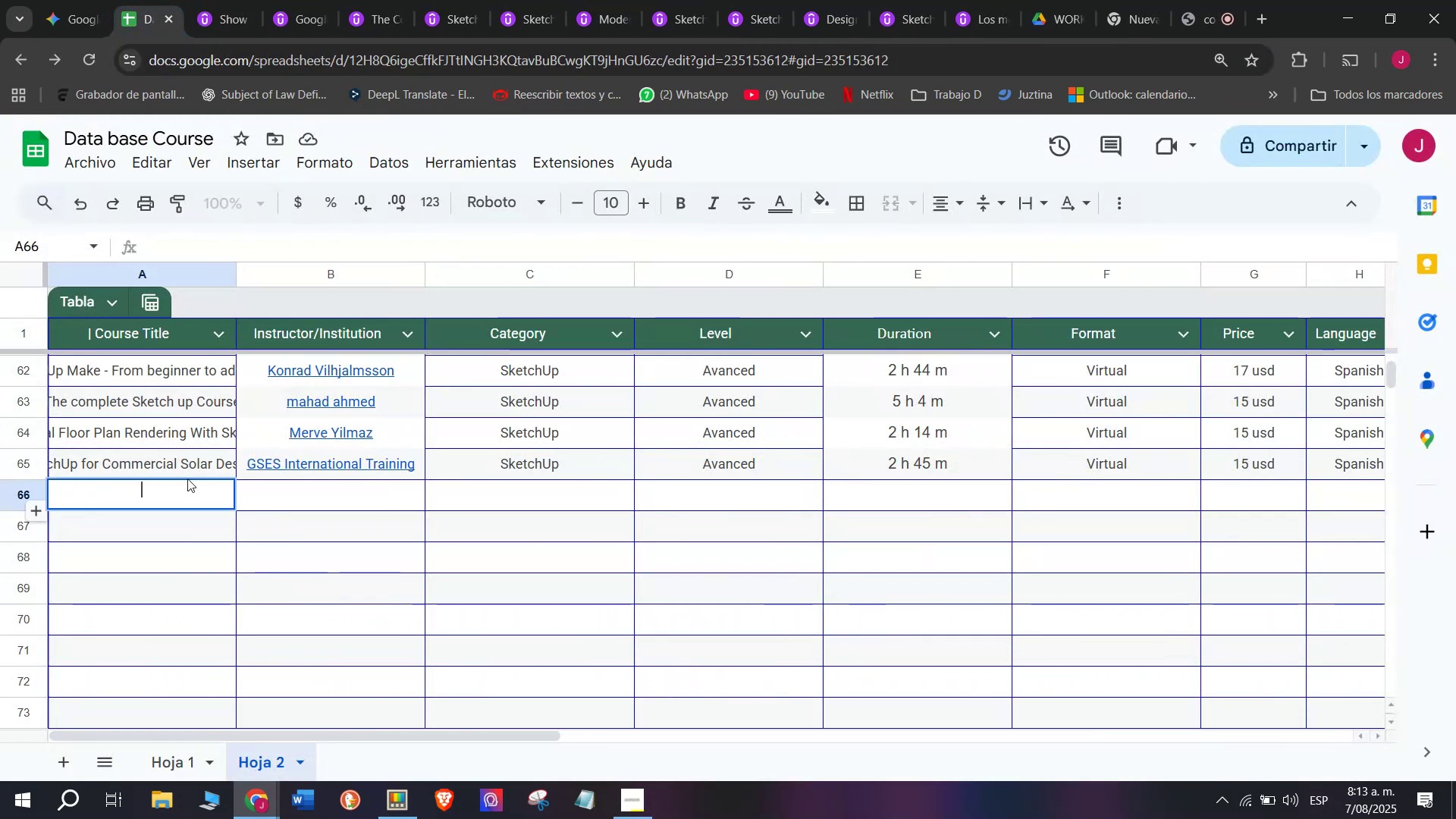 
key(Z)
 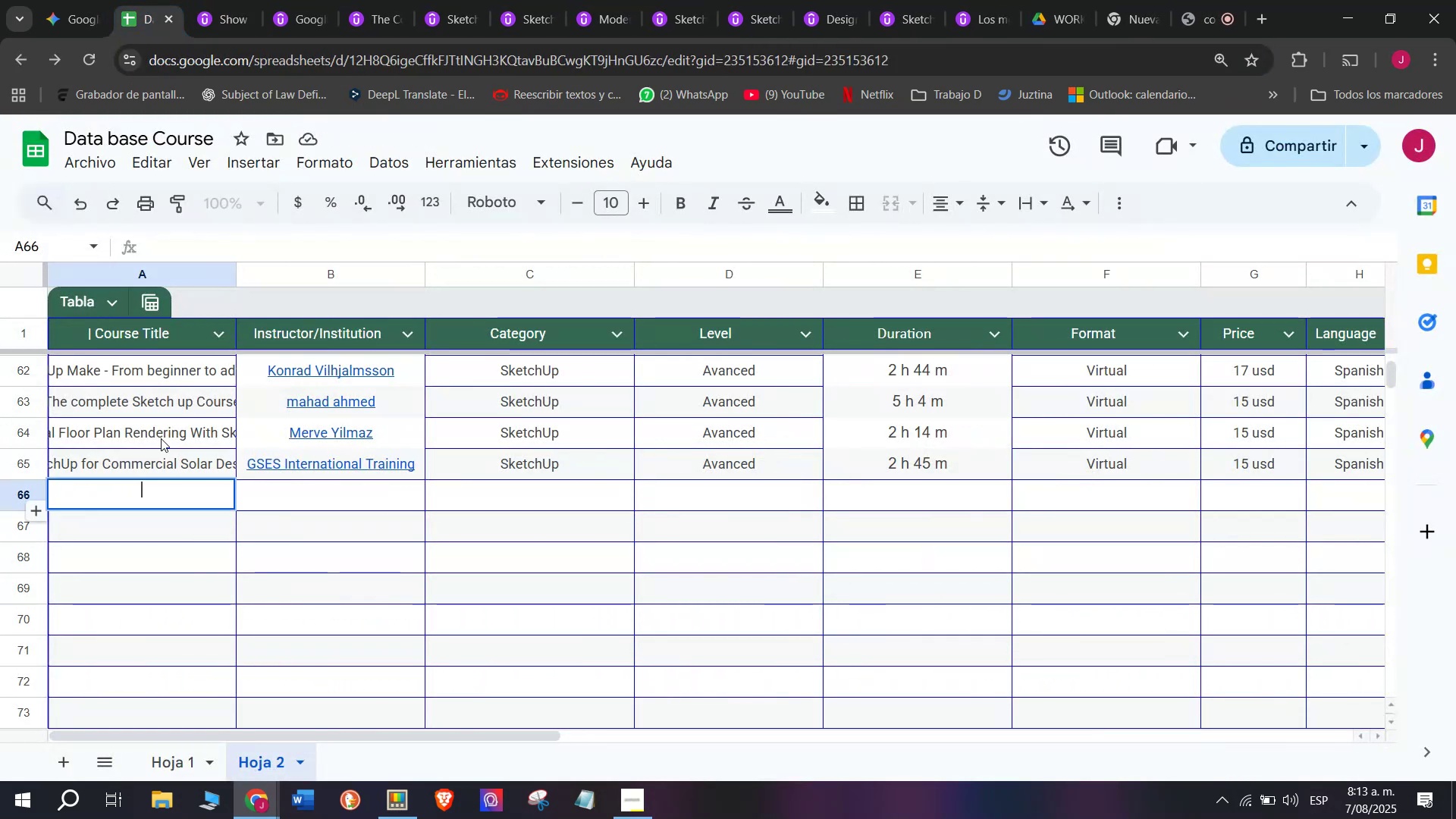 
key(Control+ControlLeft)
 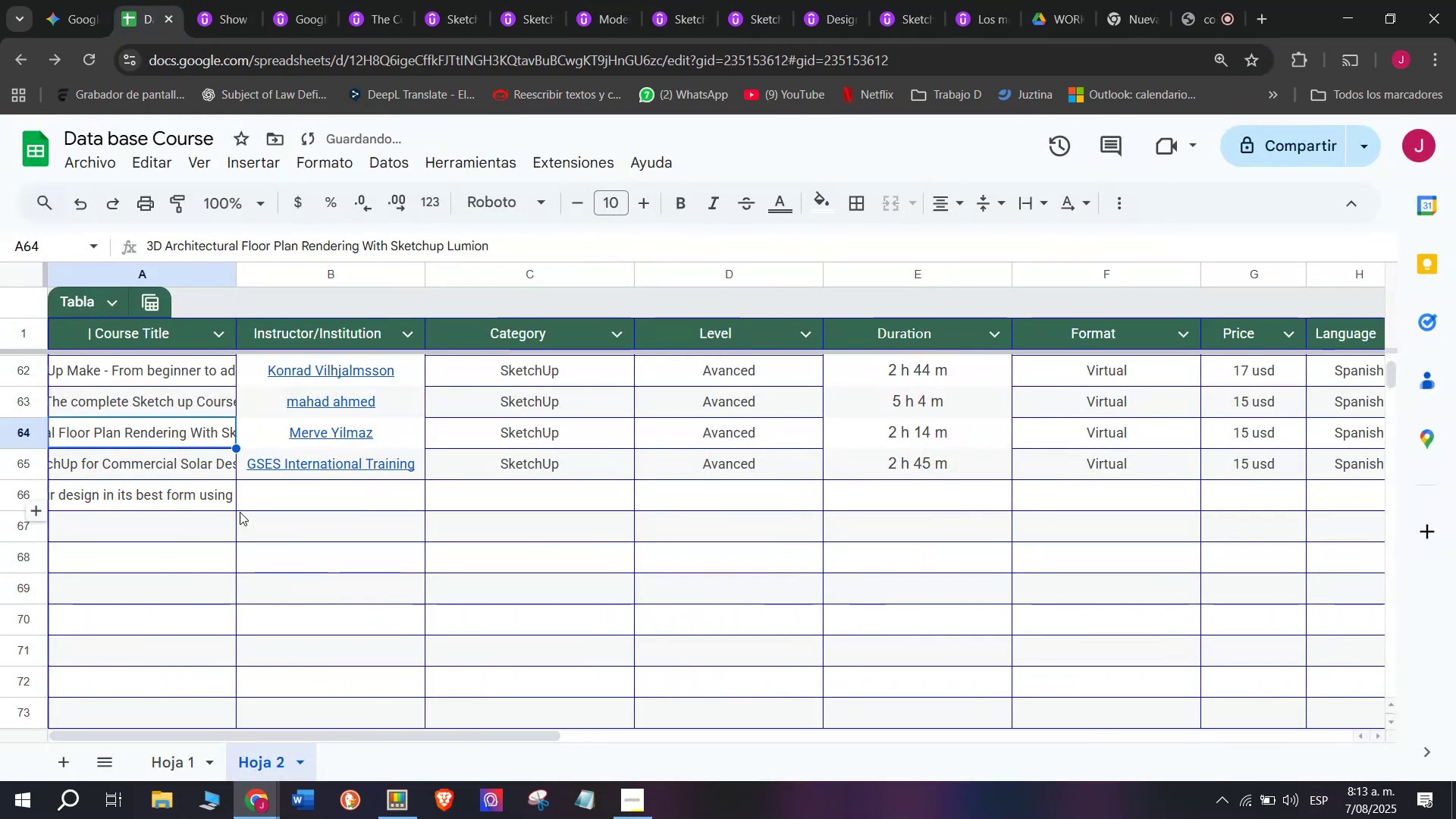 
key(Control+V)
 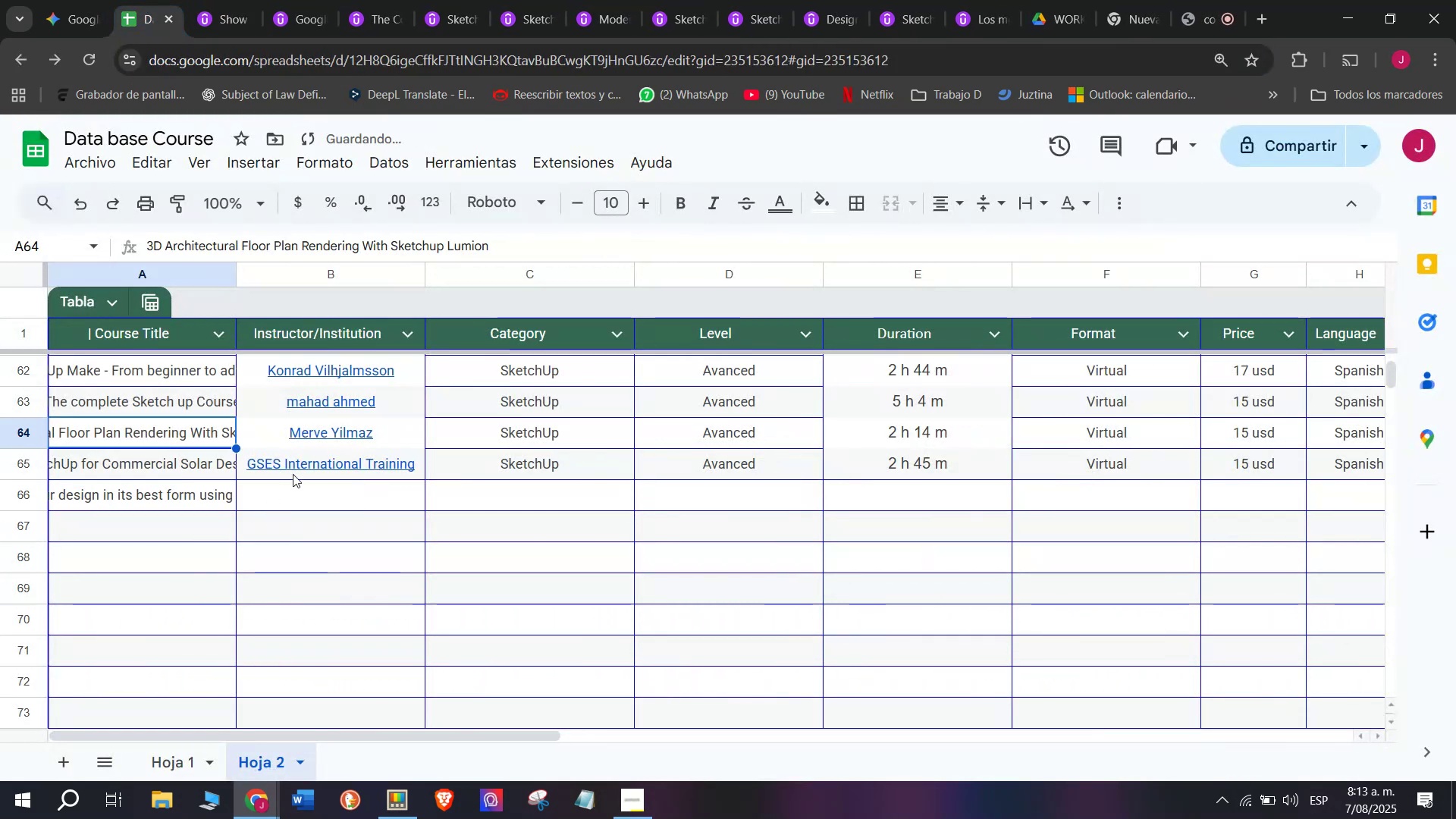 
left_click([306, 501])
 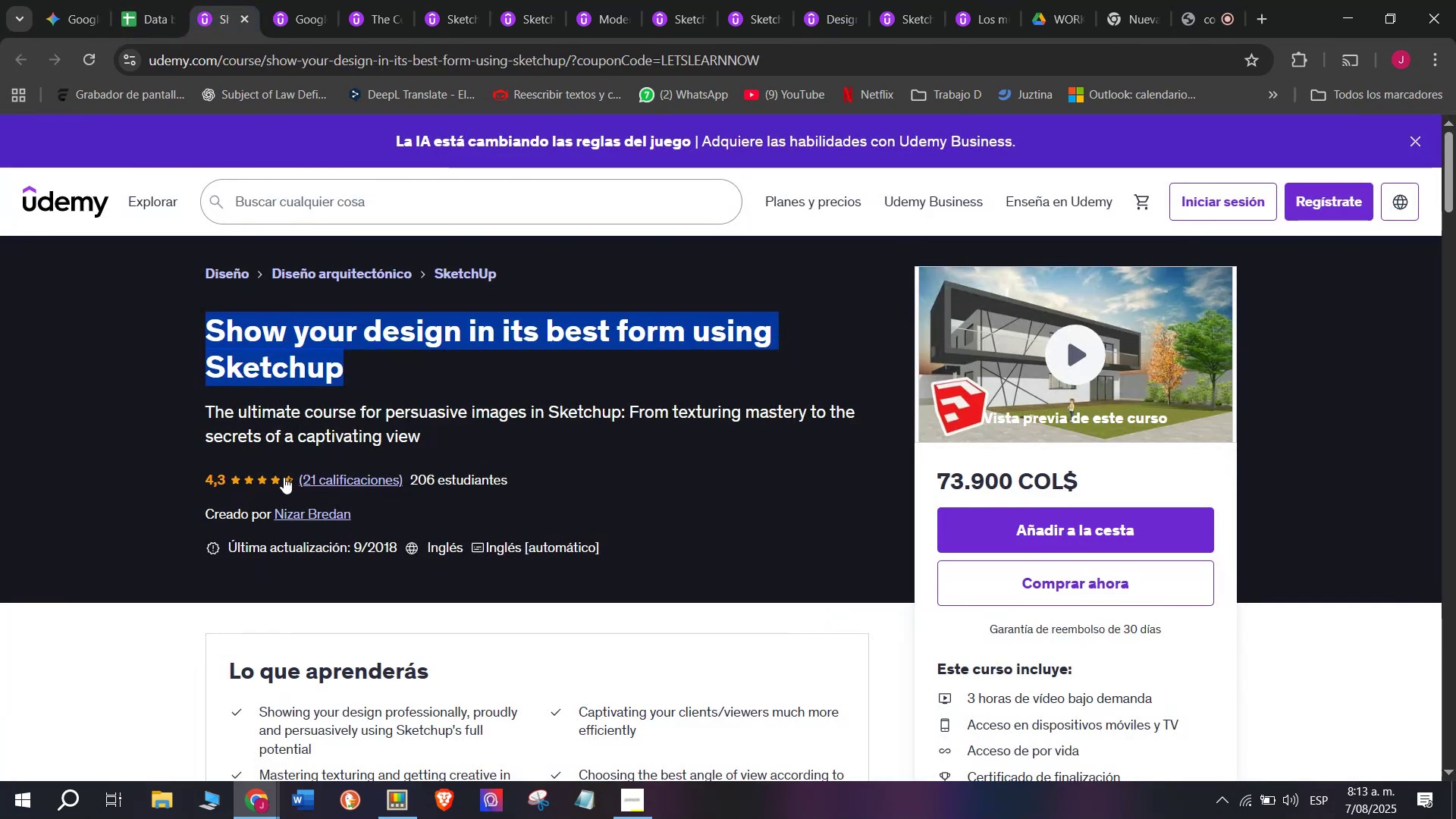 
left_click([306, 507])
 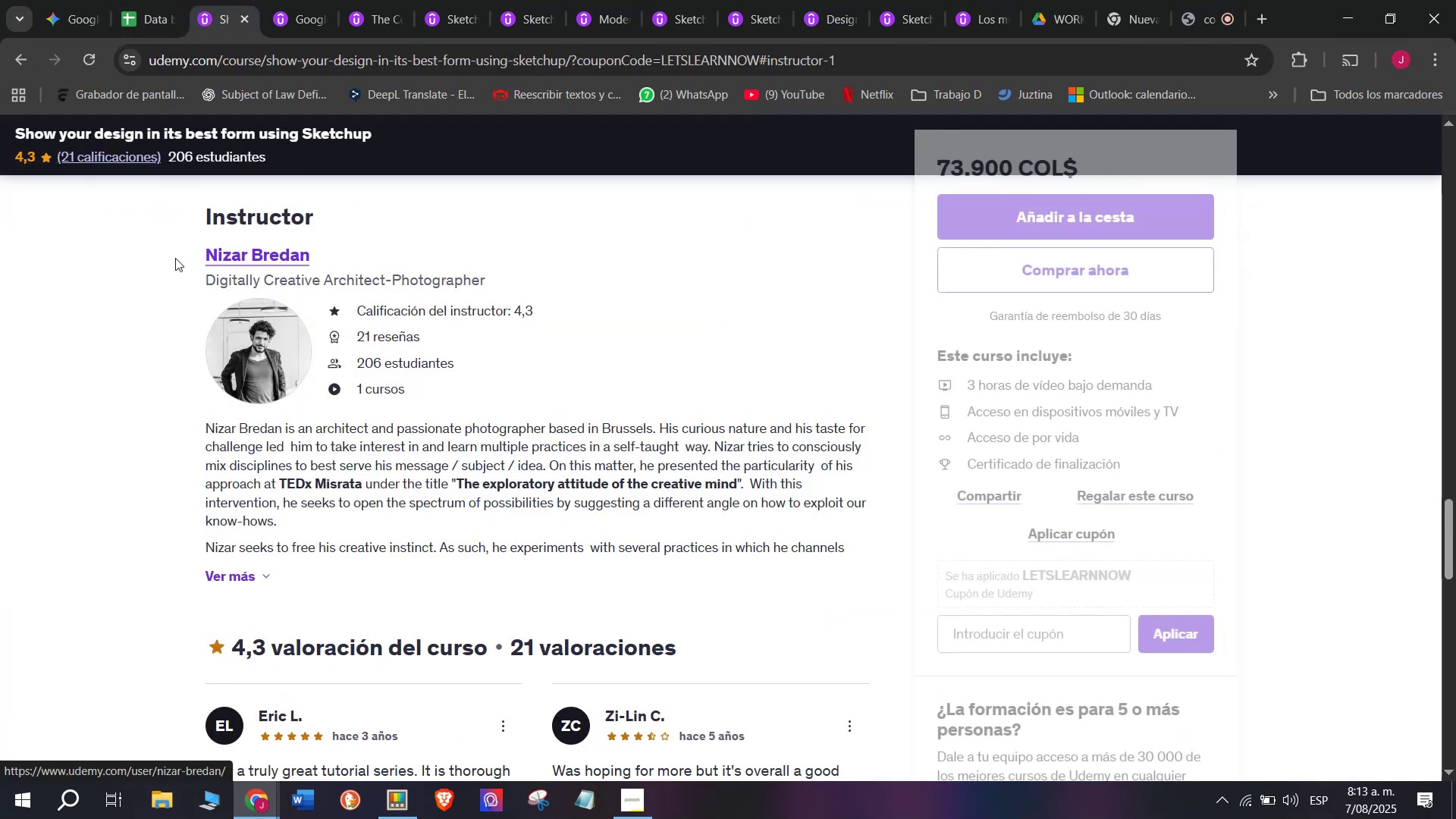 
left_click_drag(start_coordinate=[175, 253], to_coordinate=[393, 228])
 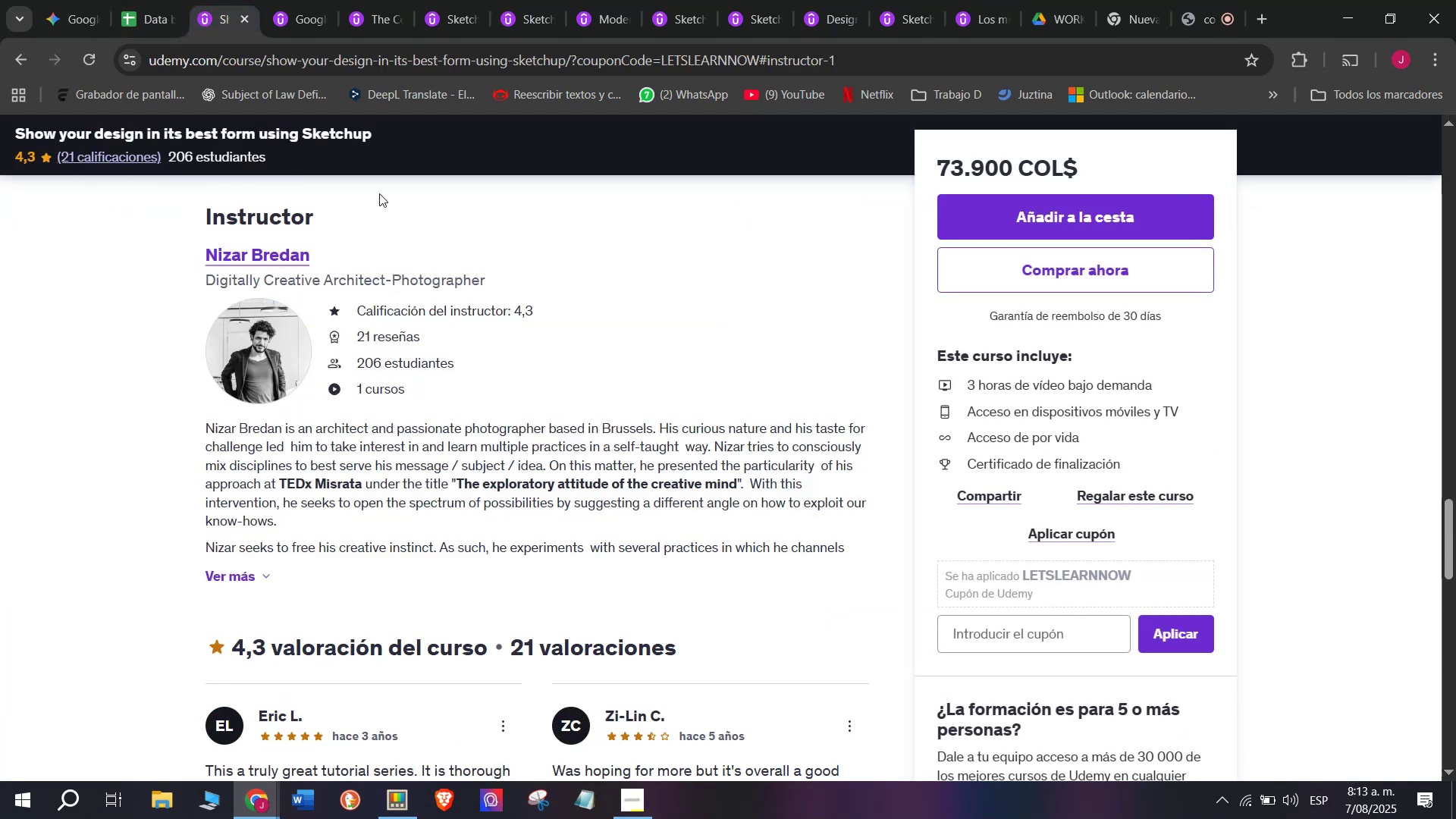 
key(Break)
 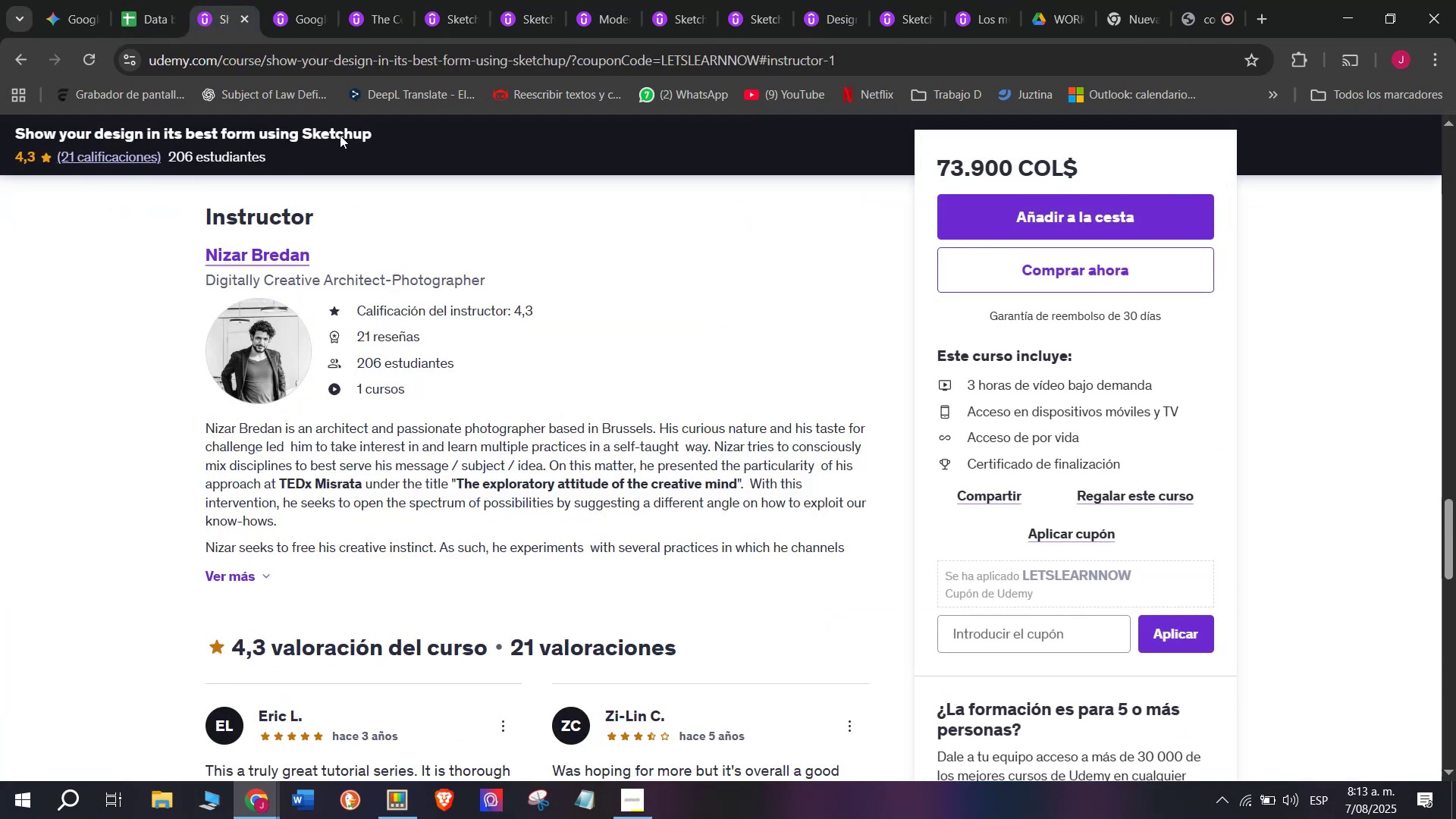 
key(Control+ControlLeft)
 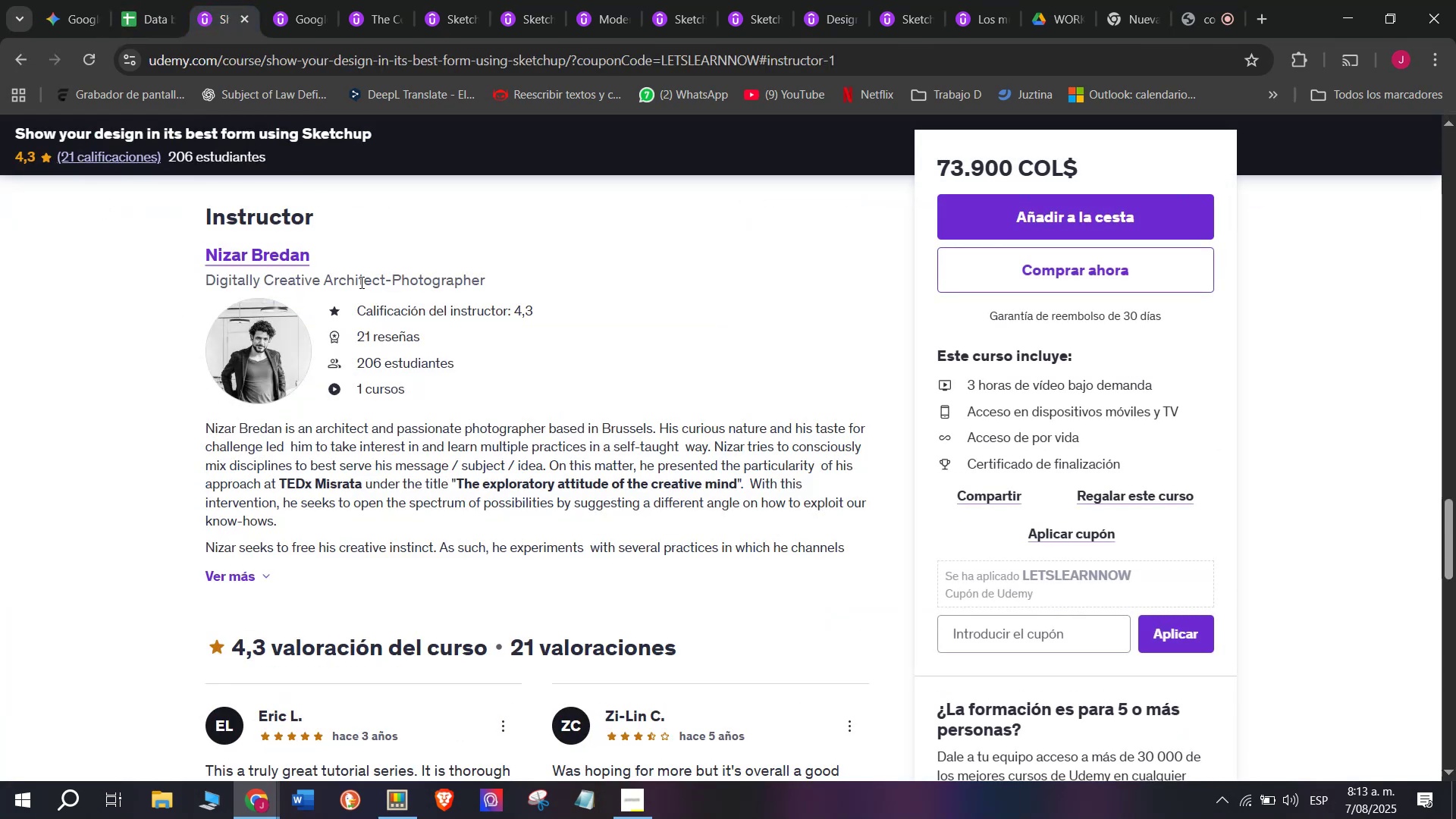 
key(Control+C)
 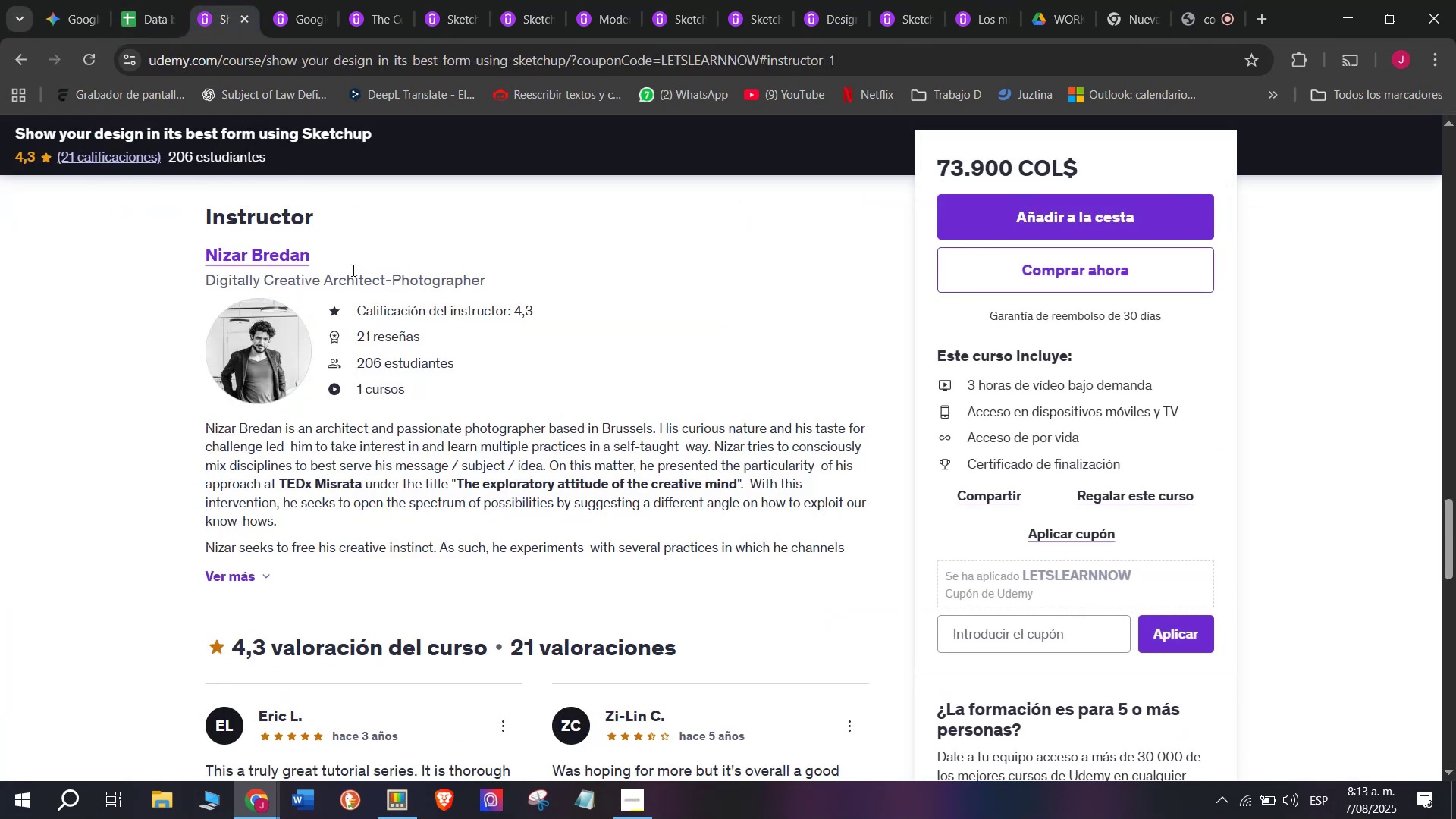 
left_click_drag(start_coordinate=[334, 253], to_coordinate=[206, 263])
 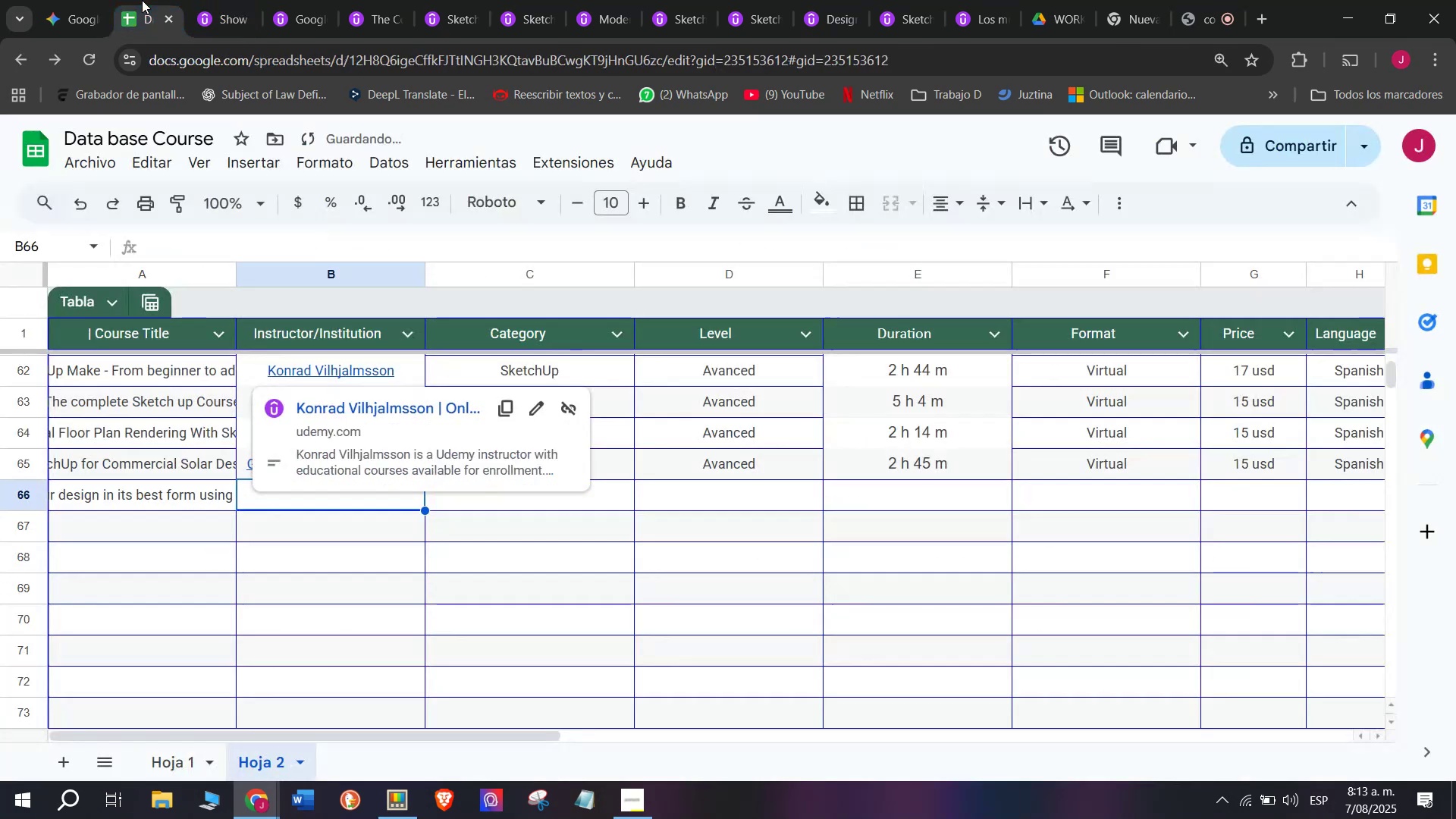 
key(Control+ControlLeft)
 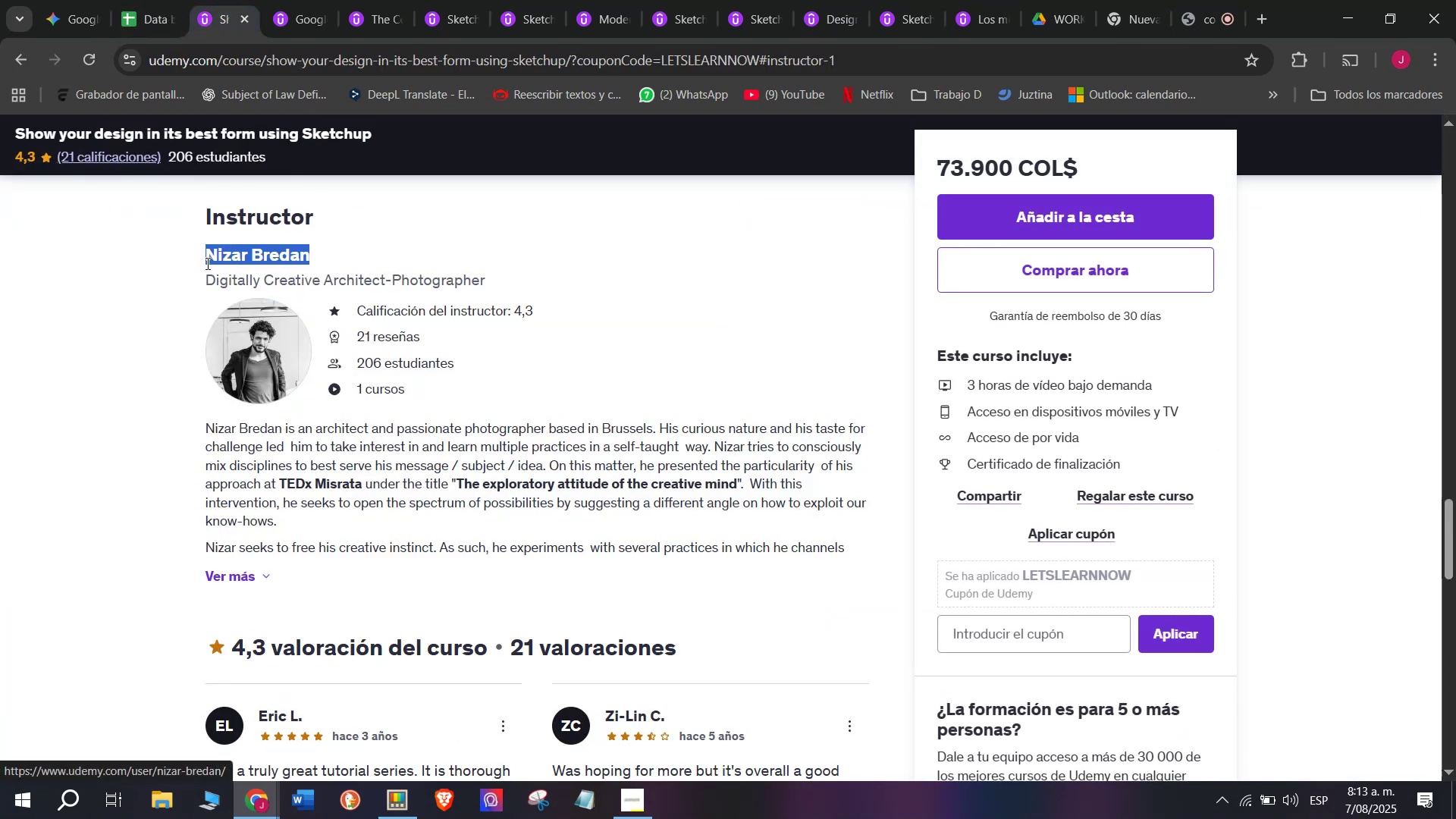 
key(Break)
 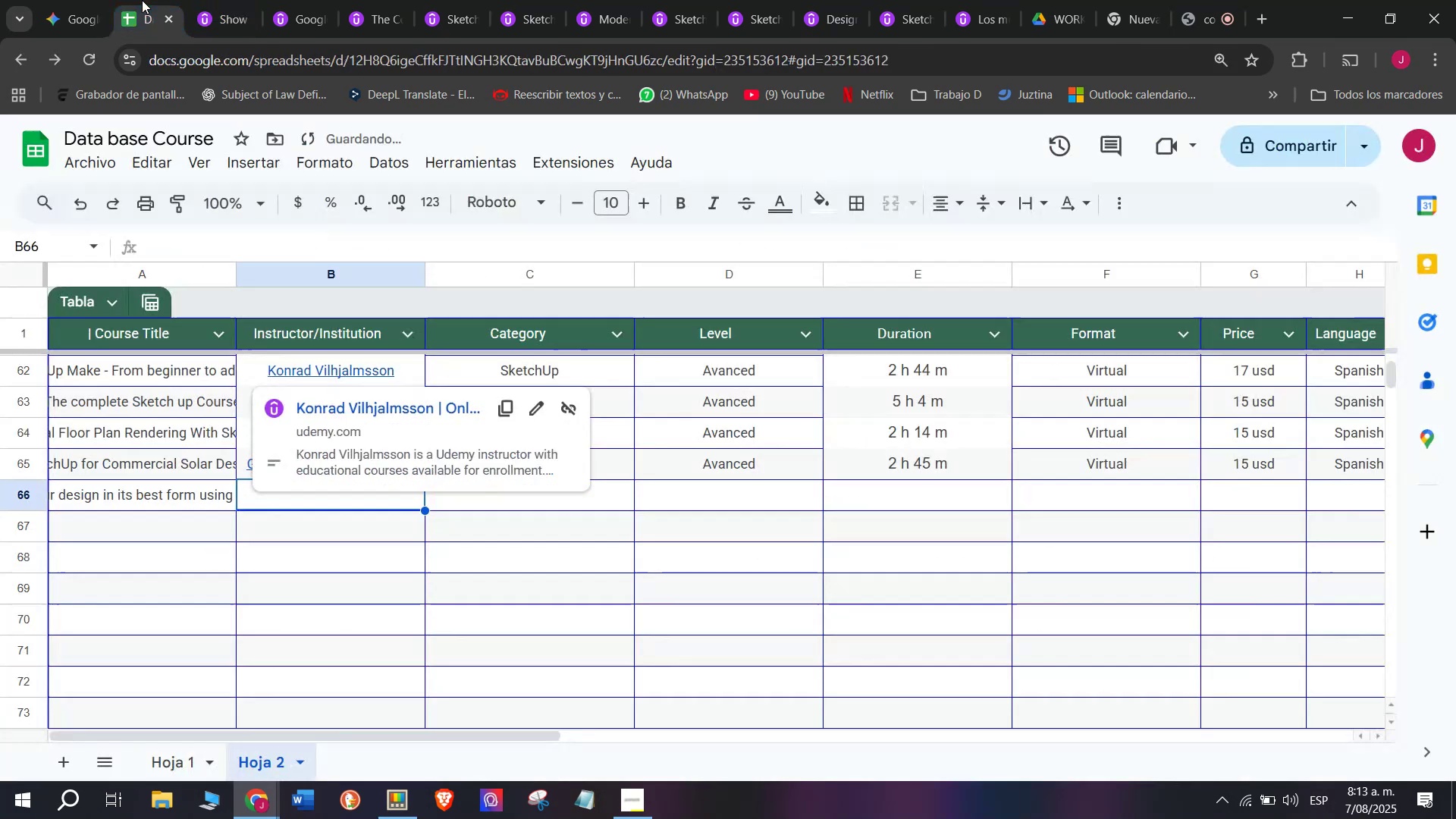 
key(Control+C)
 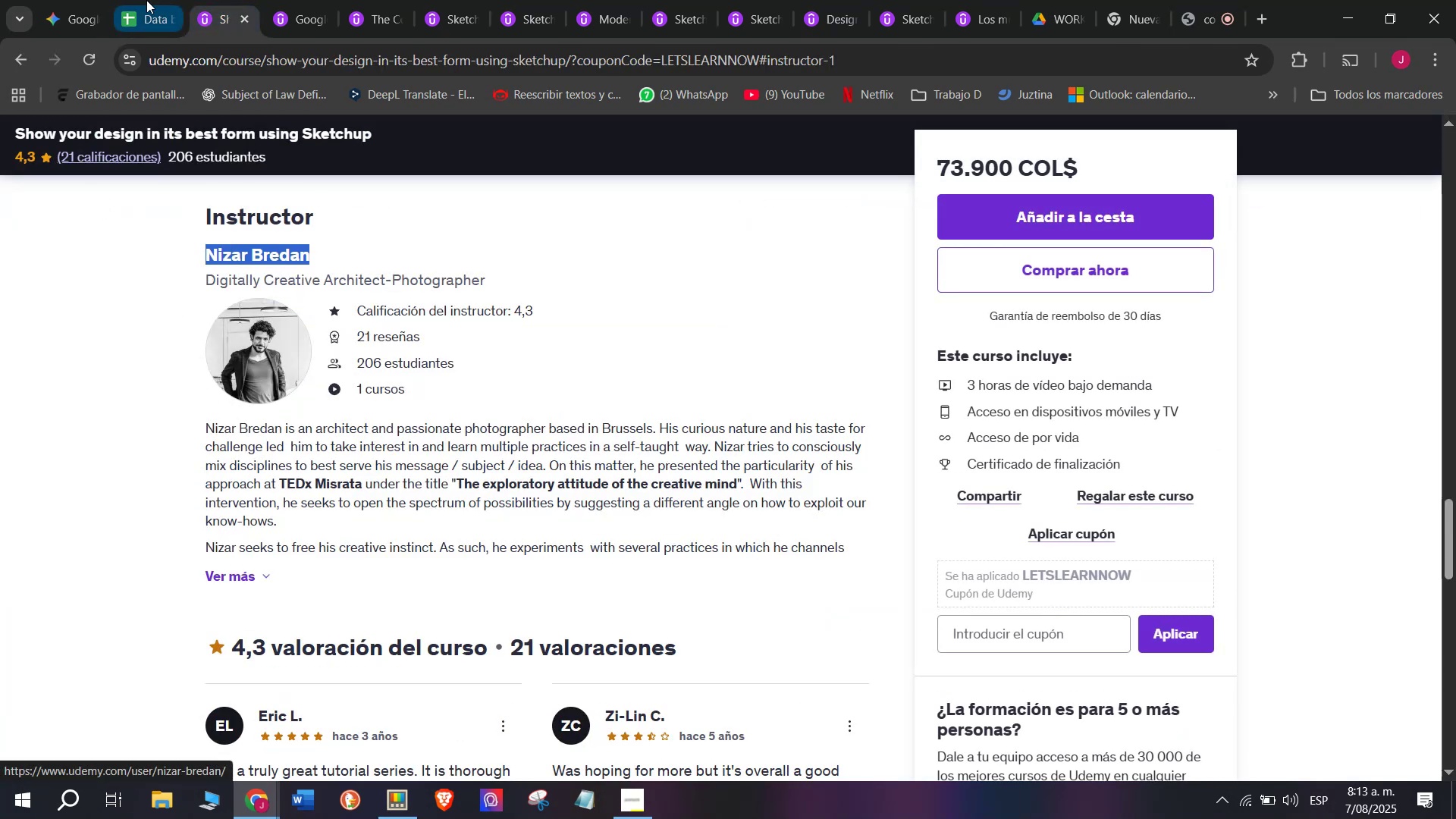 
left_click([142, 0])
 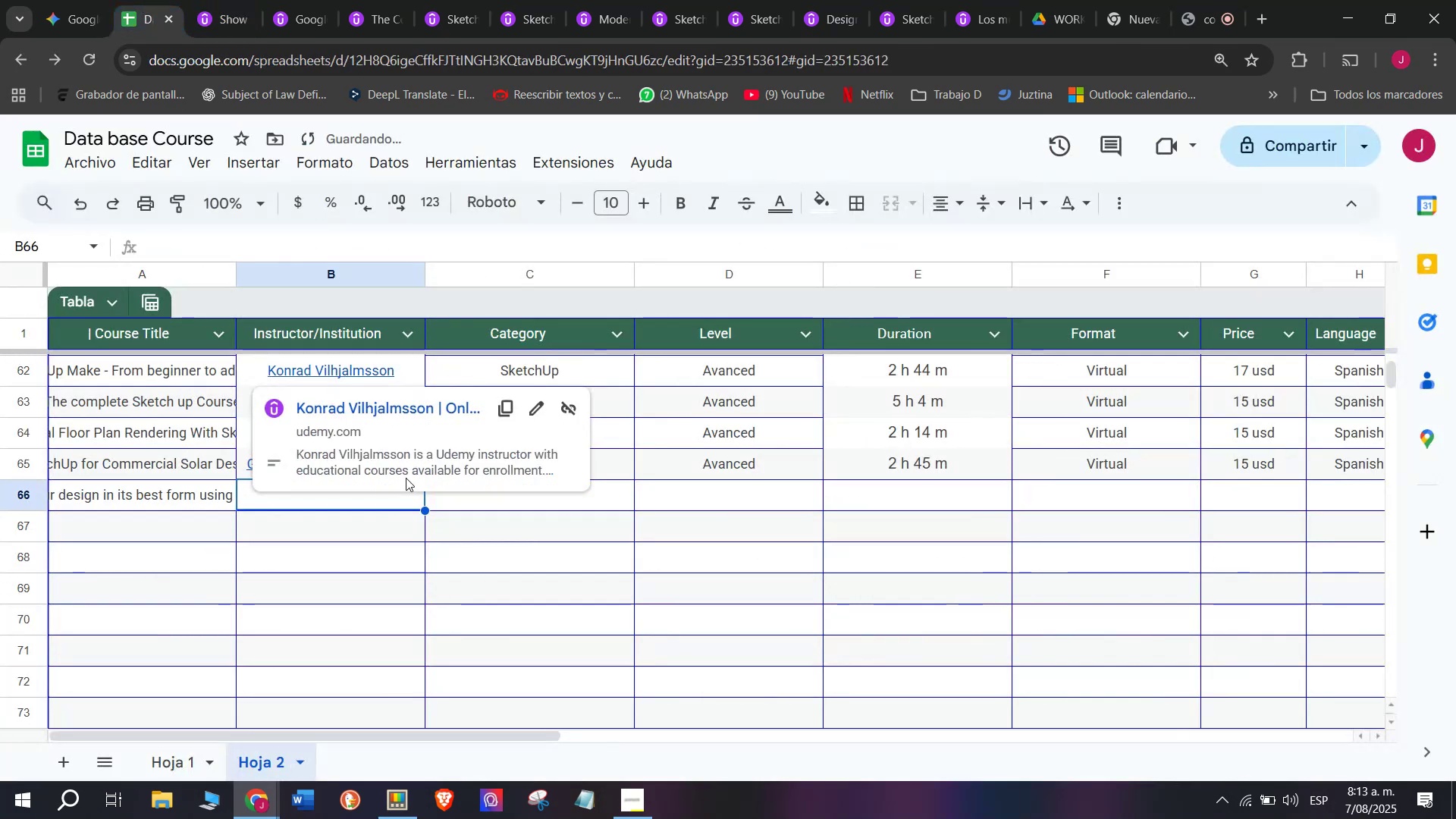 
key(Control+ControlLeft)
 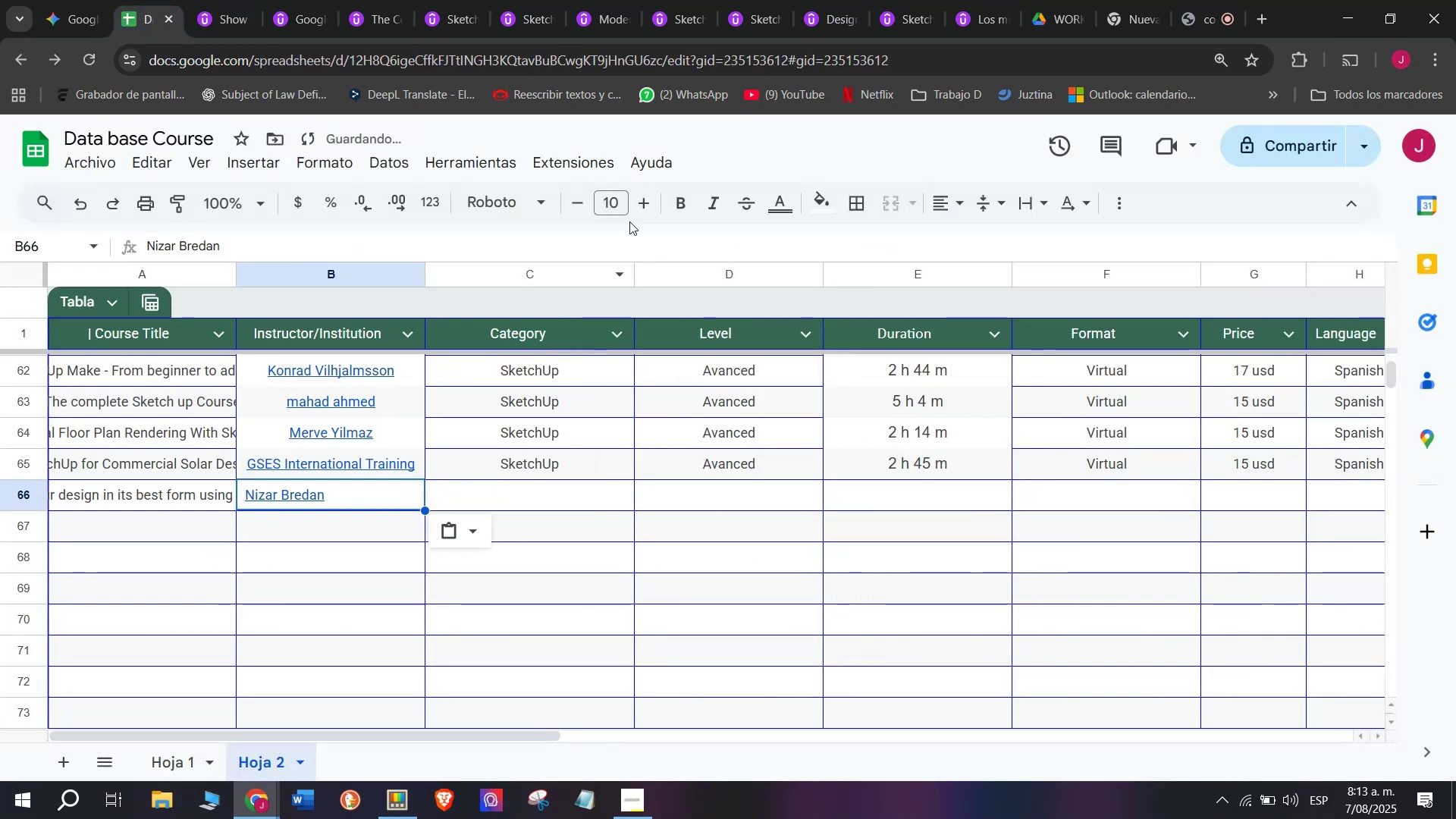 
key(Z)
 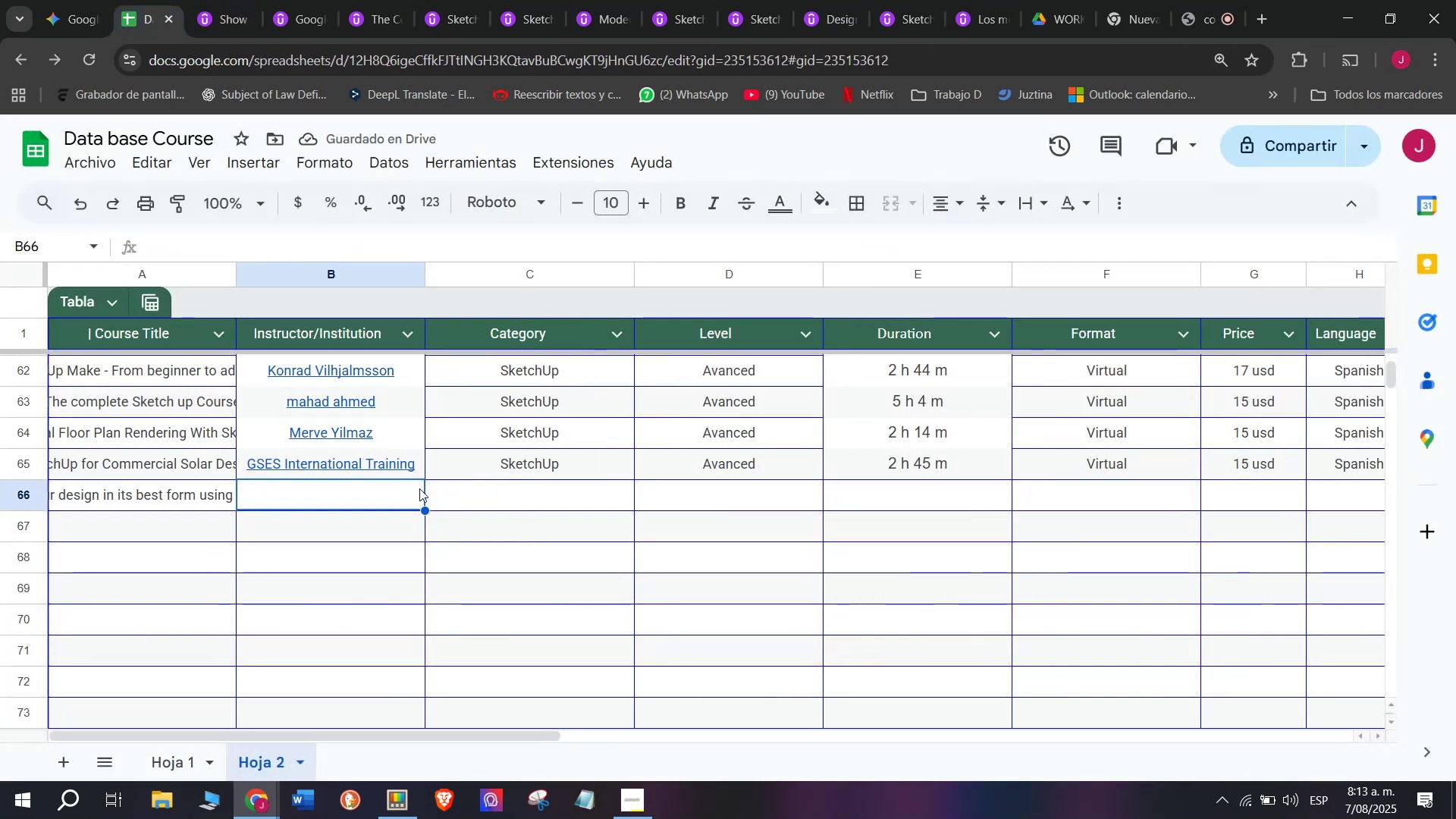 
key(Control+V)
 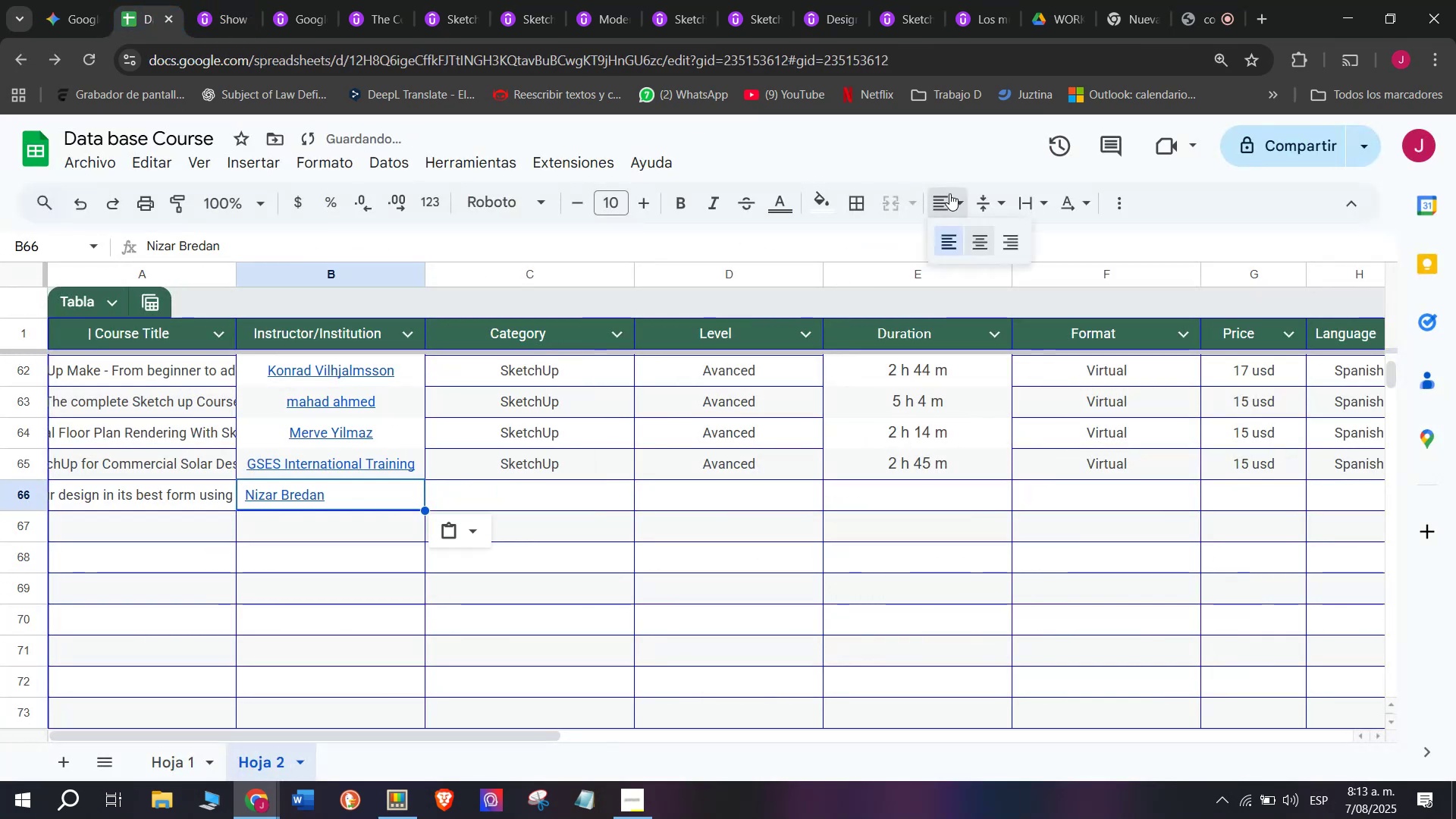 
double_click([985, 237])
 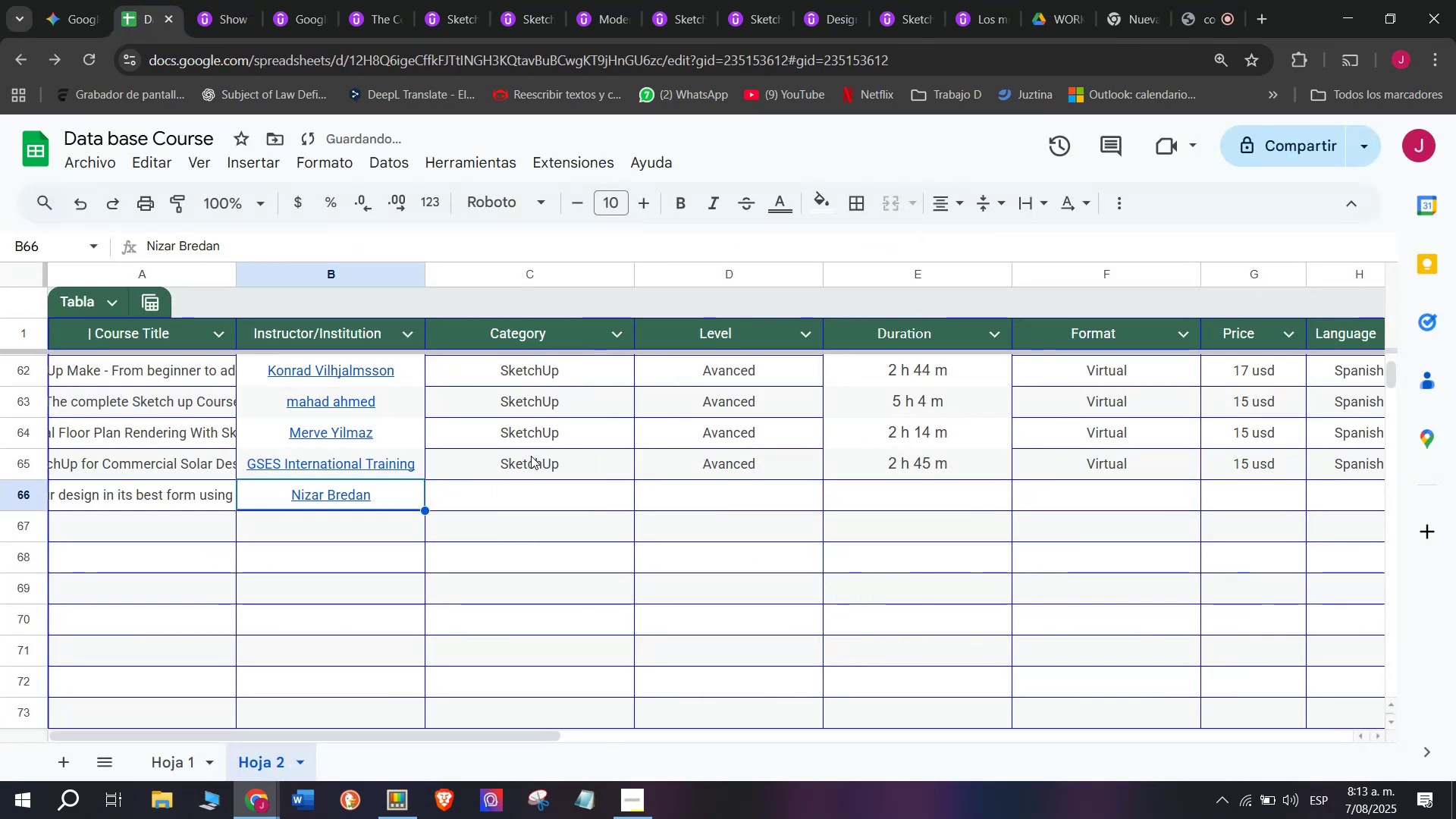 
left_click([532, 461])
 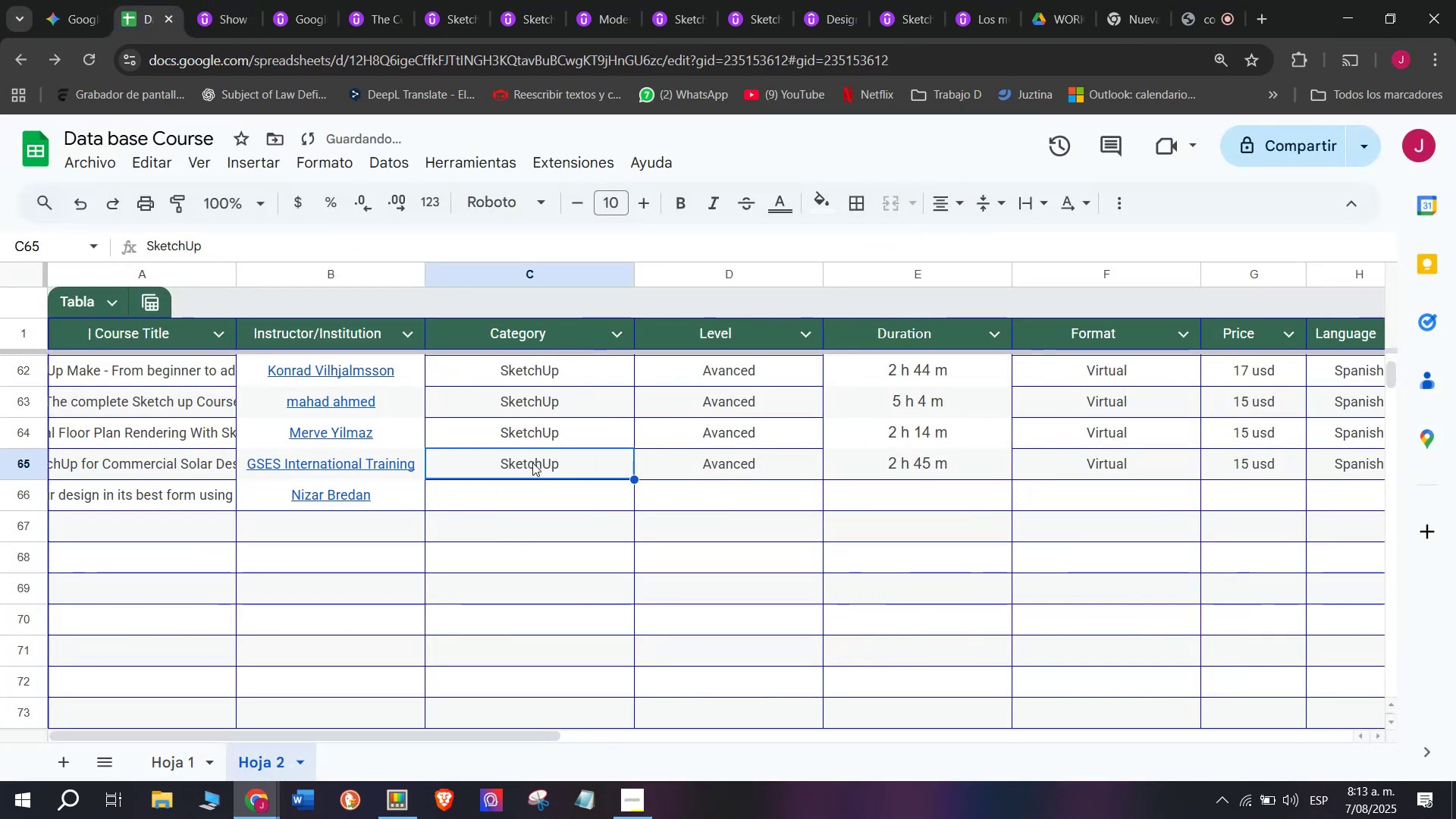 
key(Control+ControlLeft)
 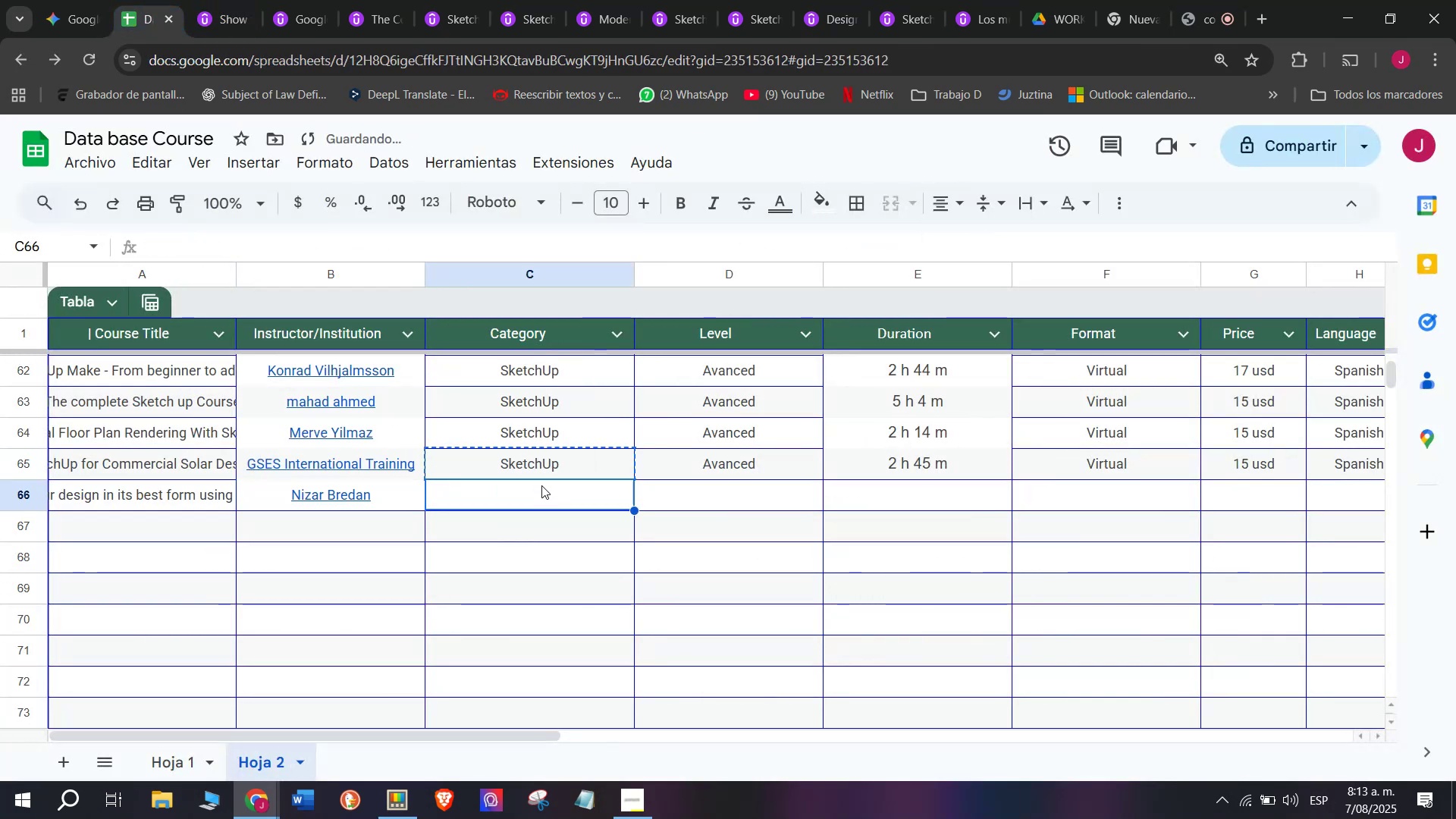 
key(Break)
 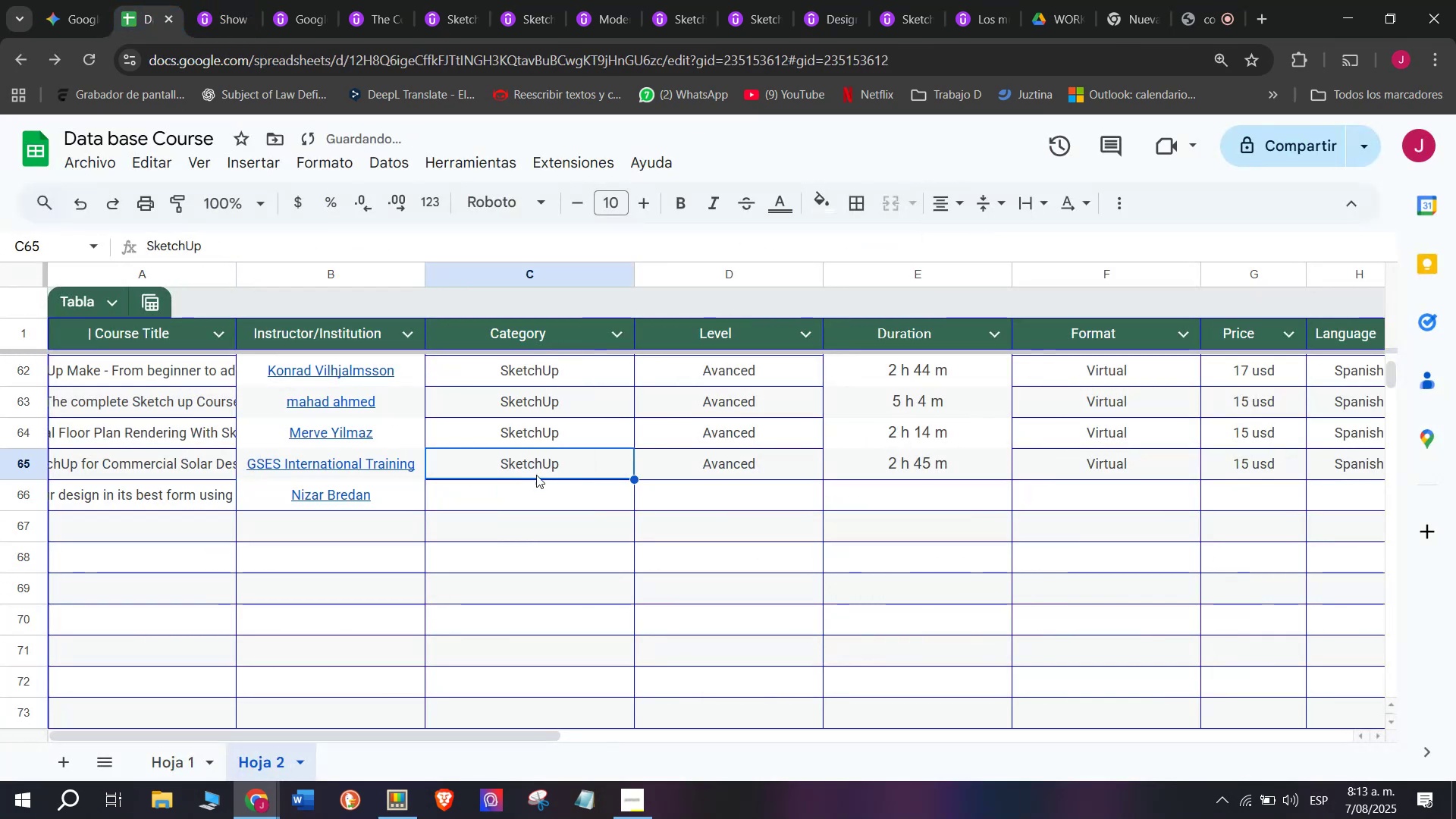 
key(Control+C)
 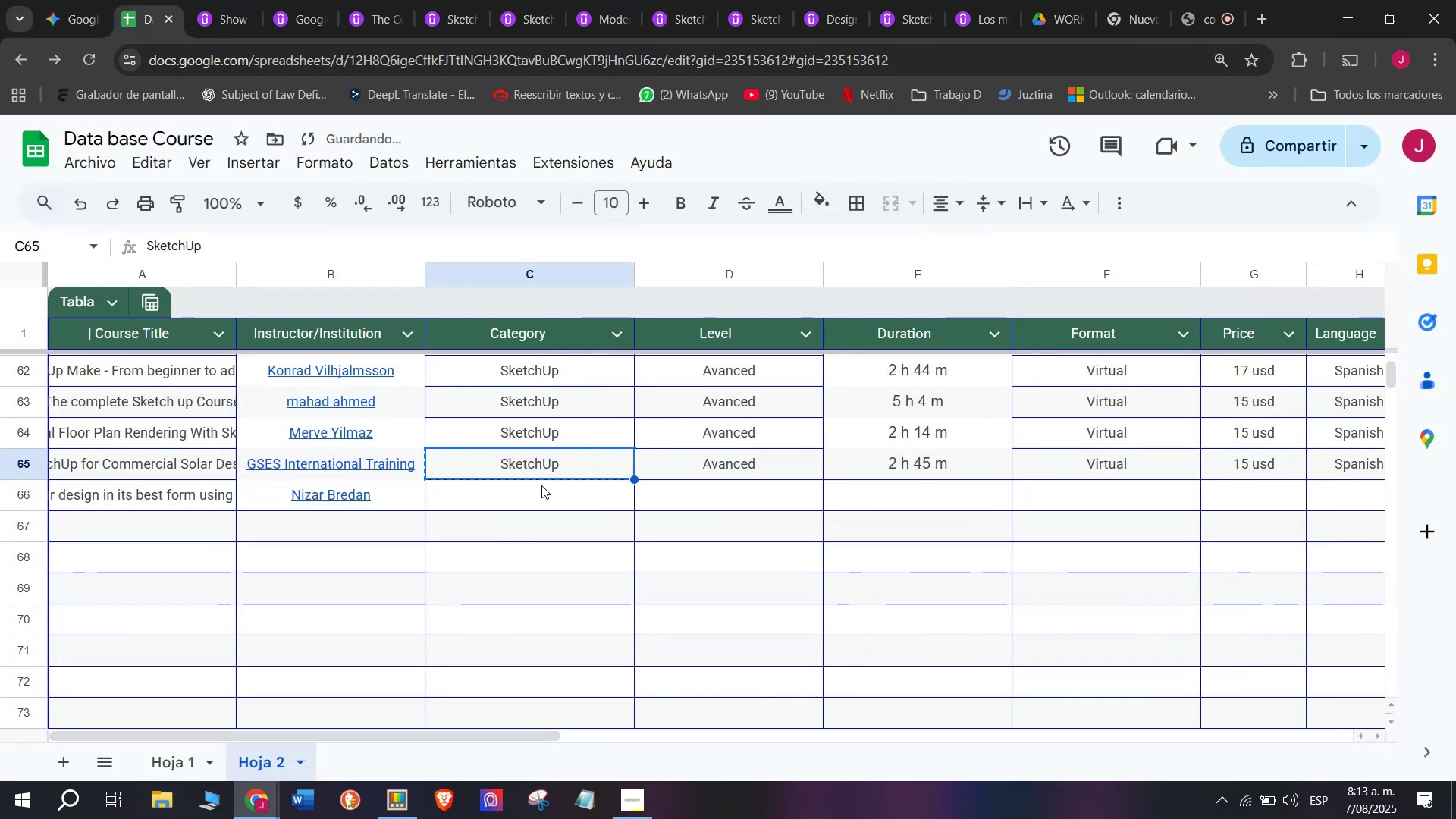 
left_click([541, 485])
 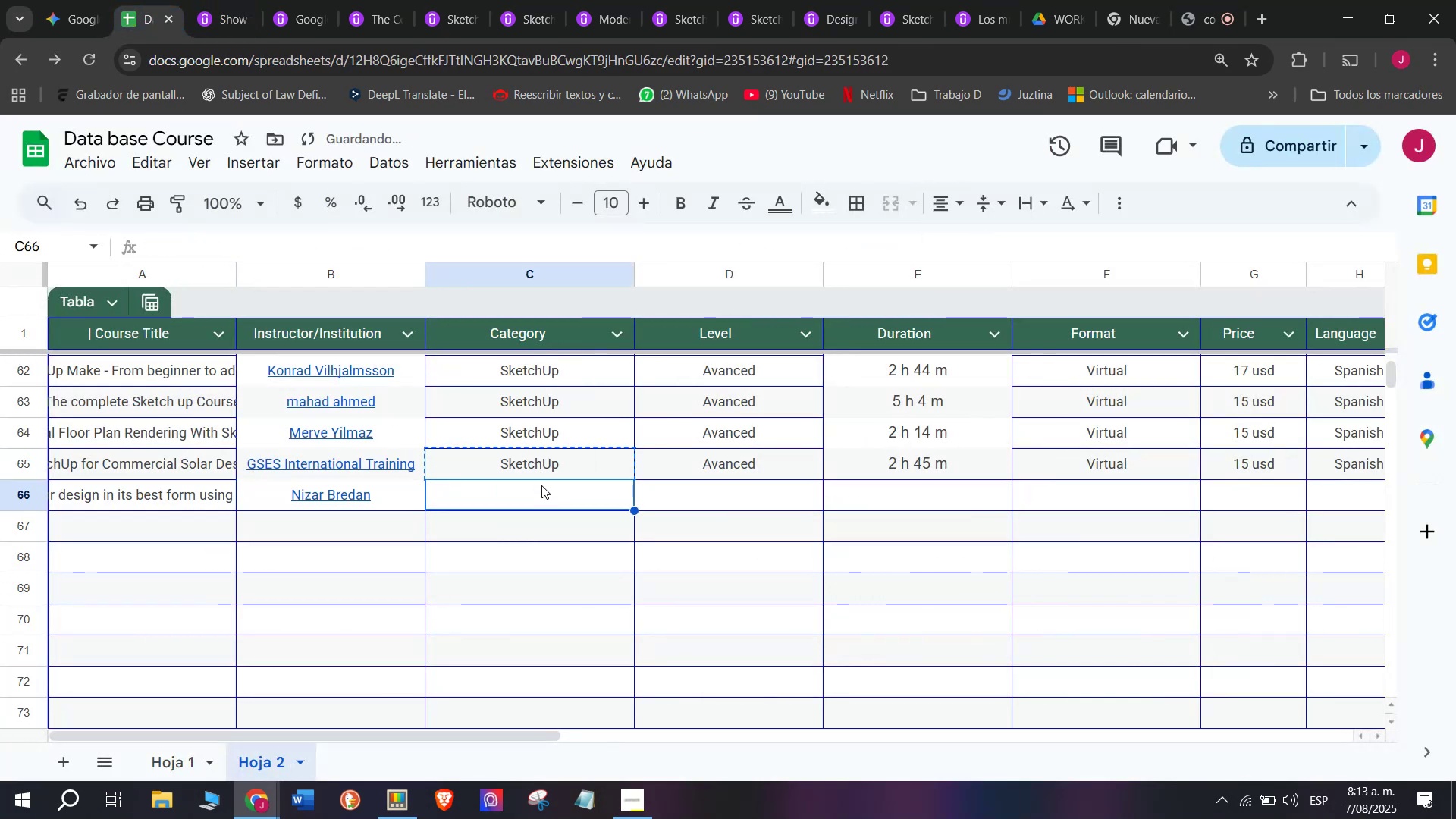 
key(Z)
 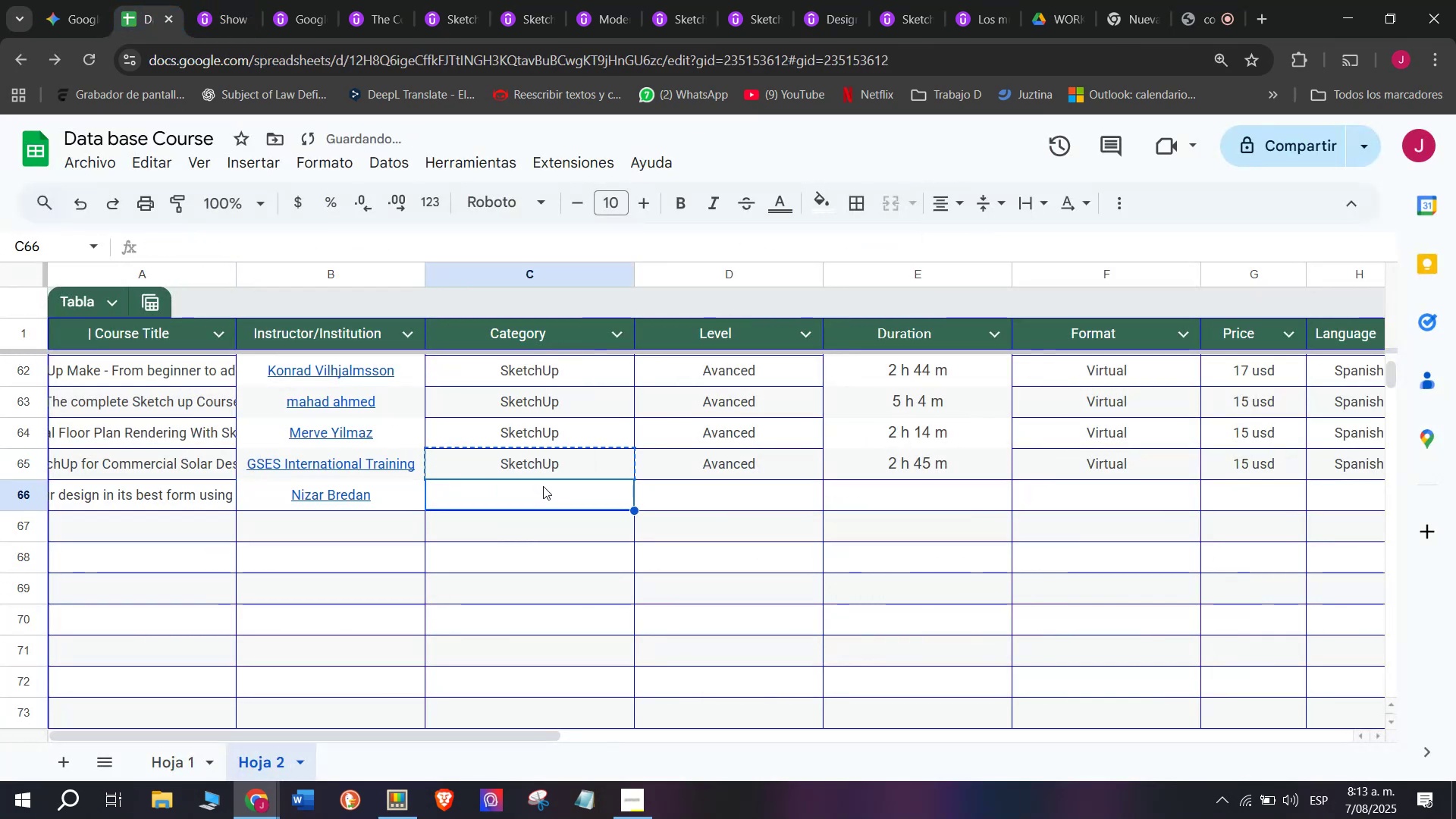 
key(Control+ControlLeft)
 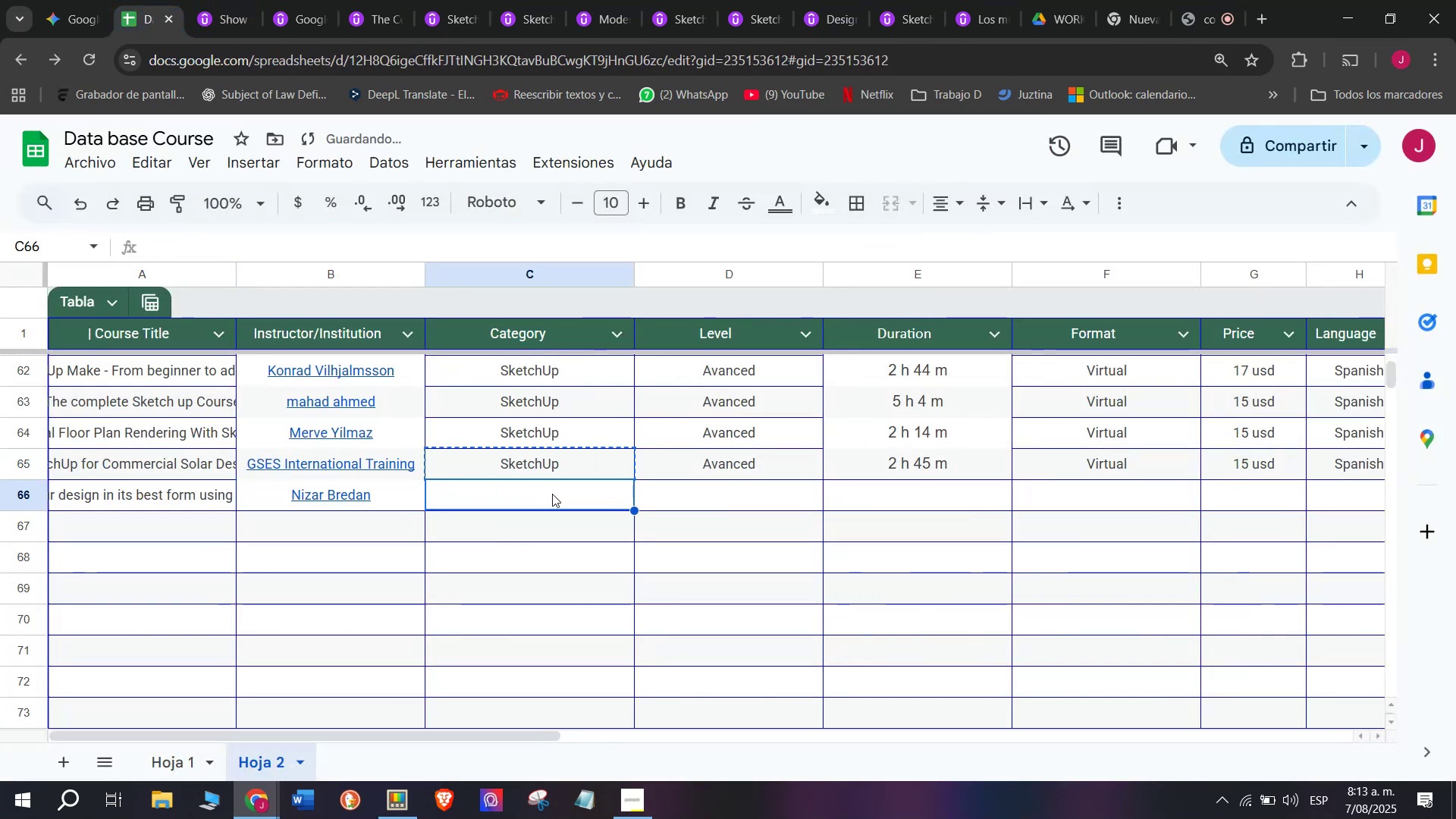 
key(Control+V)
 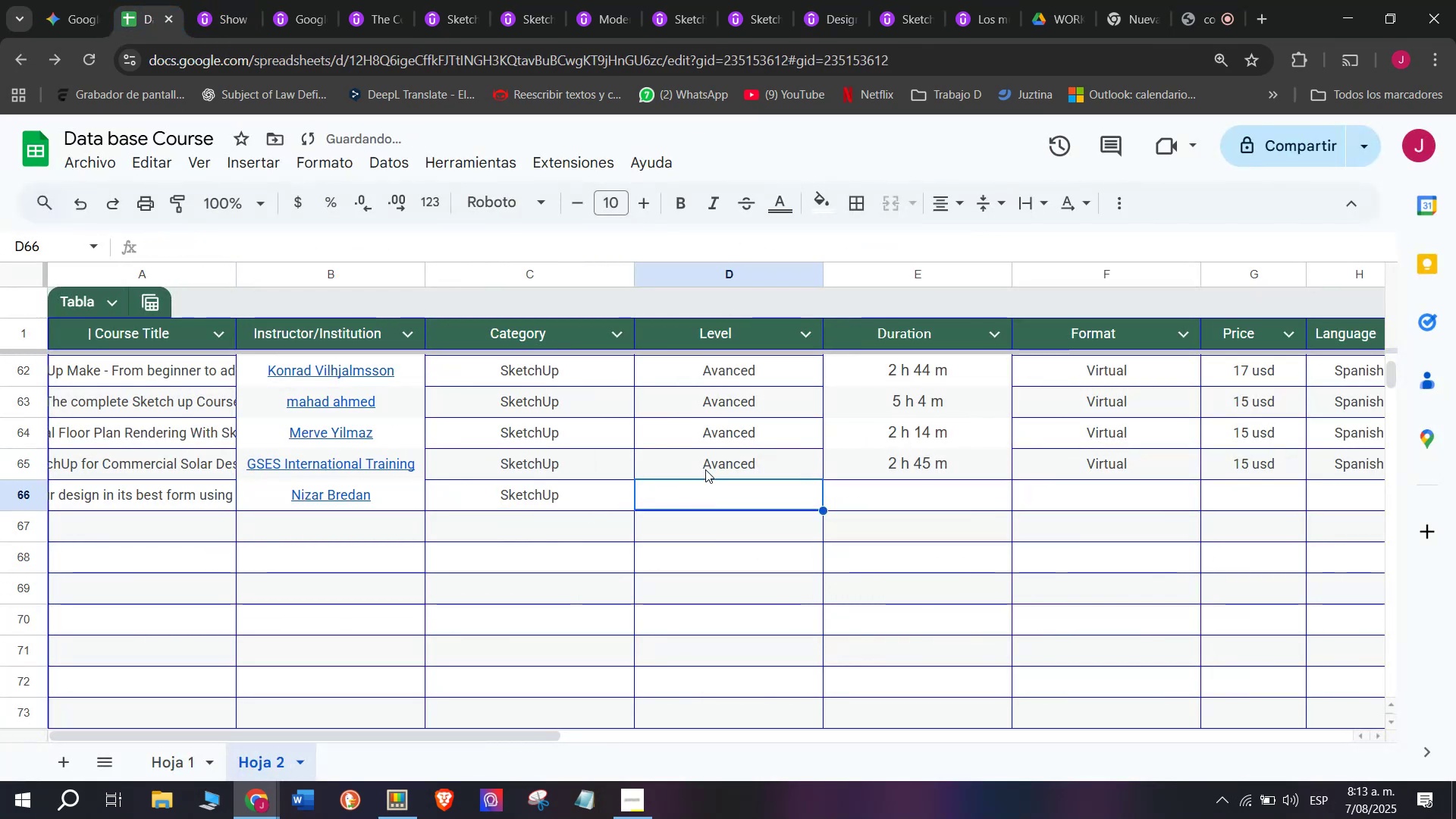 
double_click([705, 459])
 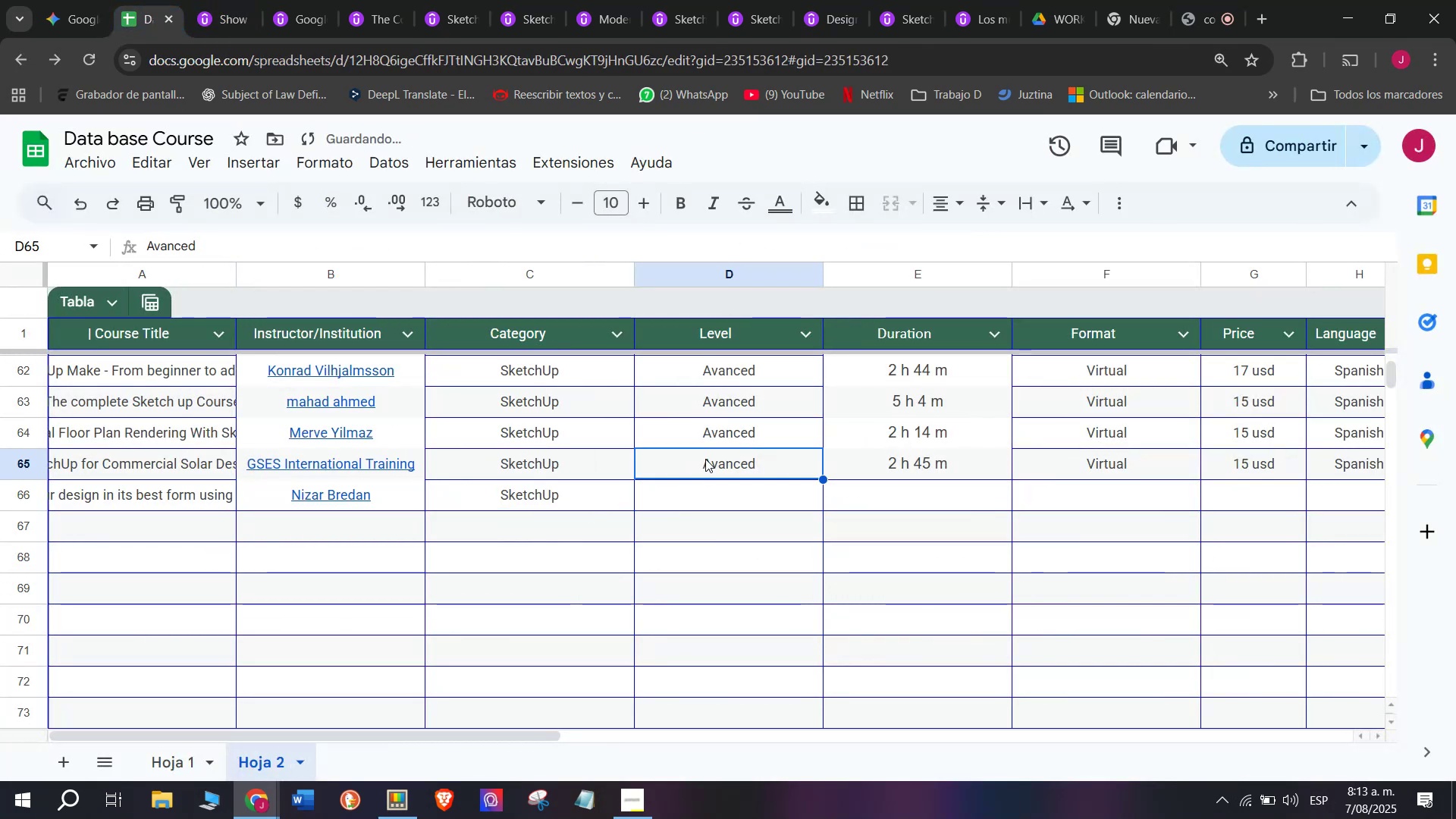 
key(Control+ControlLeft)
 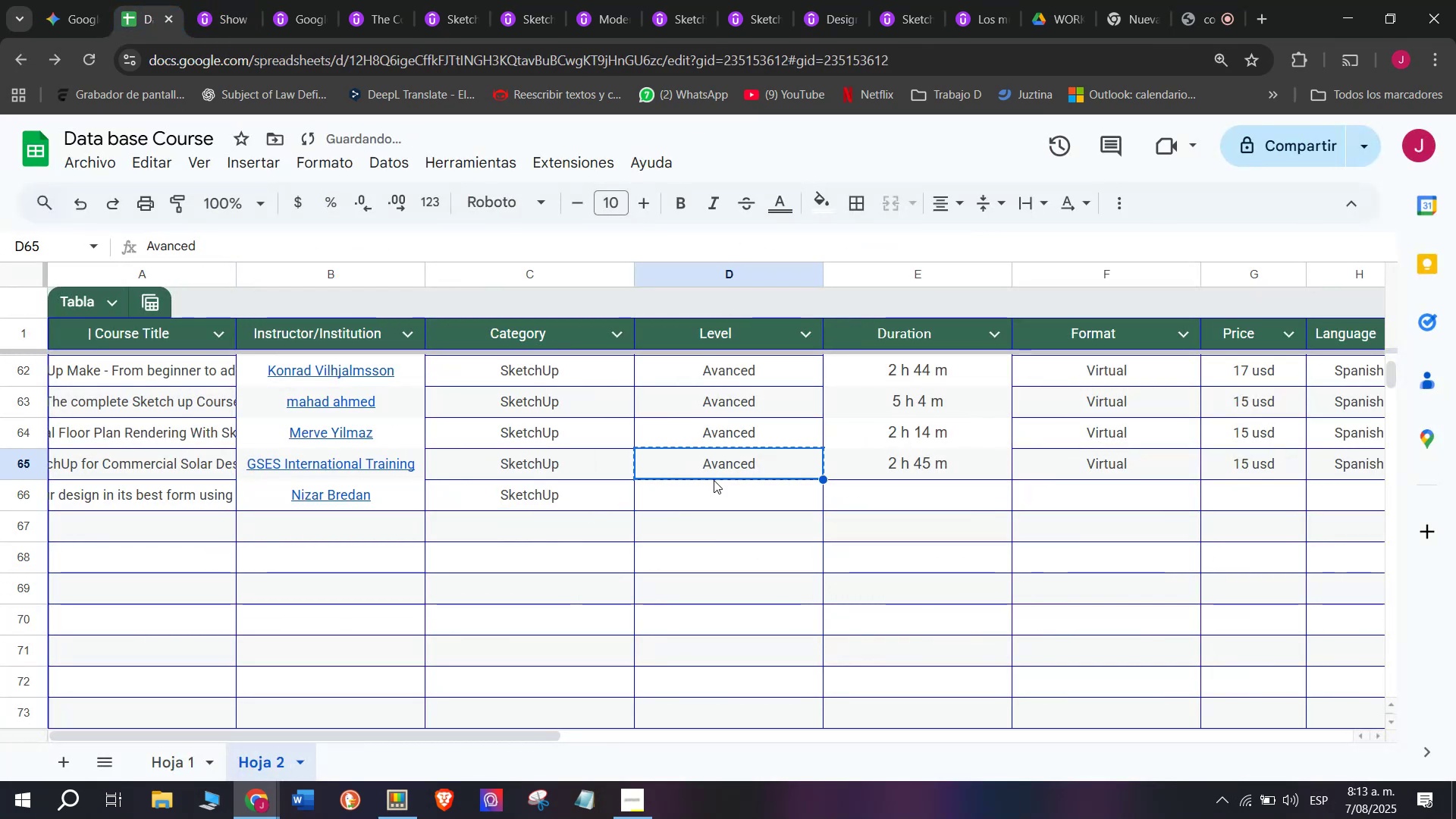 
key(Break)
 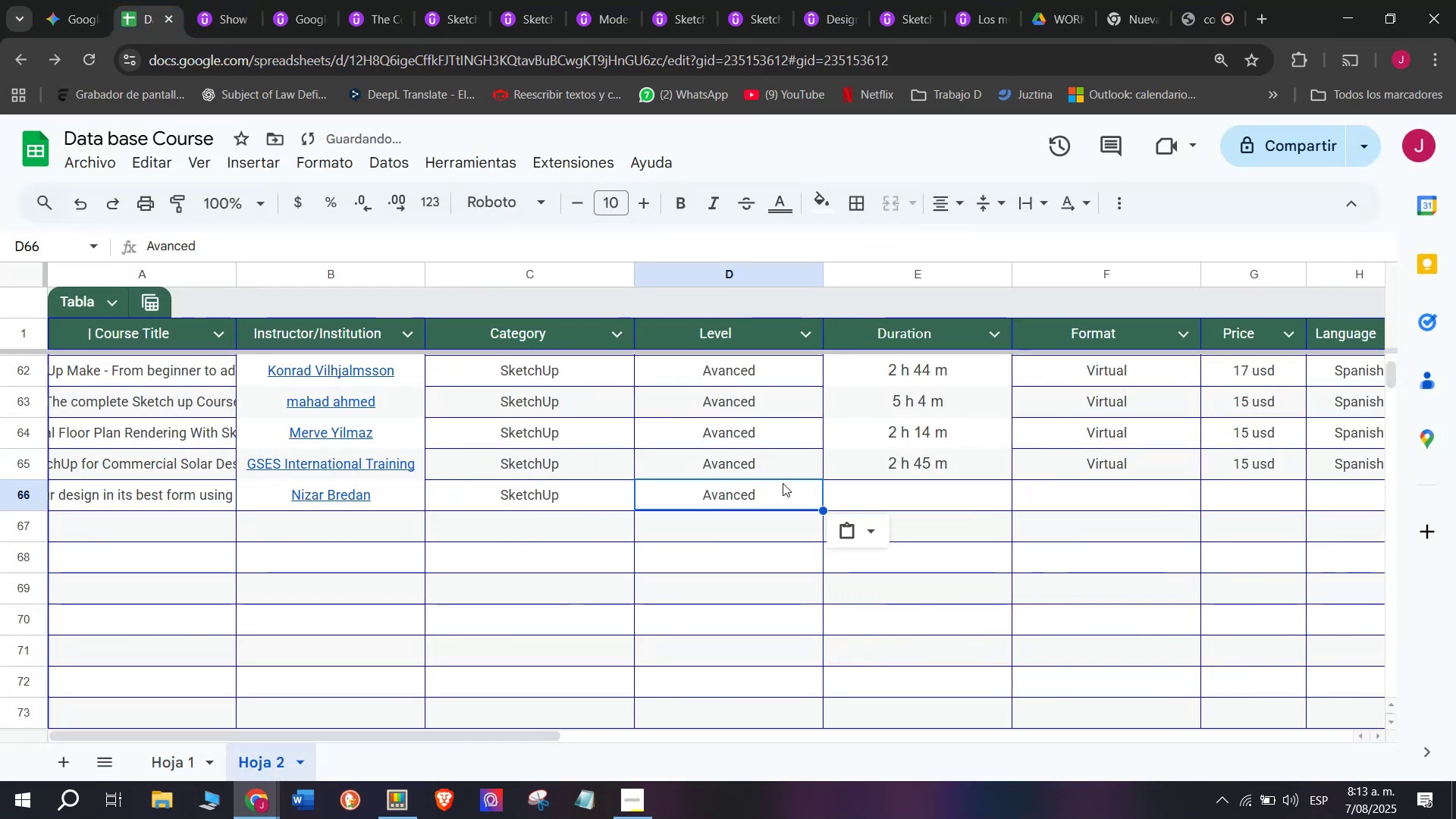 
key(Control+C)
 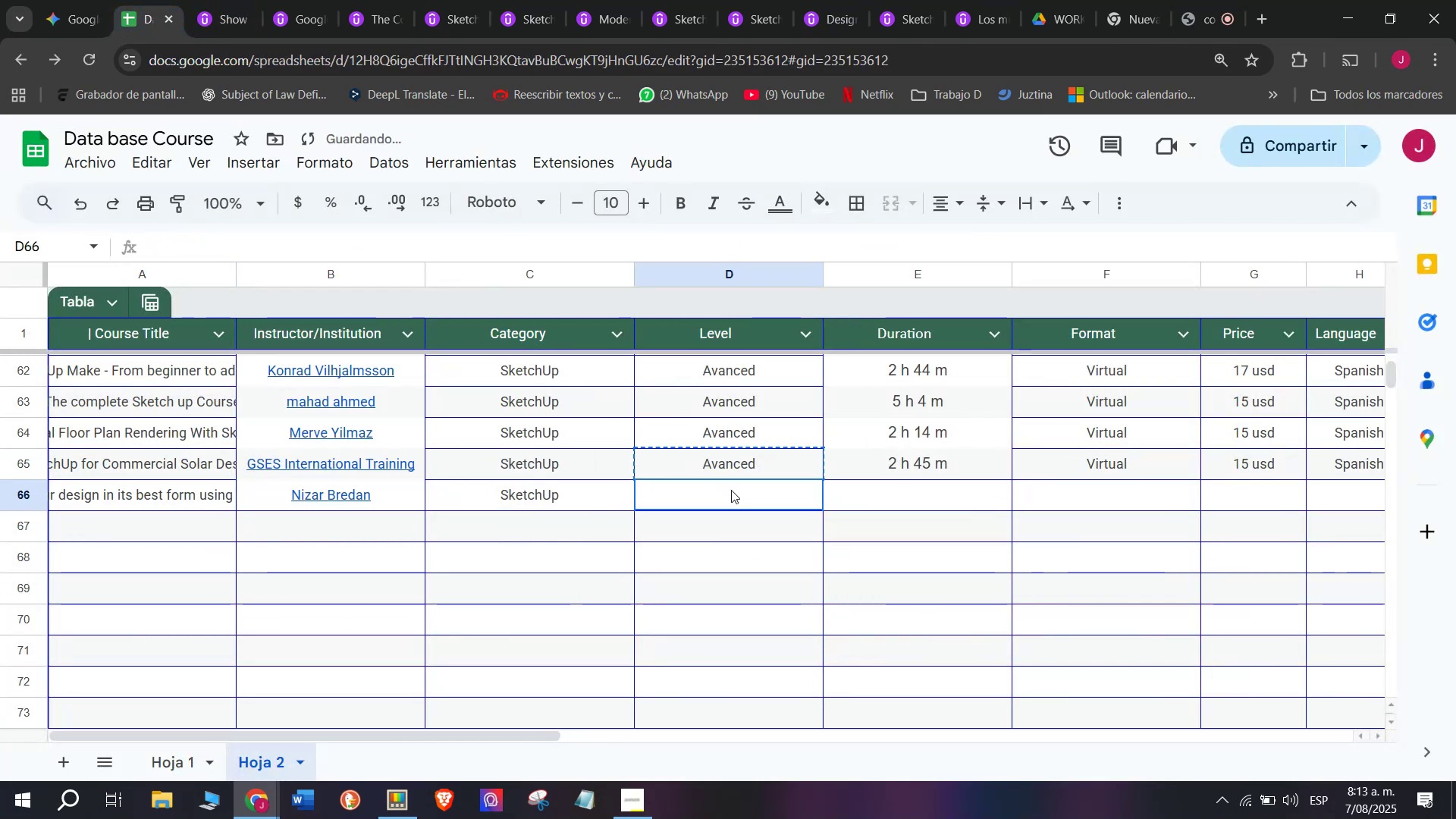 
triple_click([731, 490])
 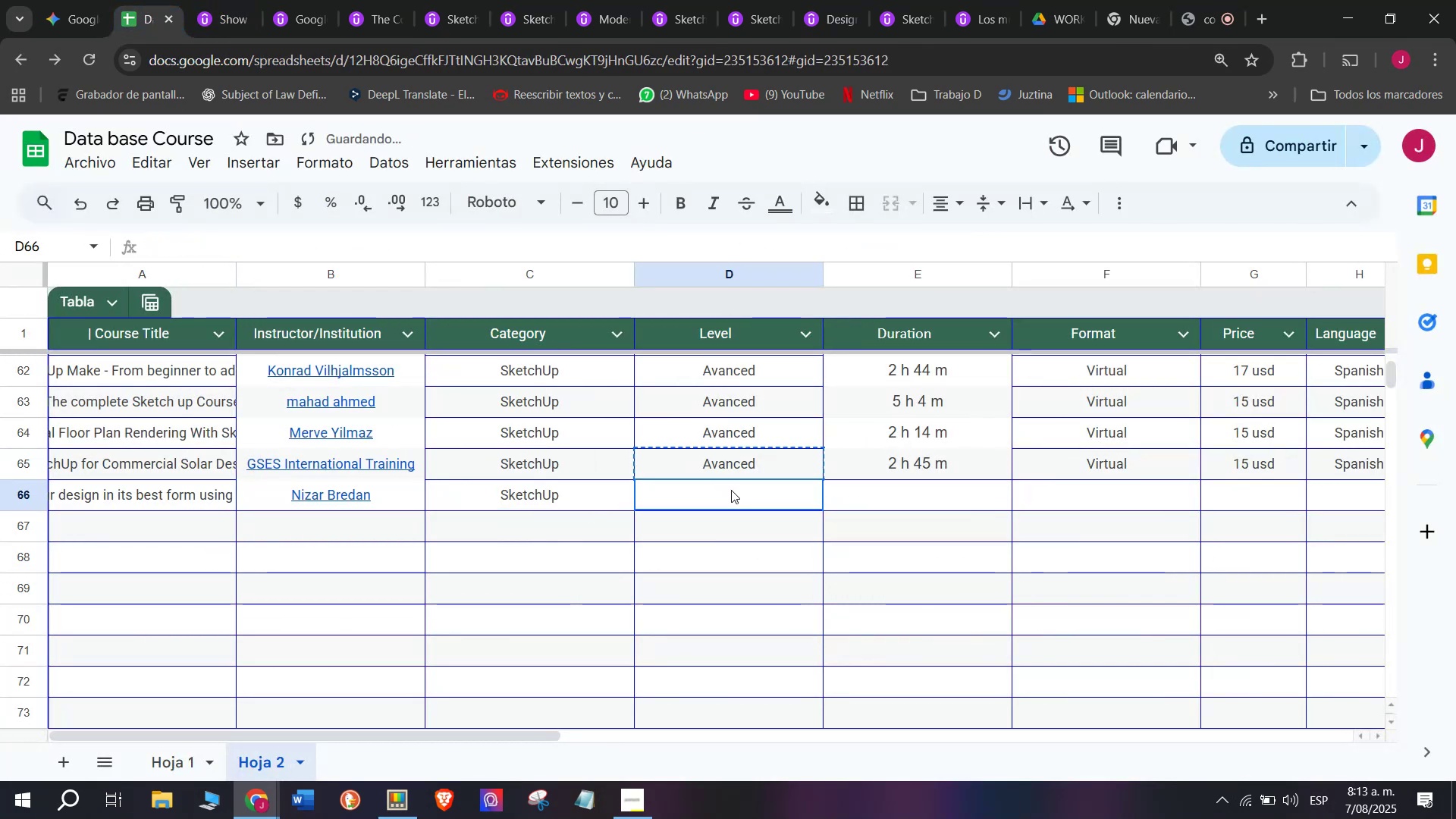 
key(Control+ControlLeft)
 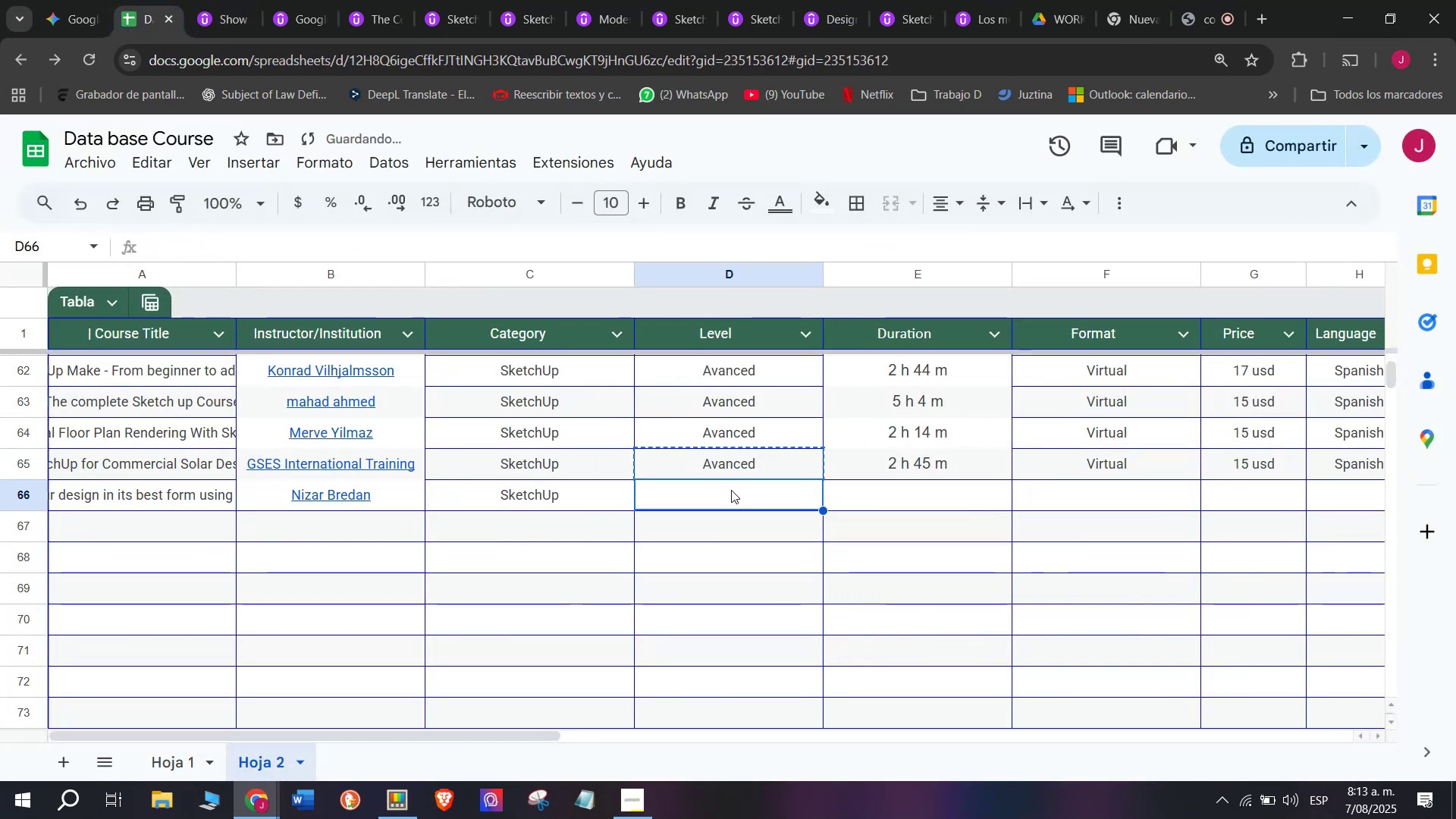 
key(Z)
 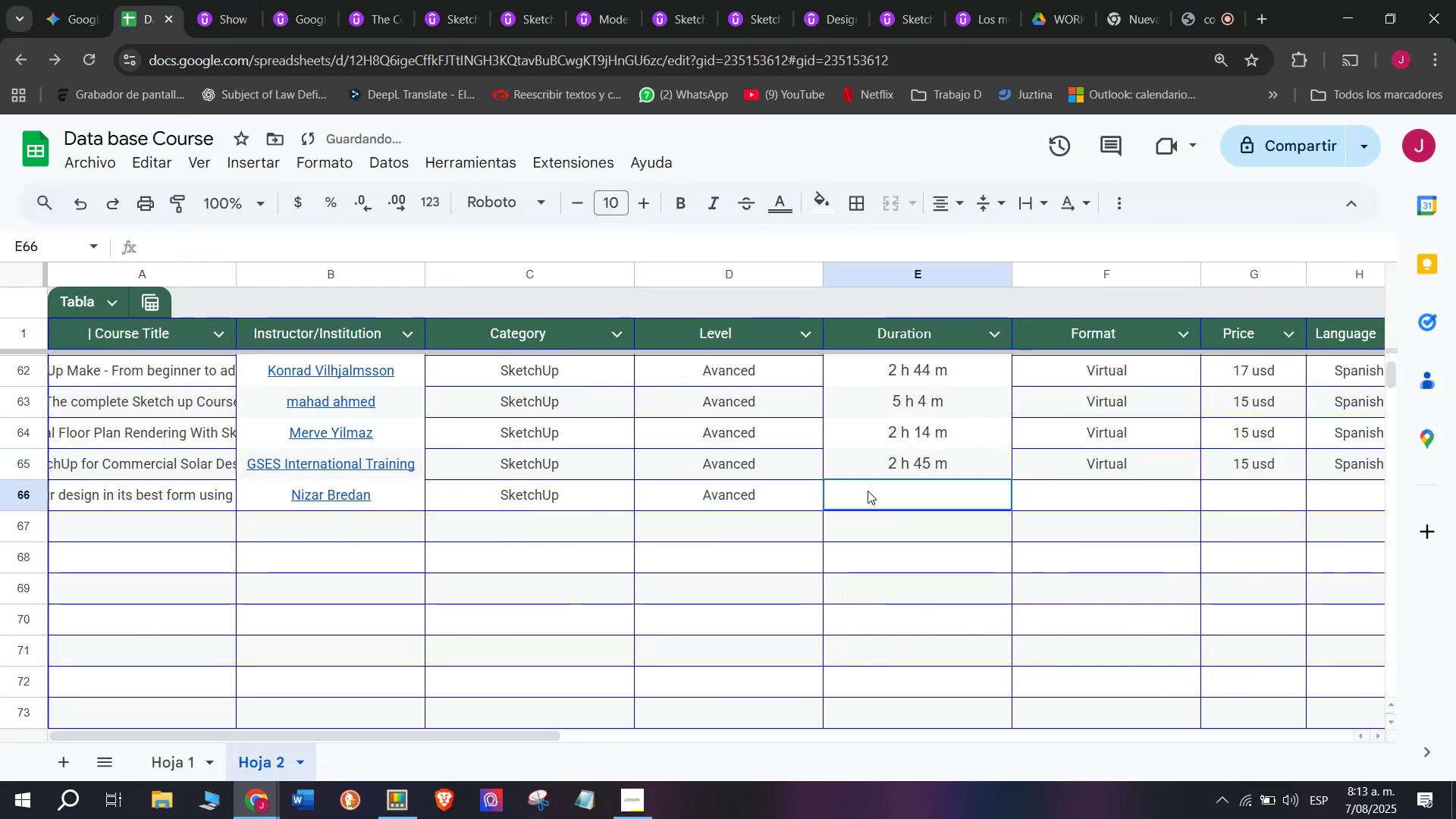 
key(Control+V)
 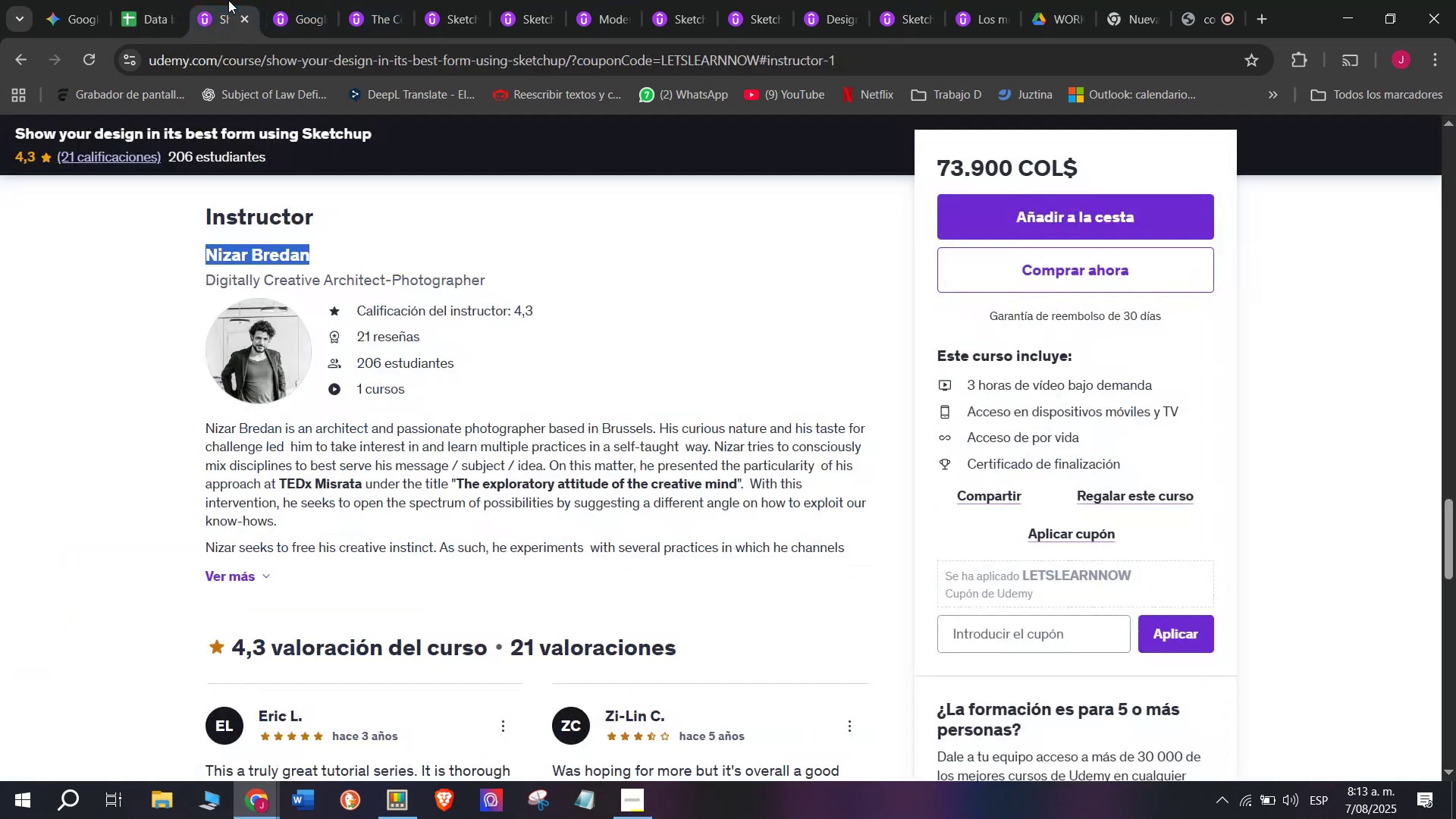 
scroll: coordinate [377, 587], scroll_direction: up, amount: 9.0
 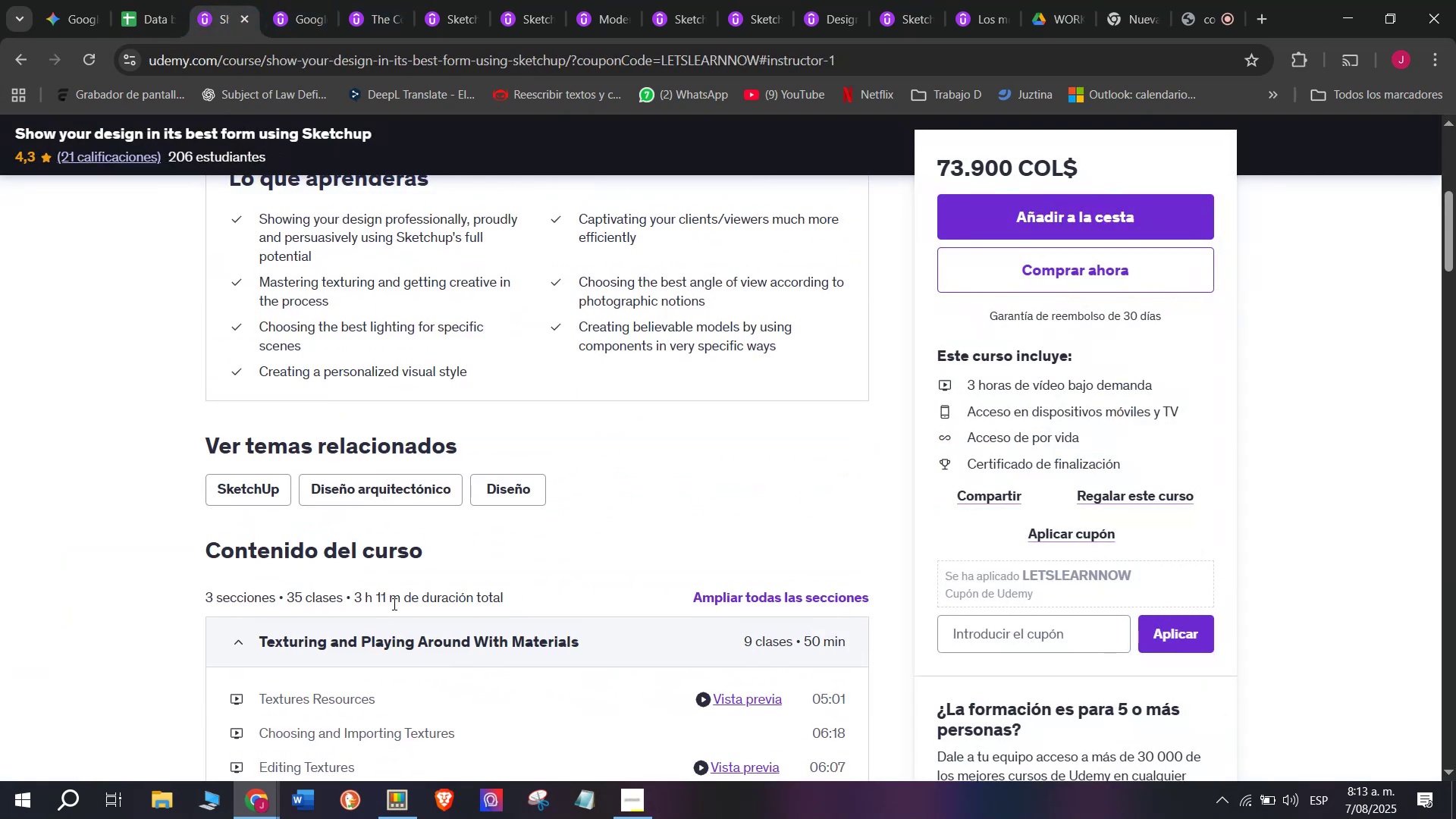 
left_click_drag(start_coordinate=[397, 603], to_coordinate=[350, 596])
 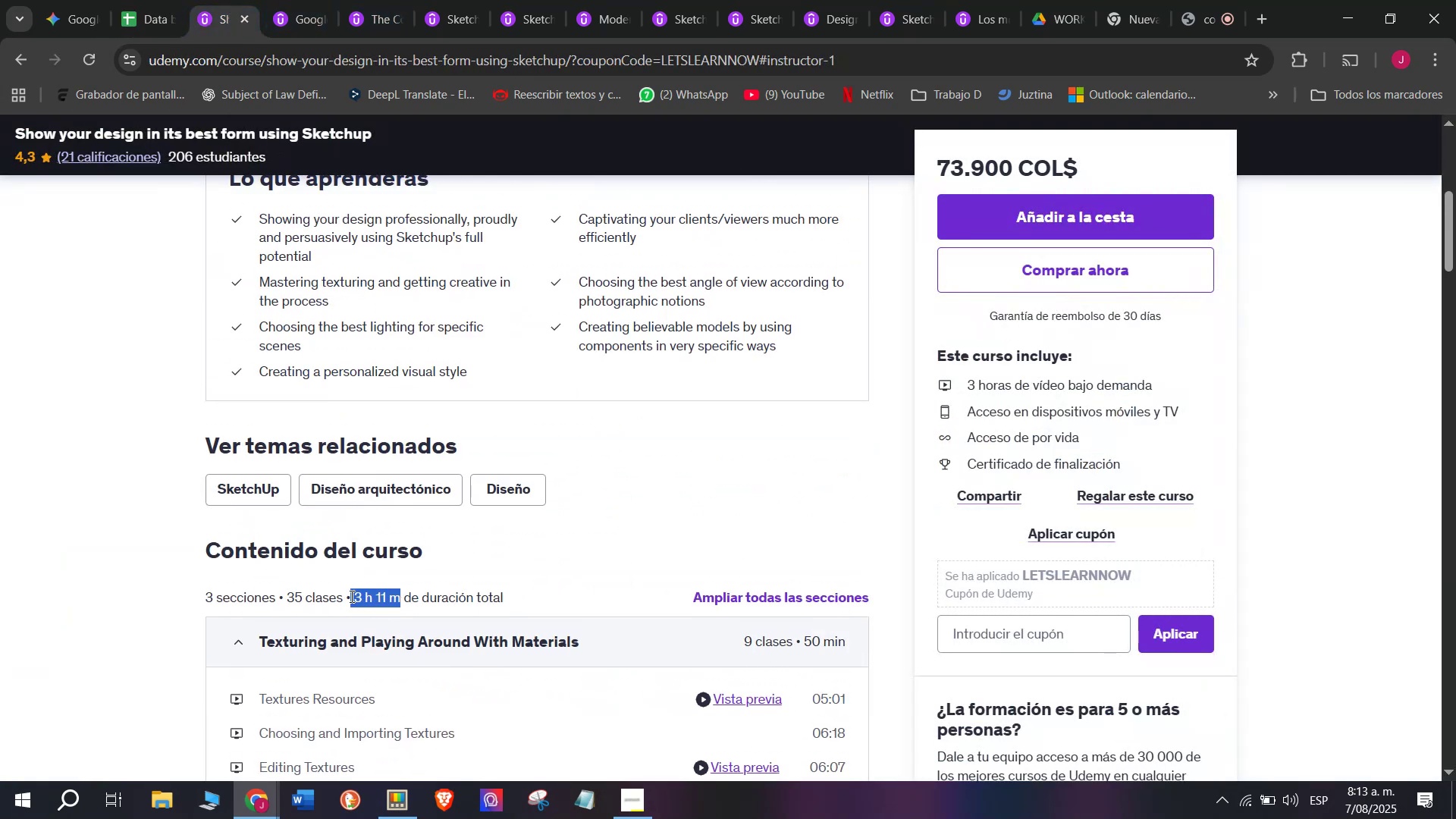 
key(Break)
 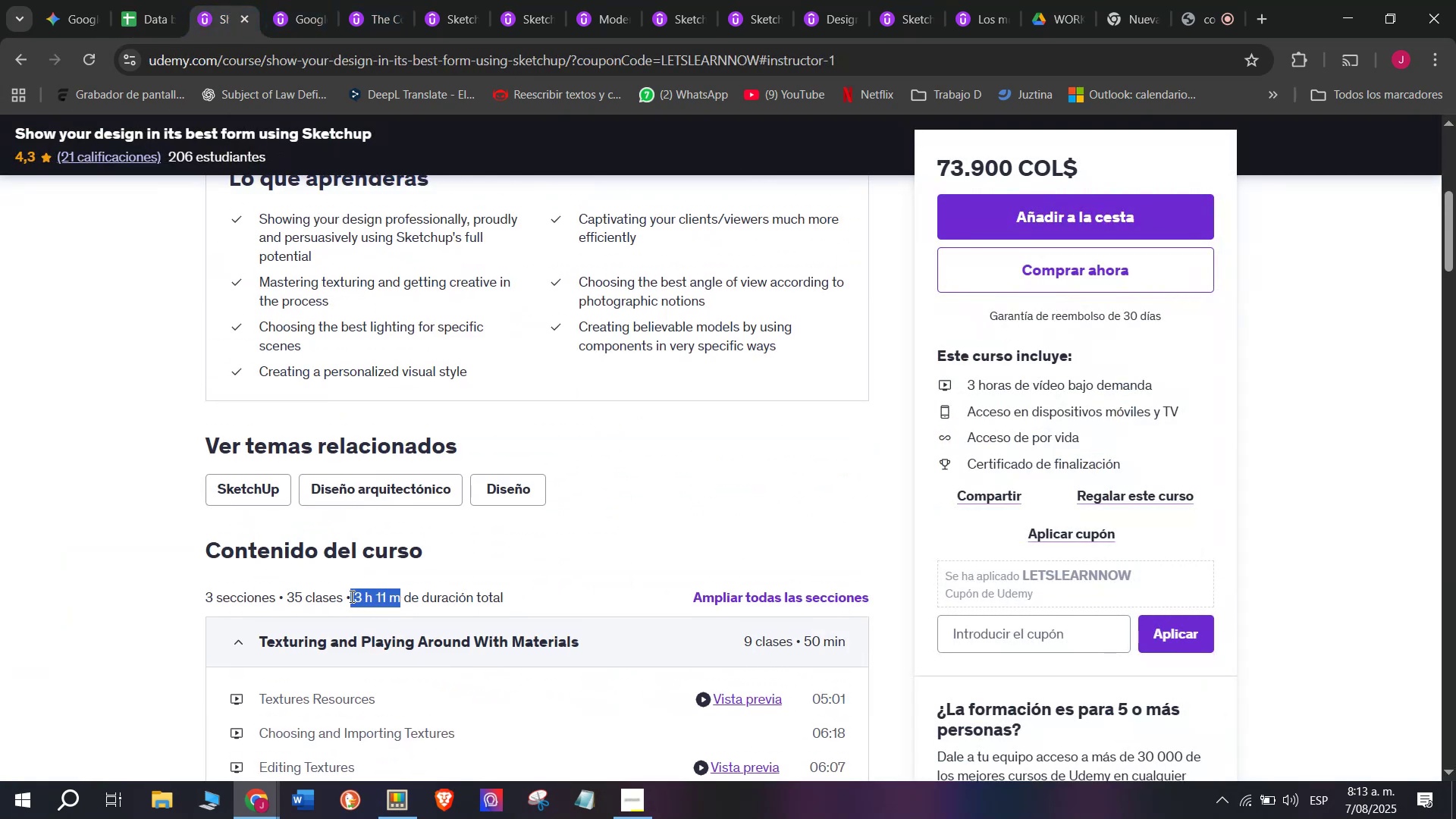 
key(Control+ControlLeft)
 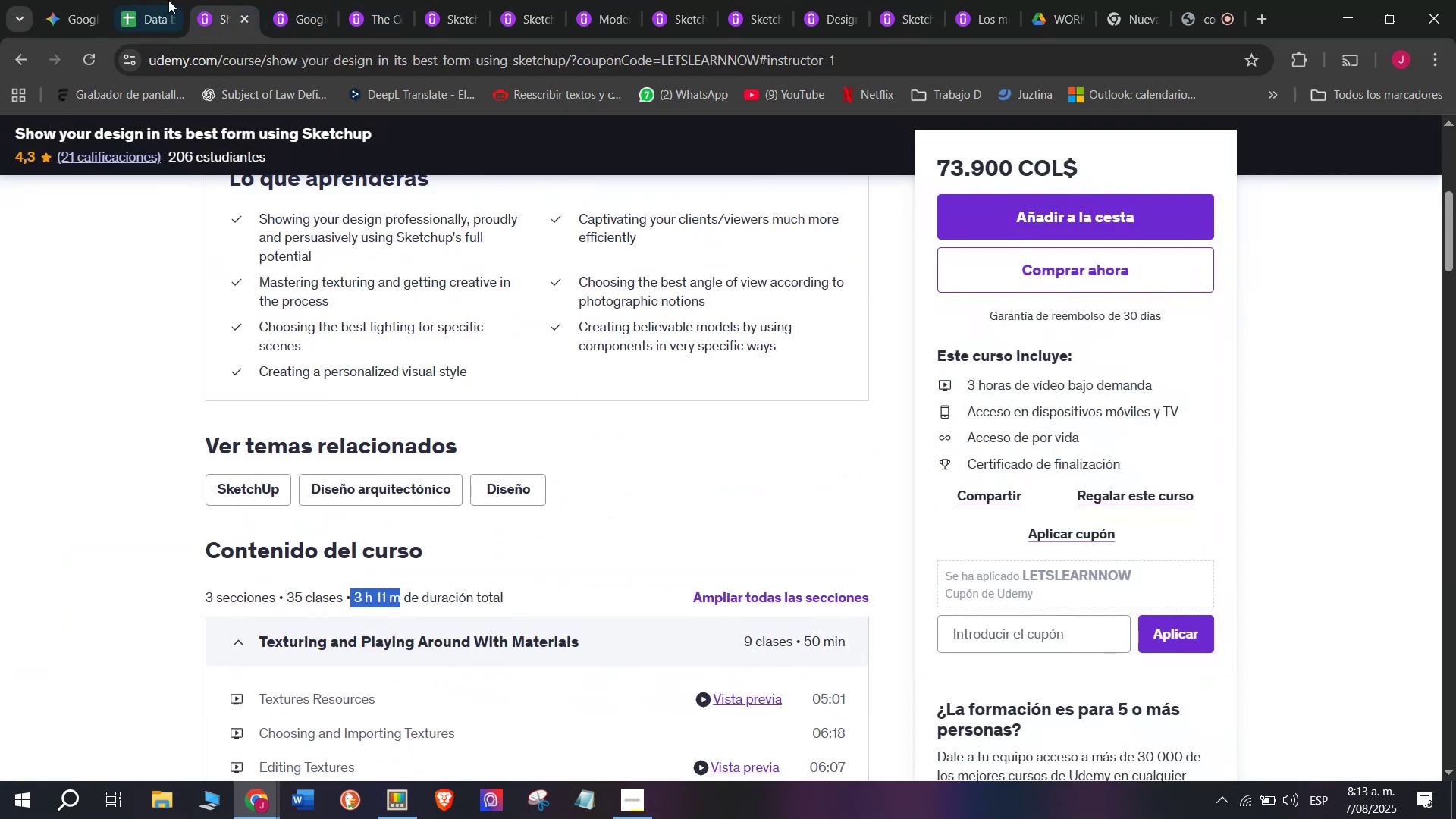 
key(Control+C)
 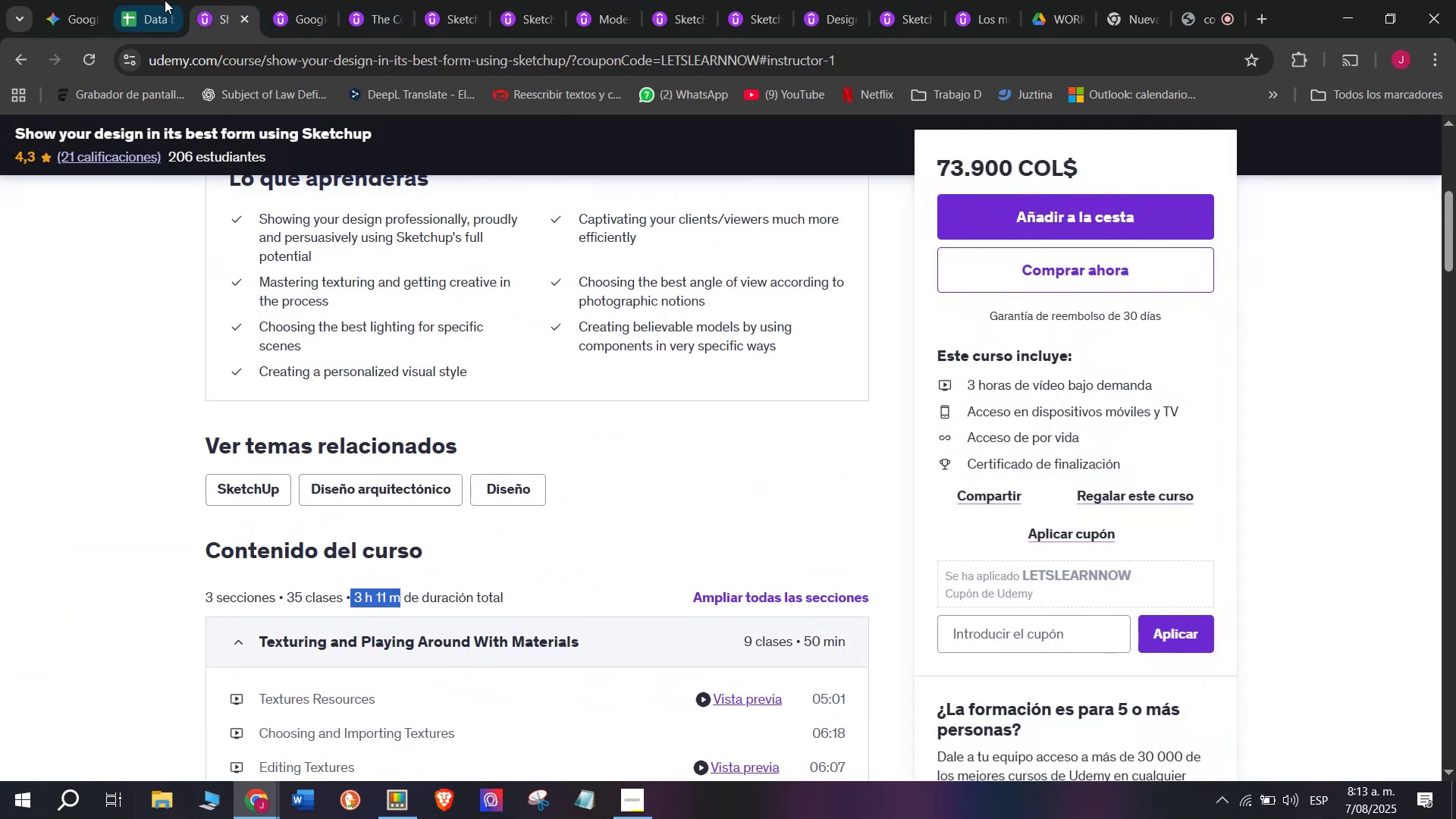 
left_click([163, 0])
 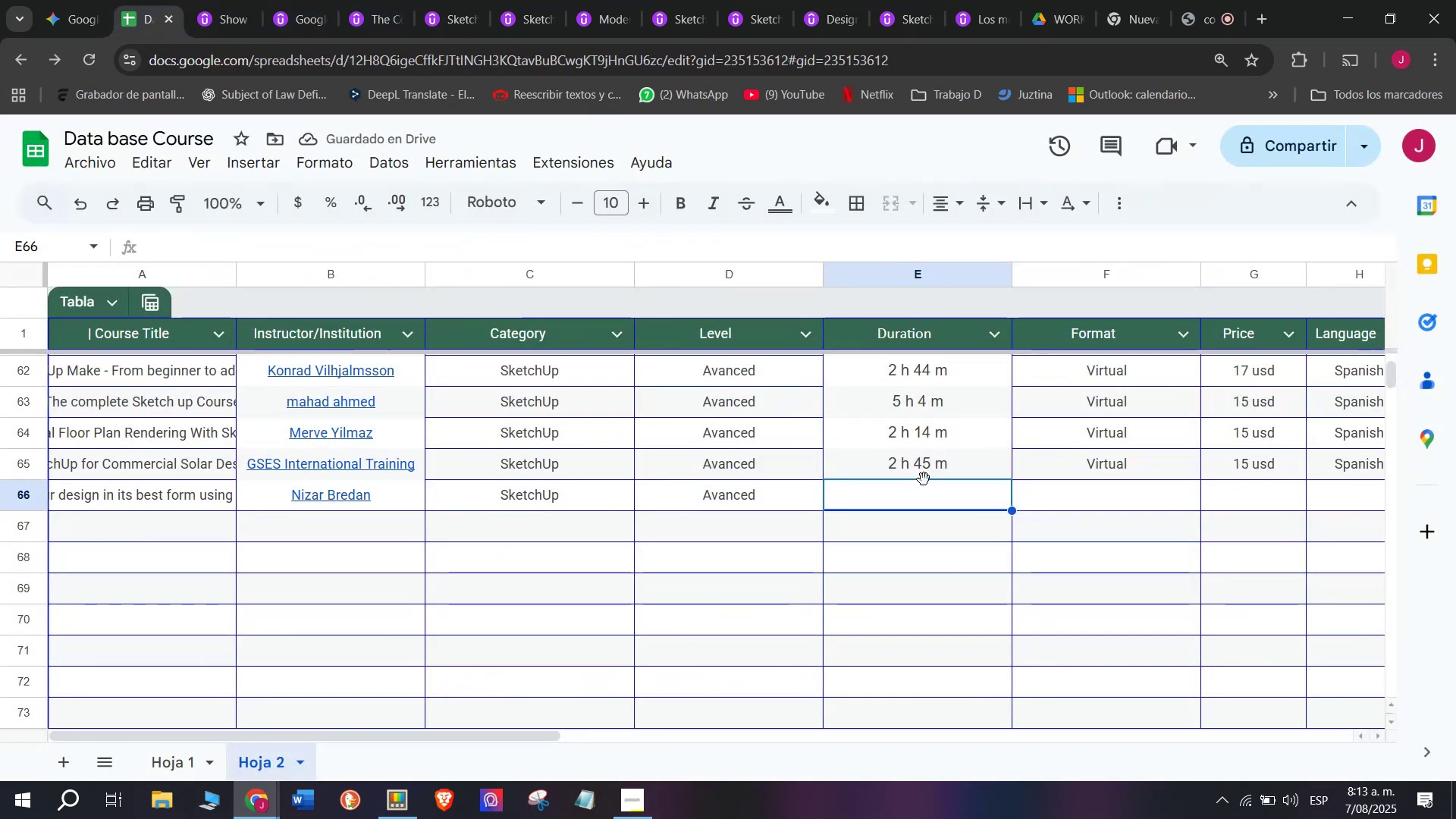 
key(Control+ControlLeft)
 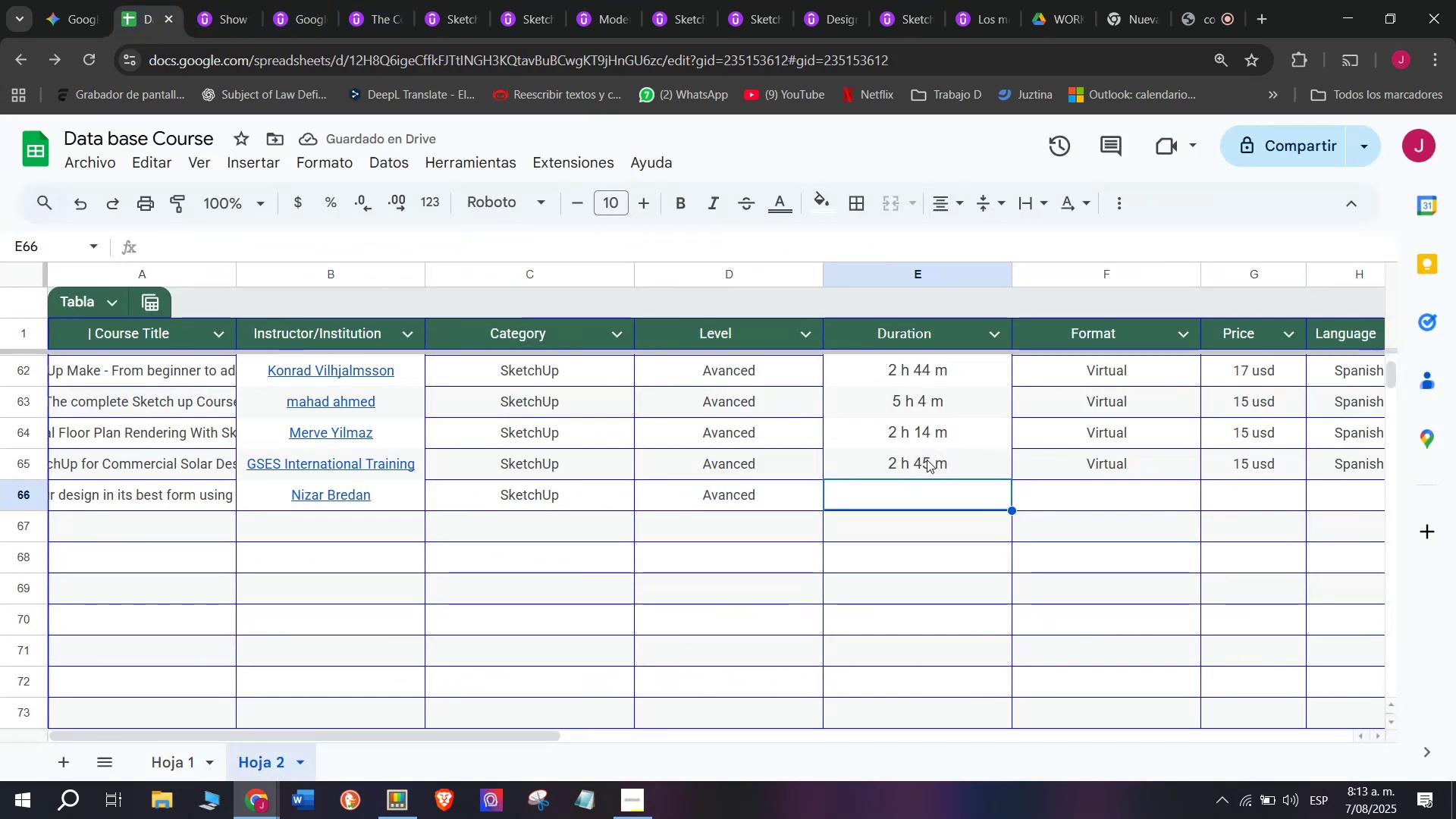 
key(Z)
 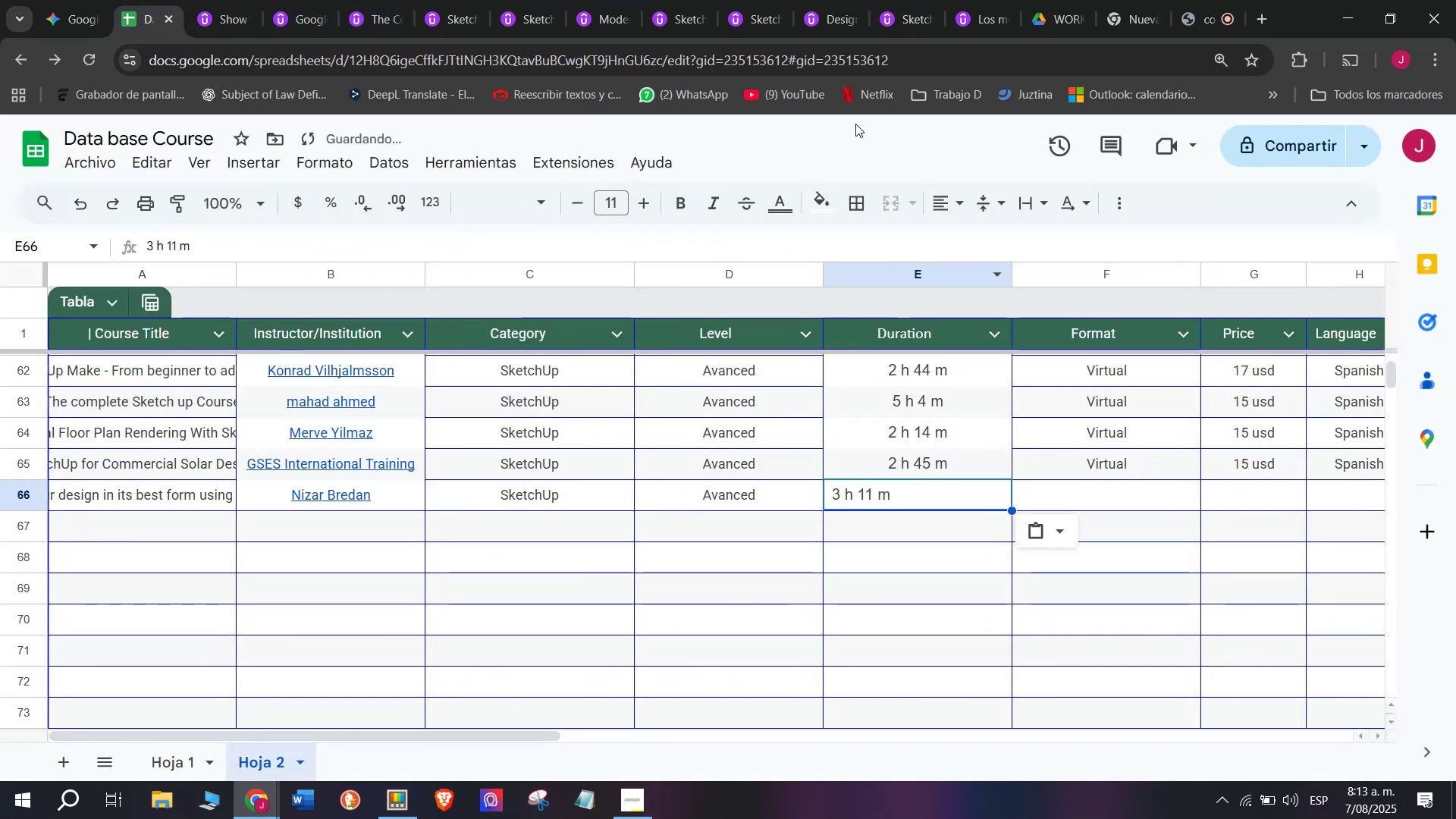 
key(Control+V)
 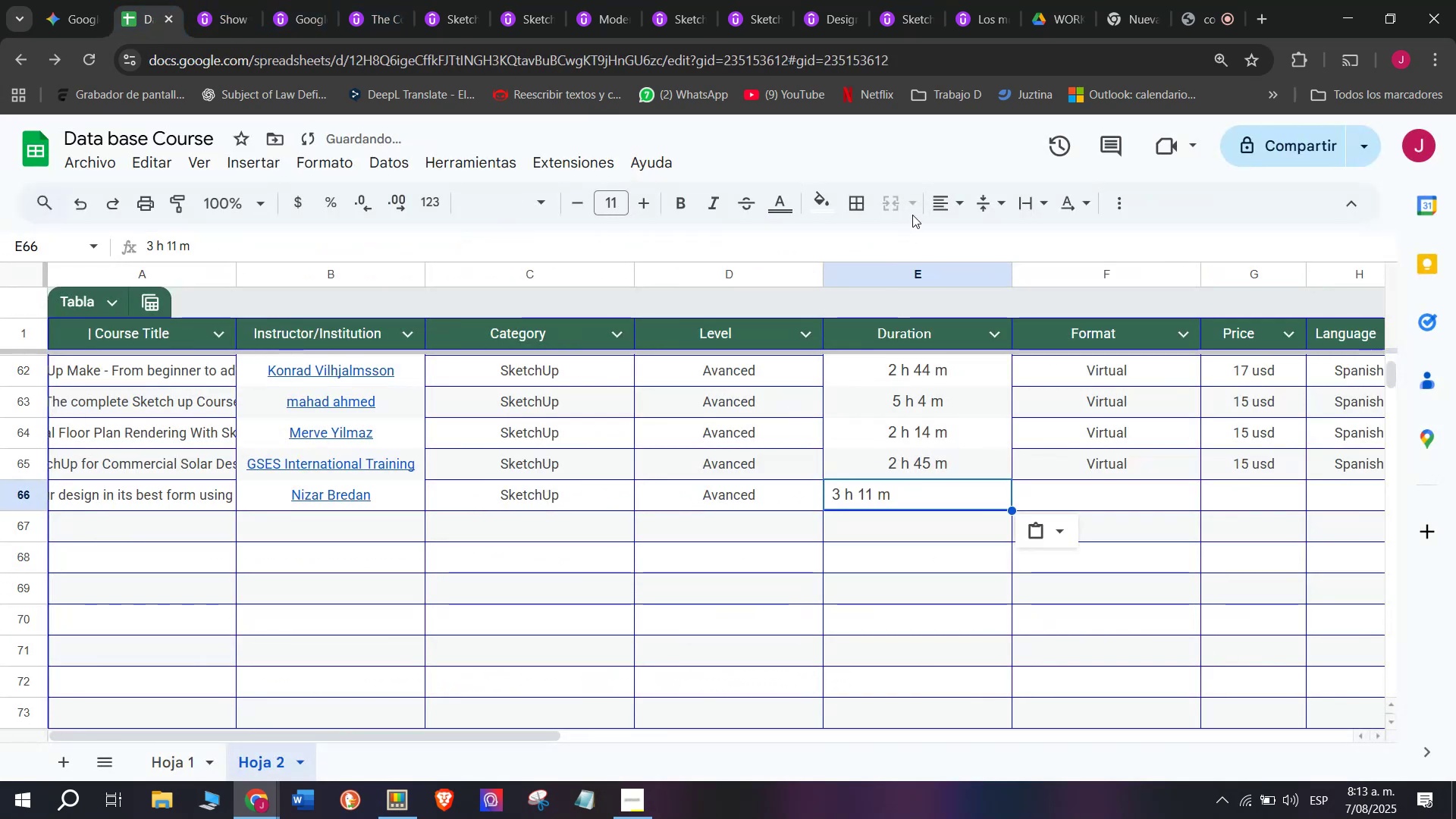 
left_click([960, 200])
 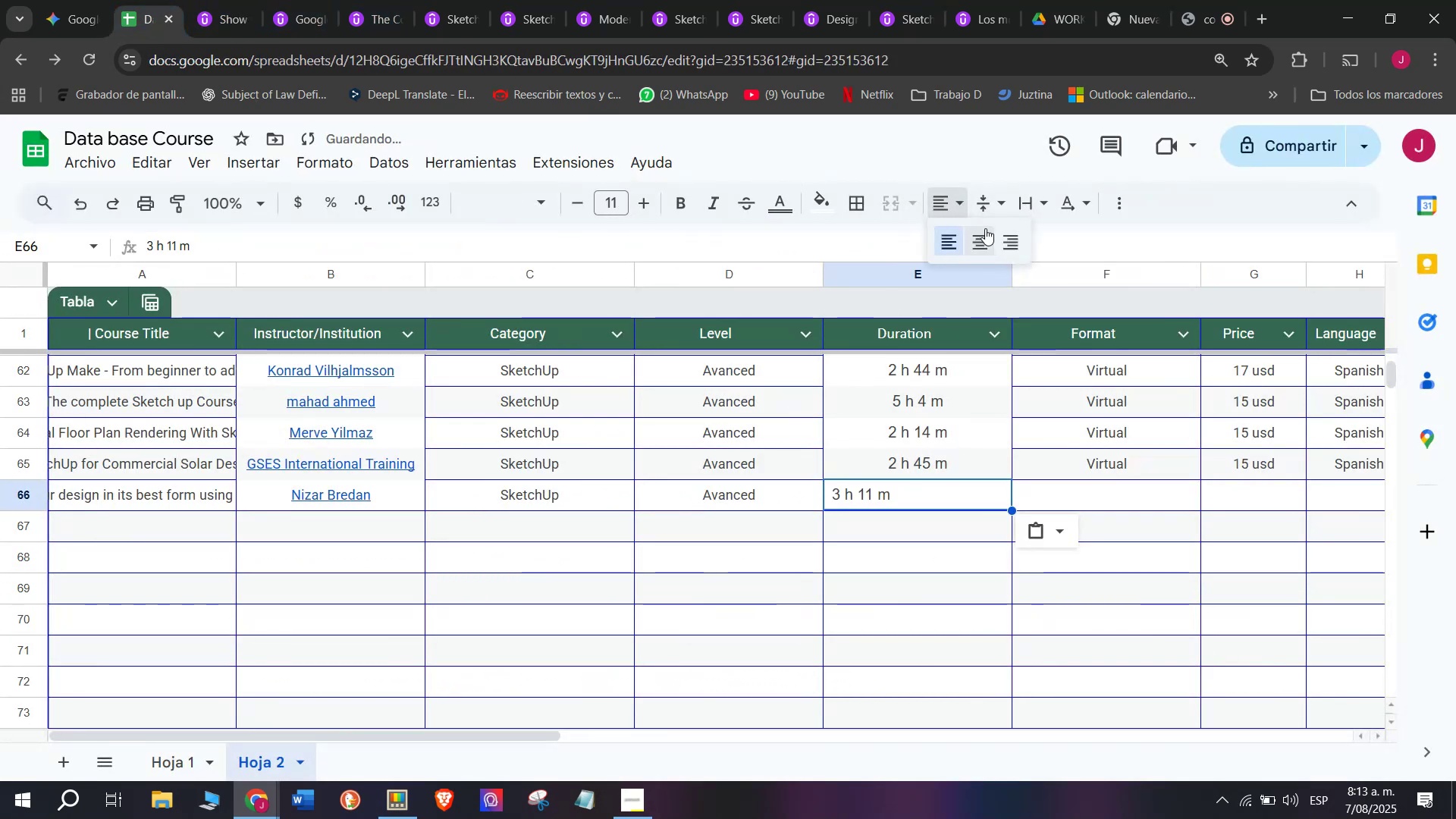 
left_click([985, 231])
 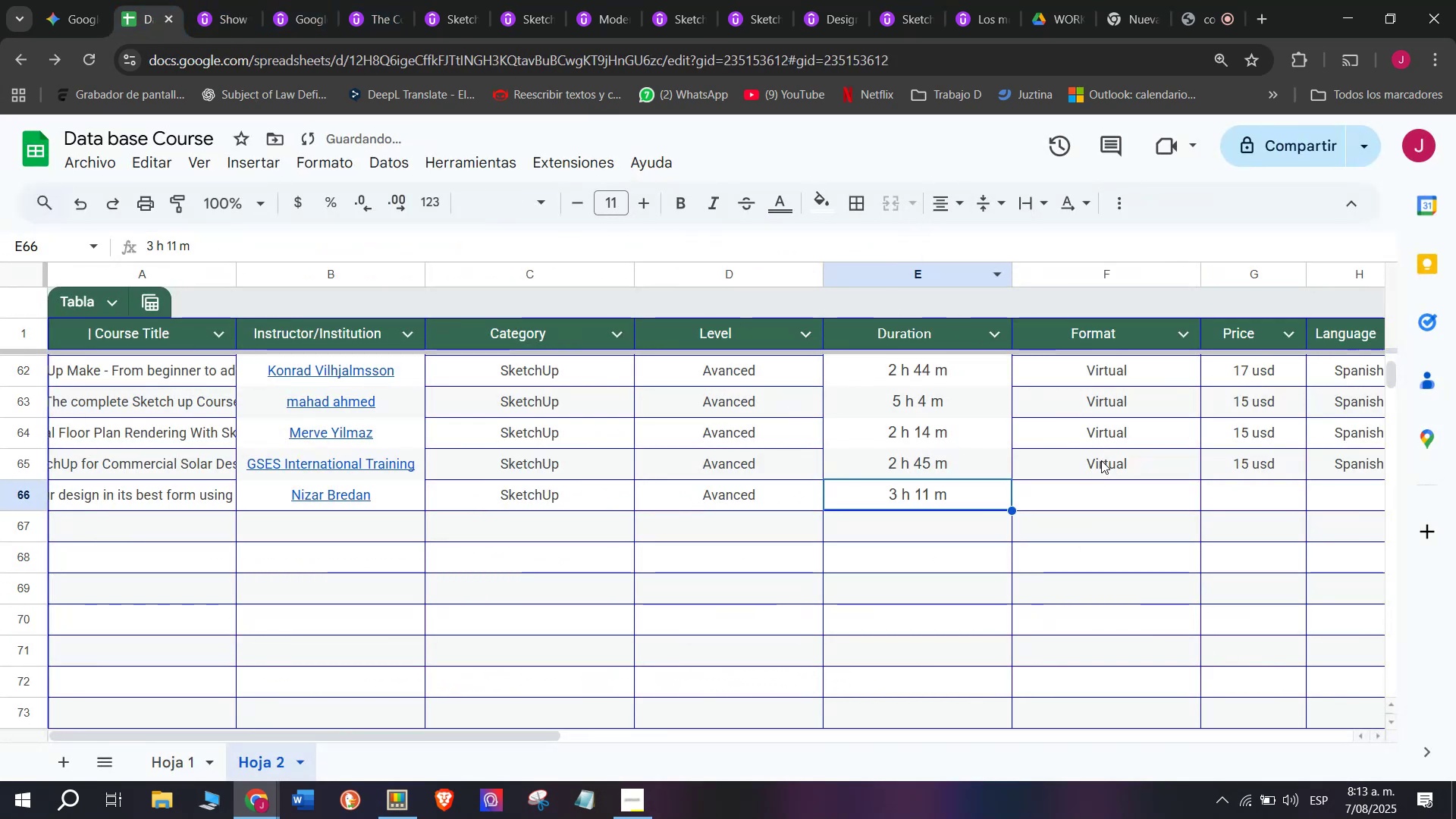 
left_click([1103, 465])
 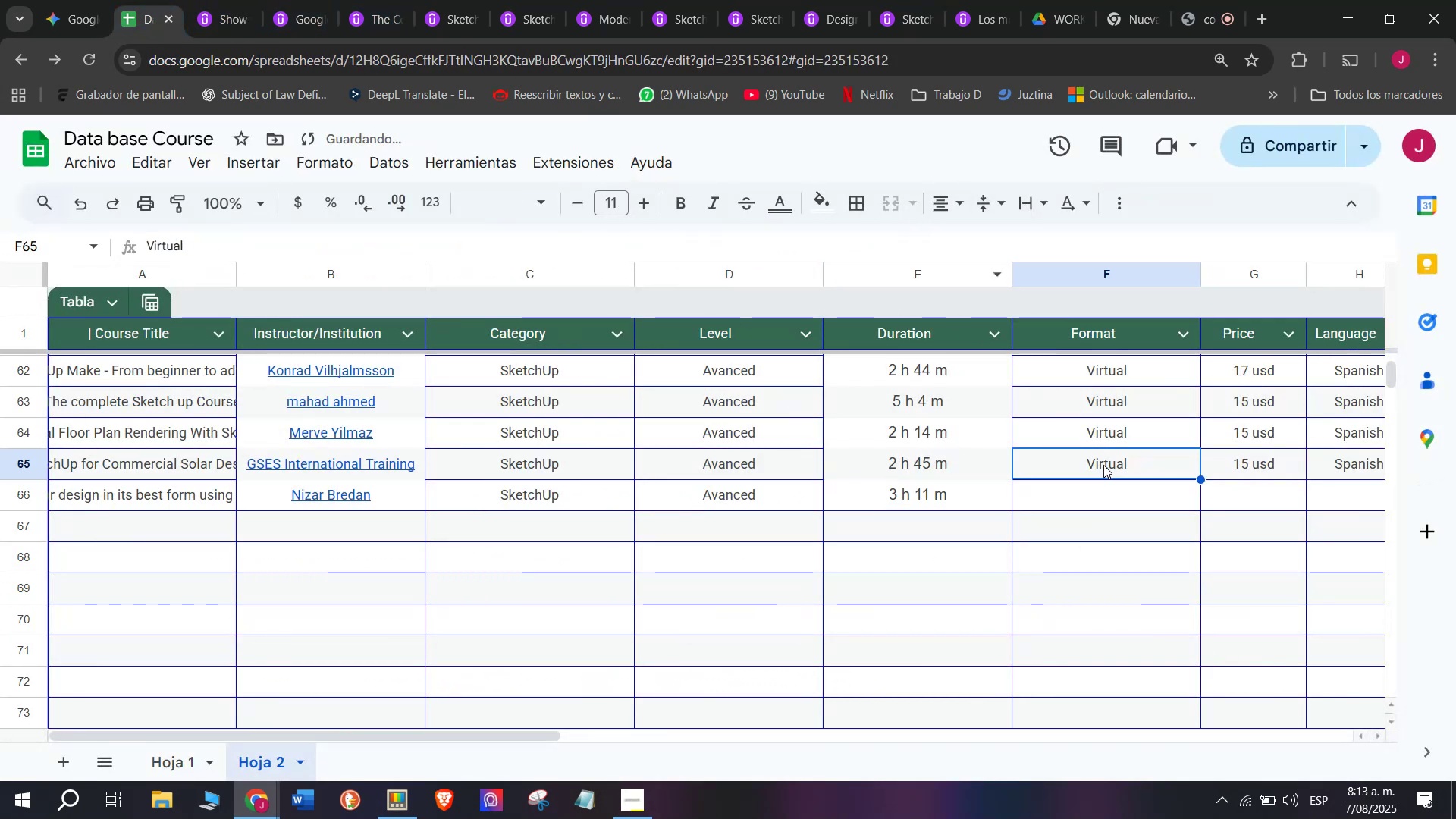 
key(Control+ControlLeft)
 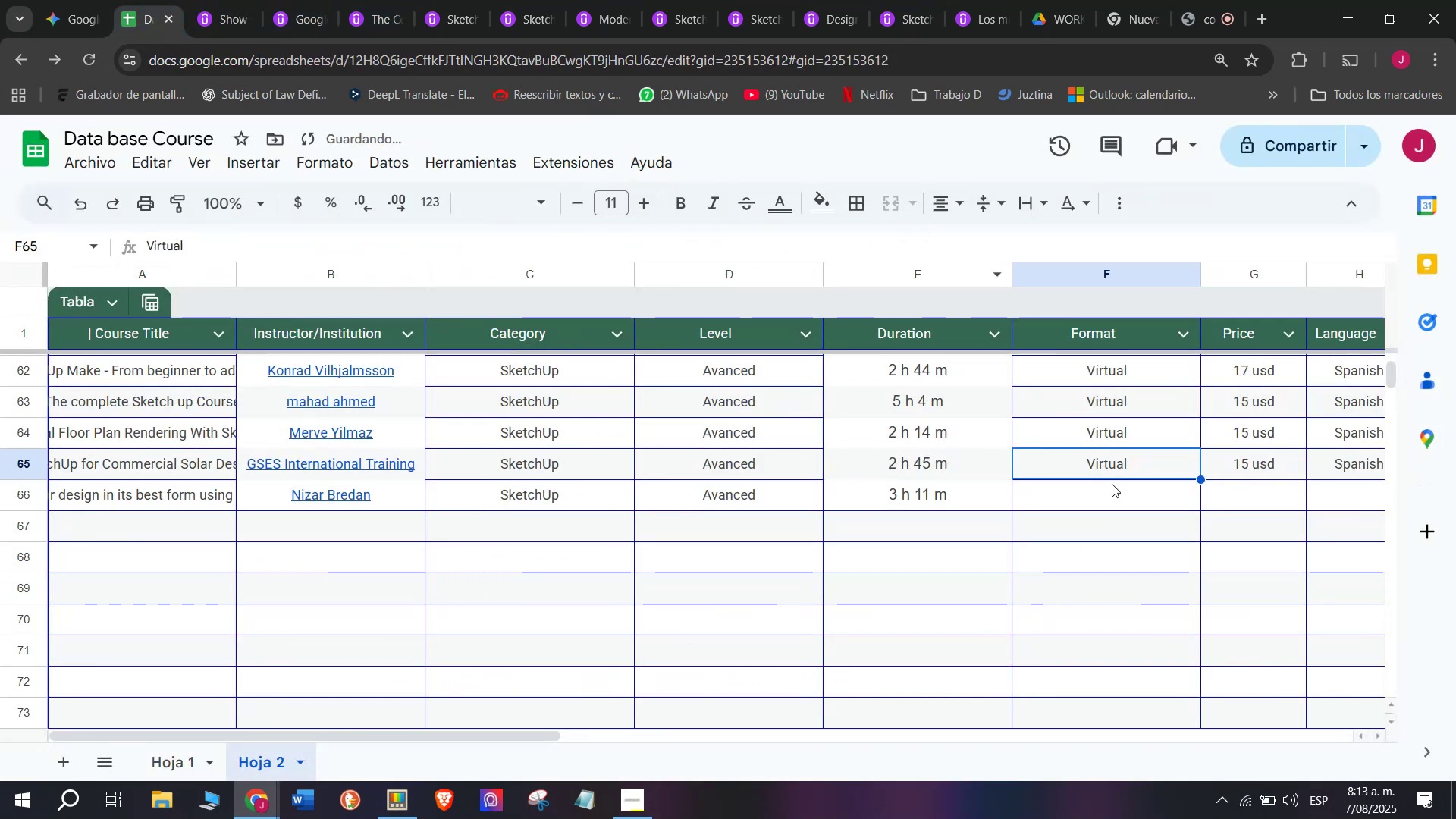 
key(Break)
 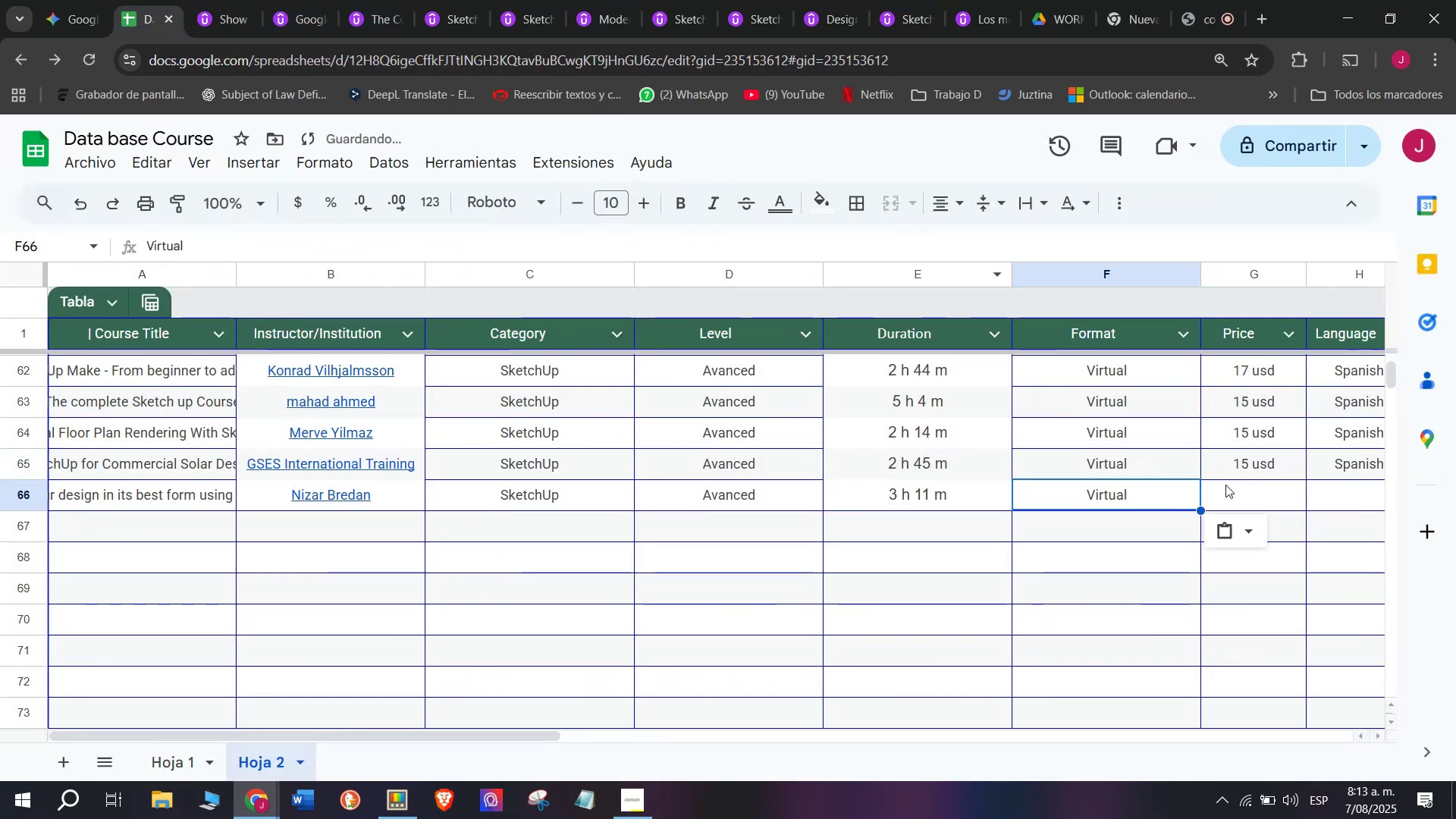 
key(Control+C)
 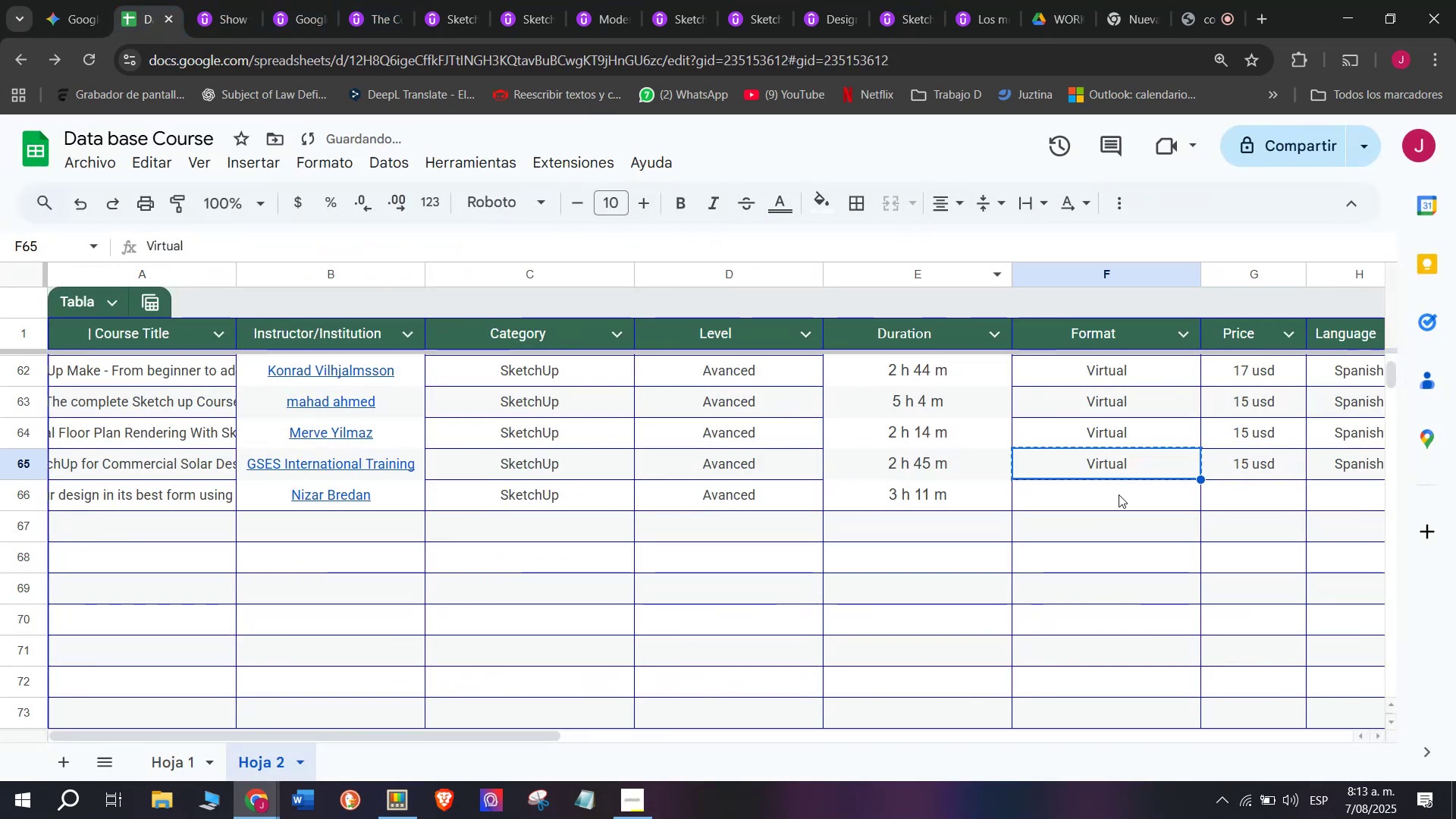 
key(Z)
 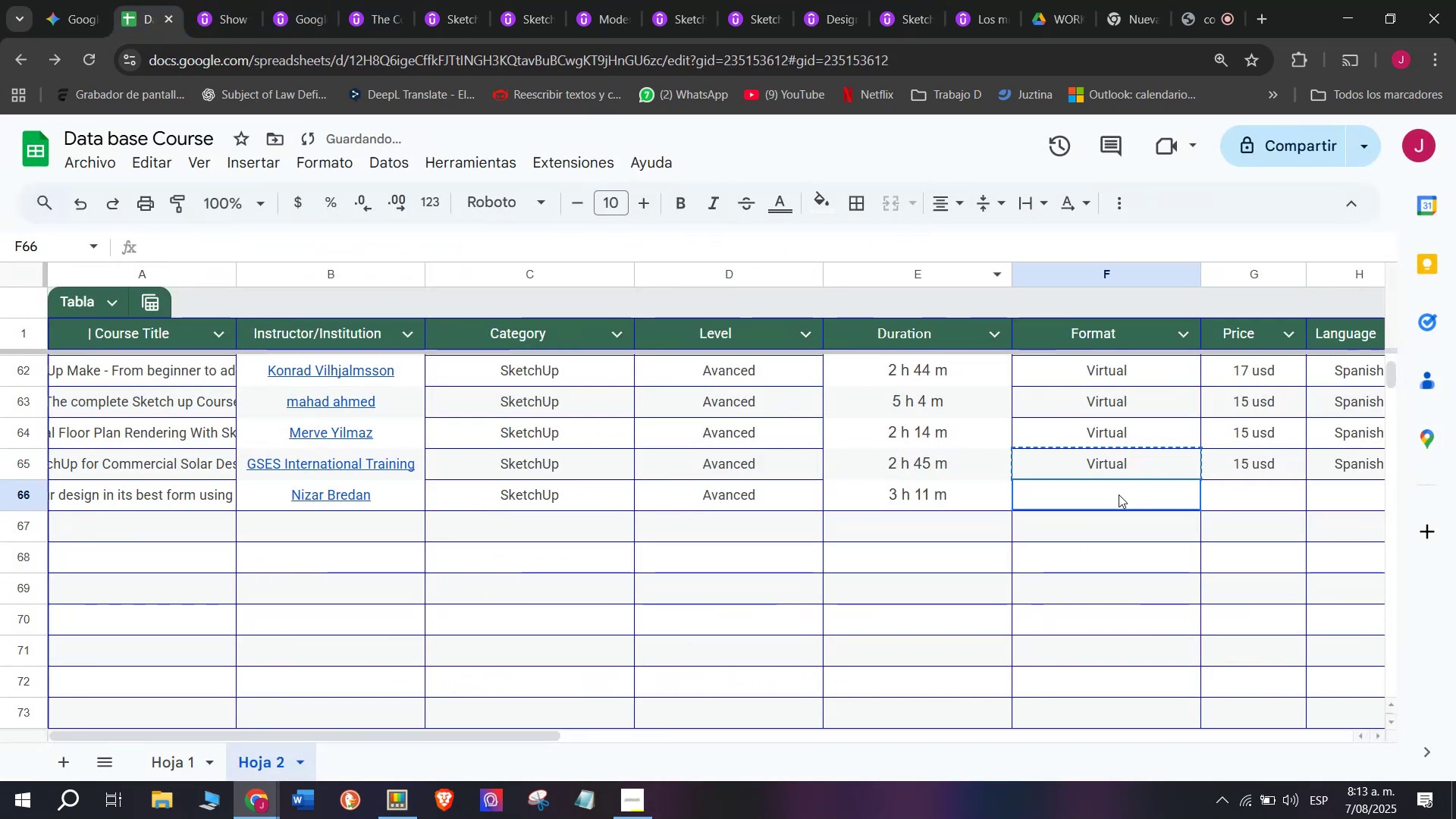 
key(Control+ControlLeft)
 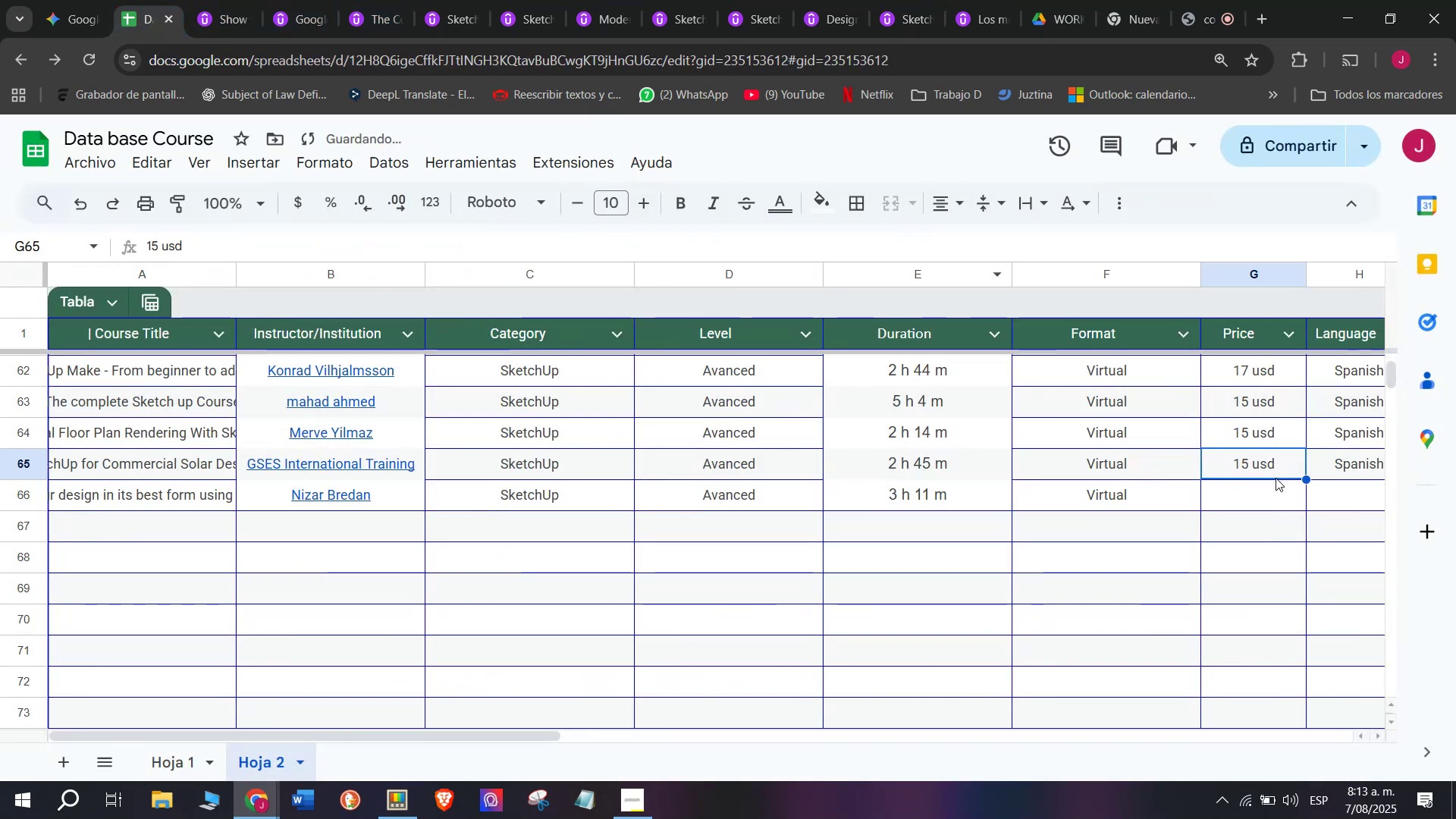 
key(Control+V)
 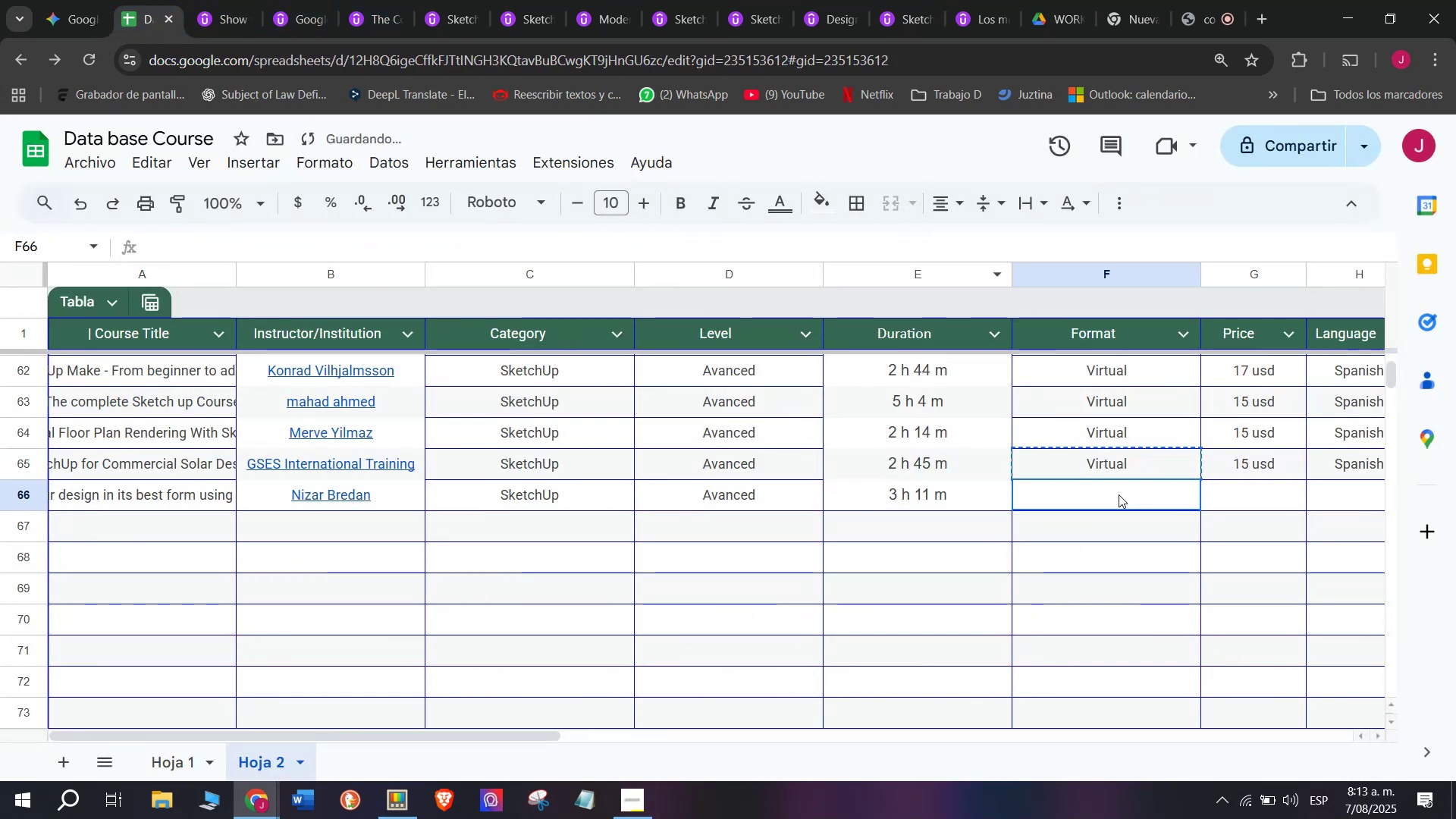 
double_click([1119, 494])
 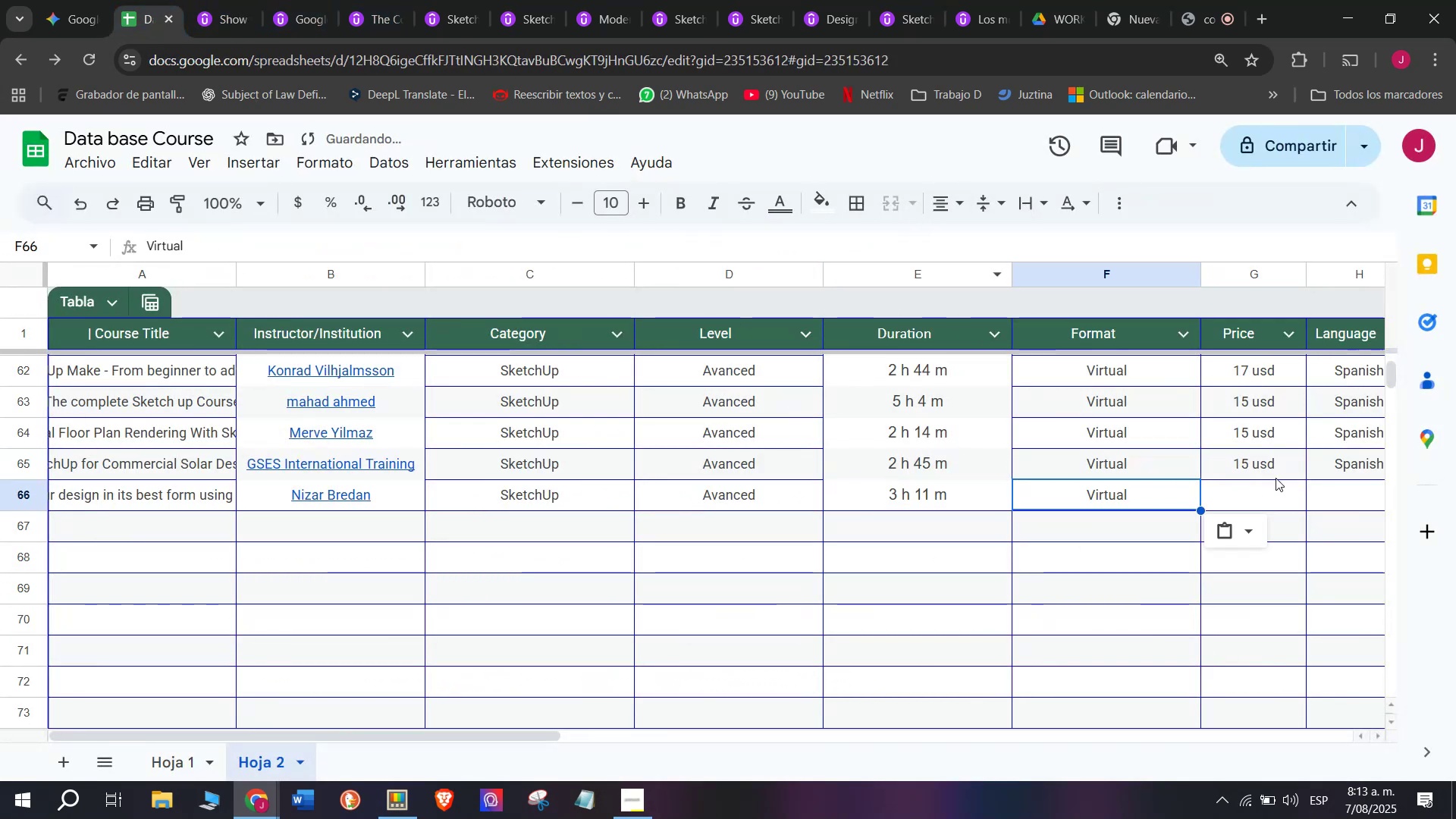 
triple_click([1276, 478])
 